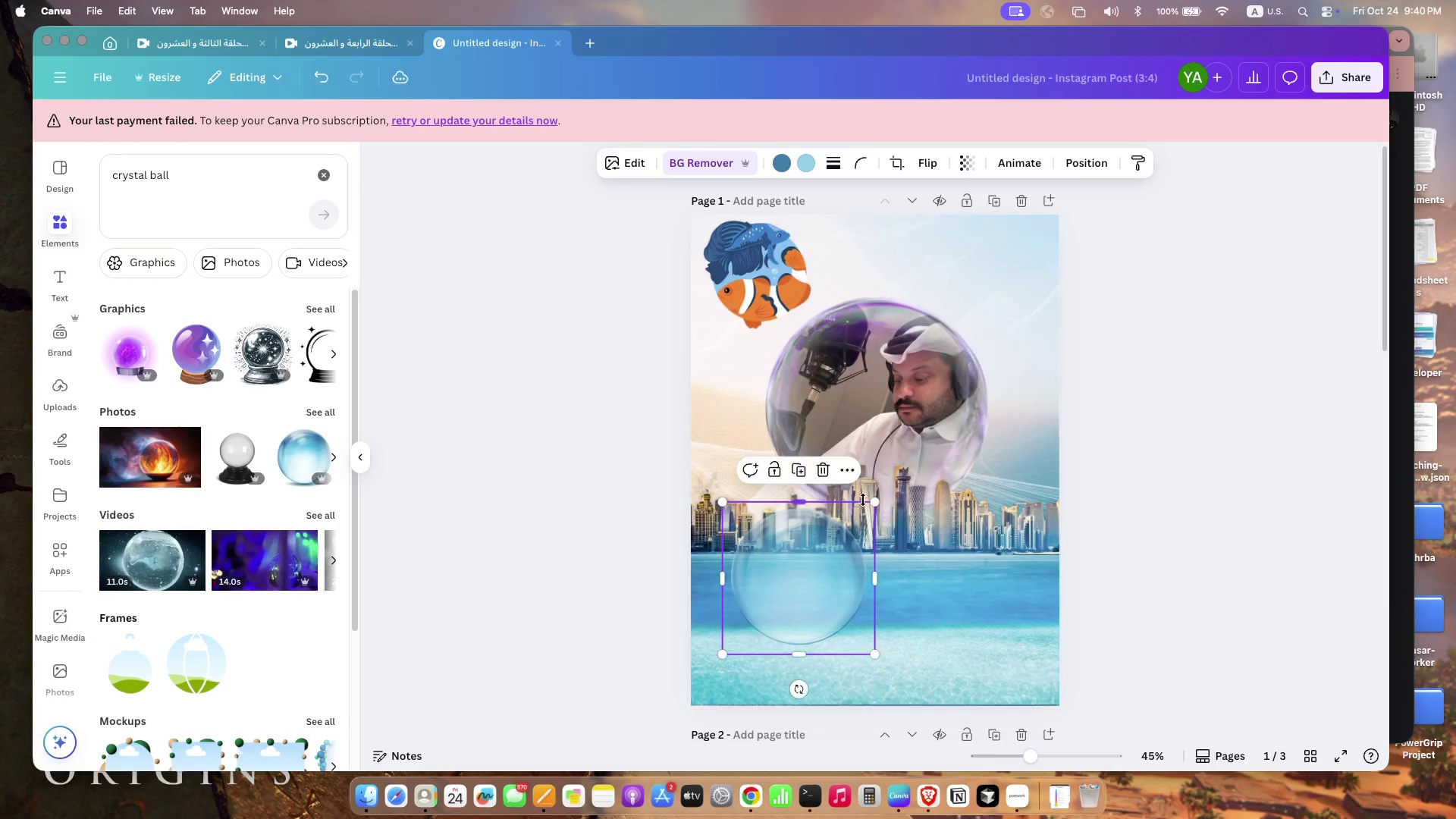 
left_click_drag(start_coordinate=[1015, 362], to_coordinate=[863, 500])
 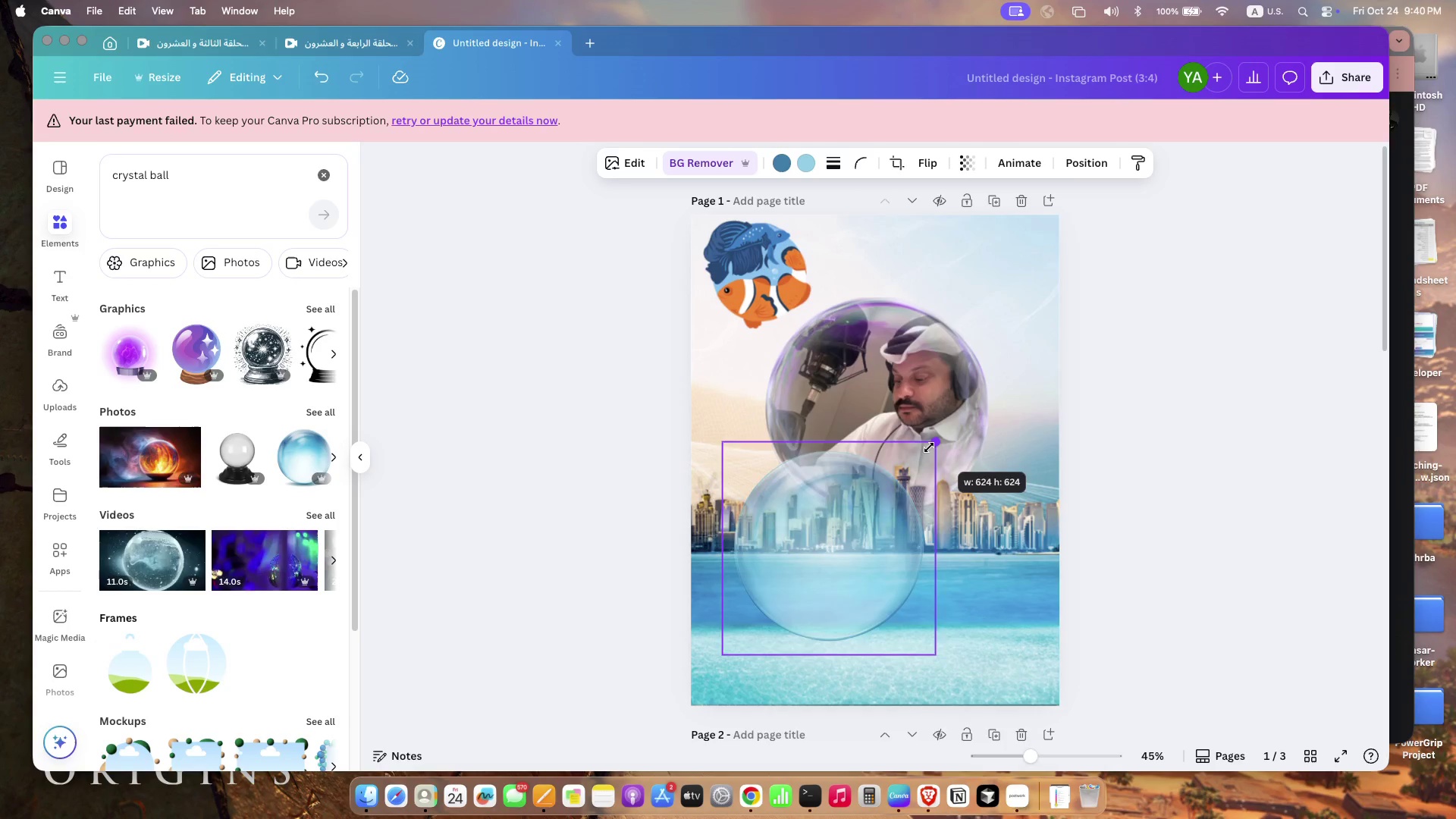 
left_click([924, 369])
 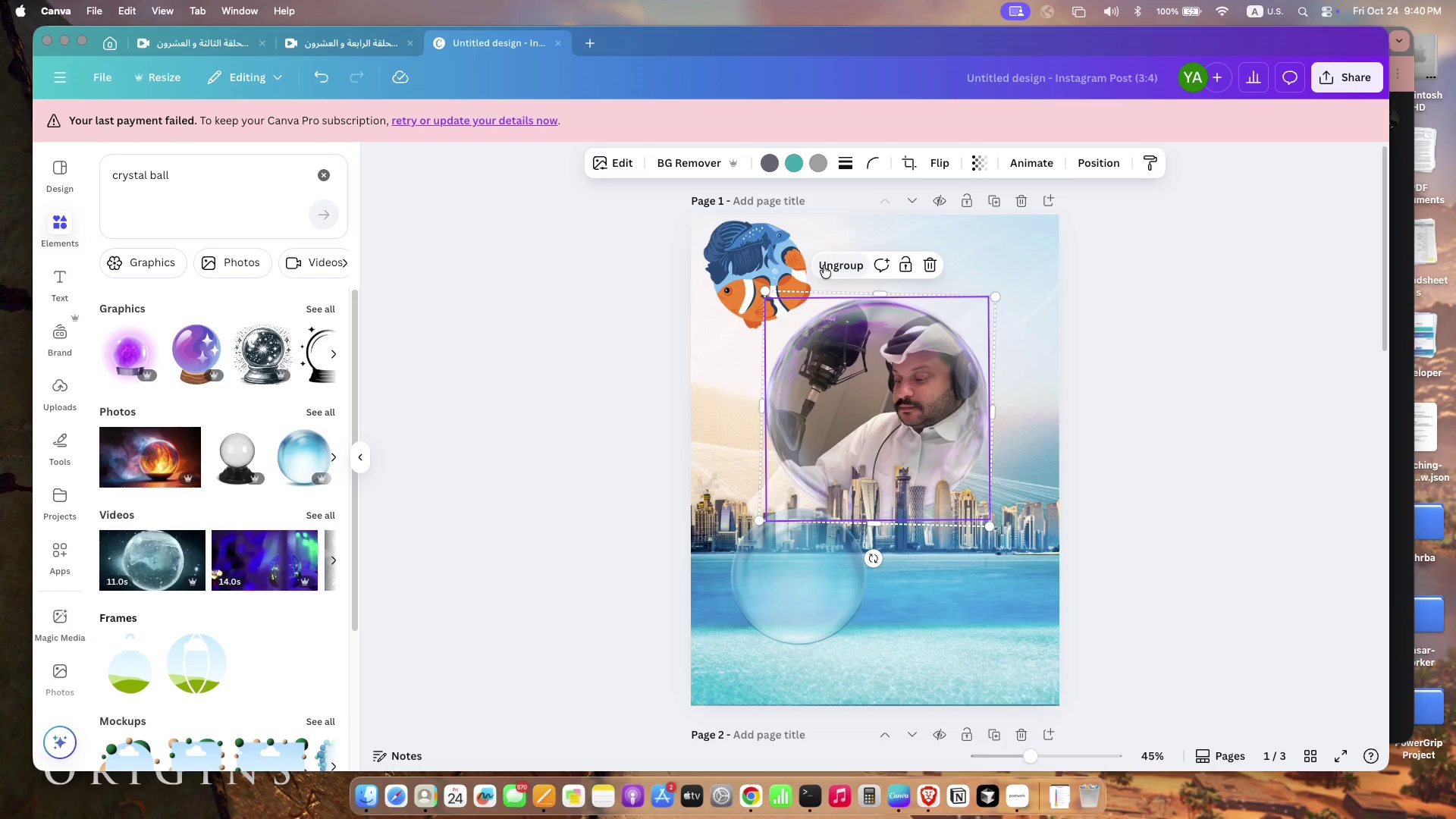 
left_click([840, 265])
 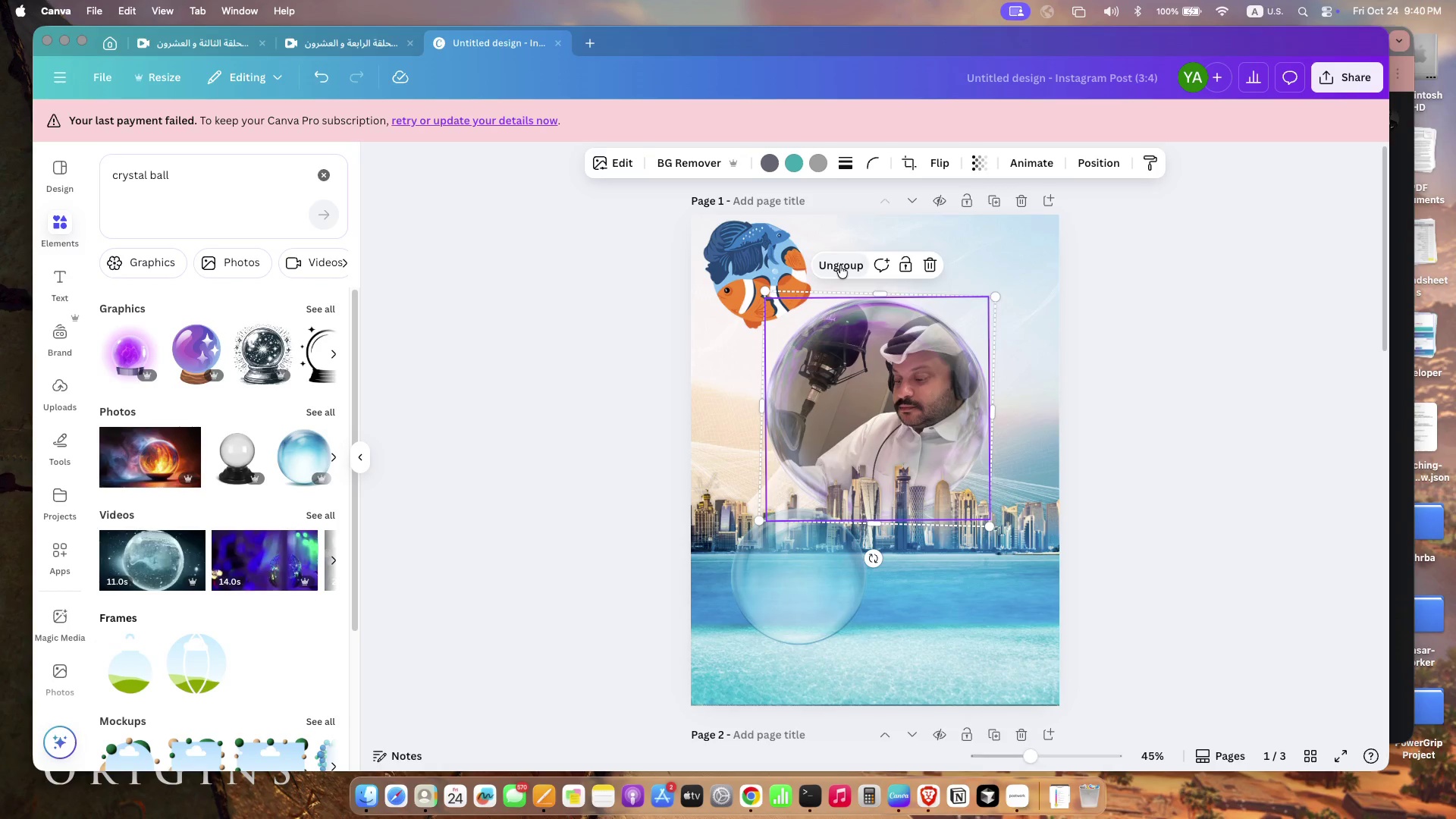 
left_click_drag(start_coordinate=[927, 384], to_coordinate=[937, 370])
 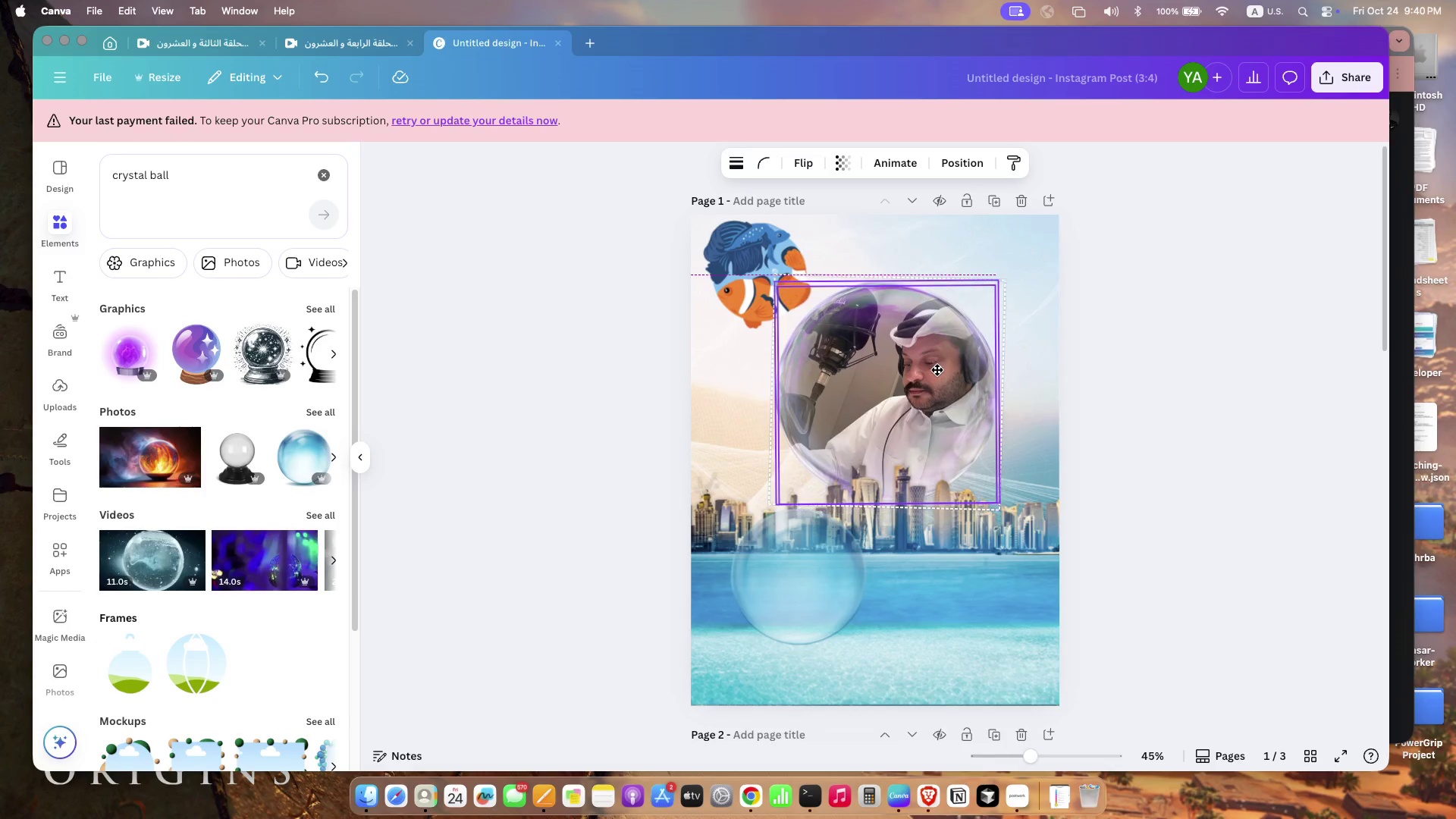 
left_click([1019, 300])
 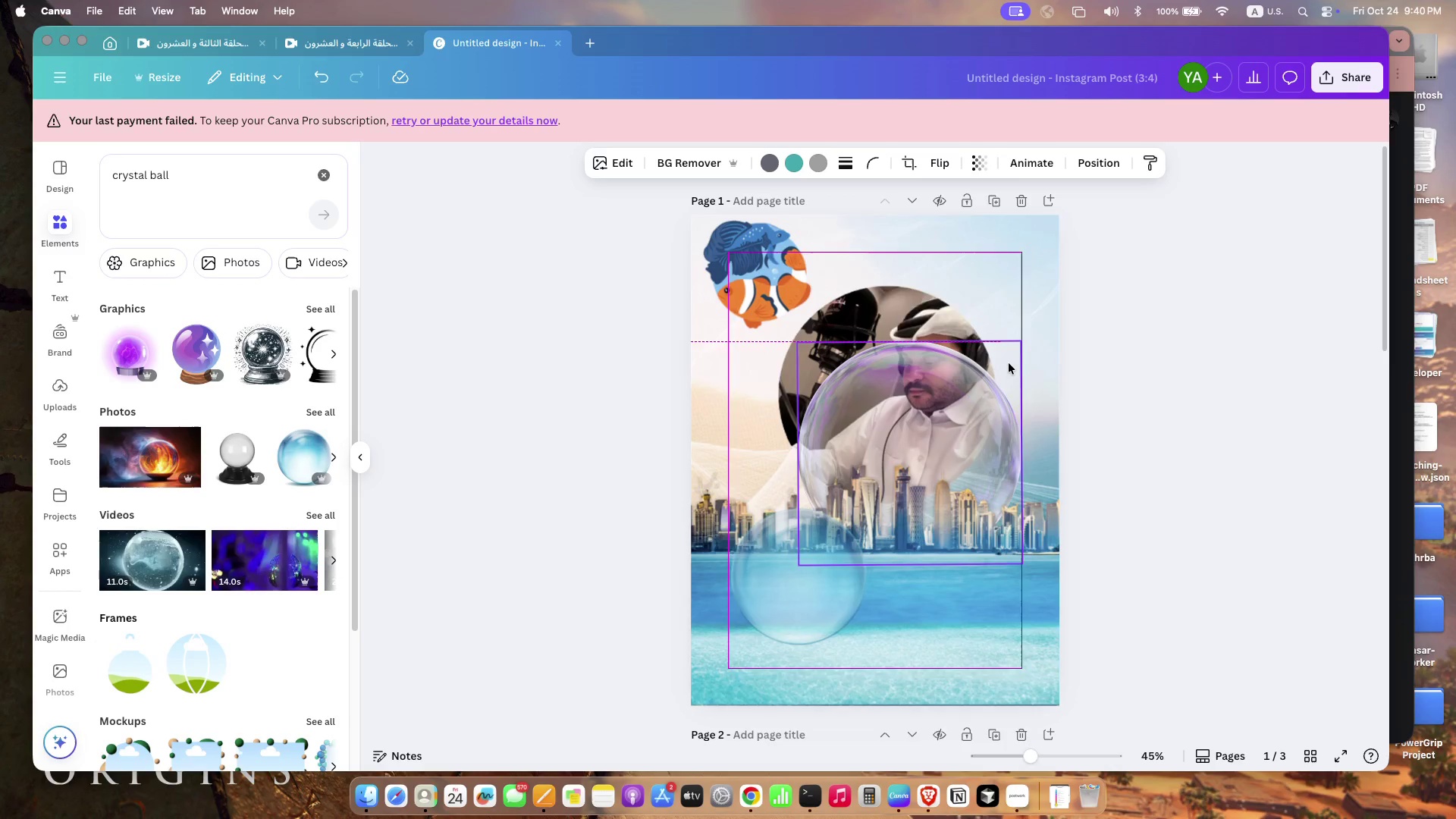 
left_click_drag(start_coordinate=[986, 300], to_coordinate=[1009, 363])
 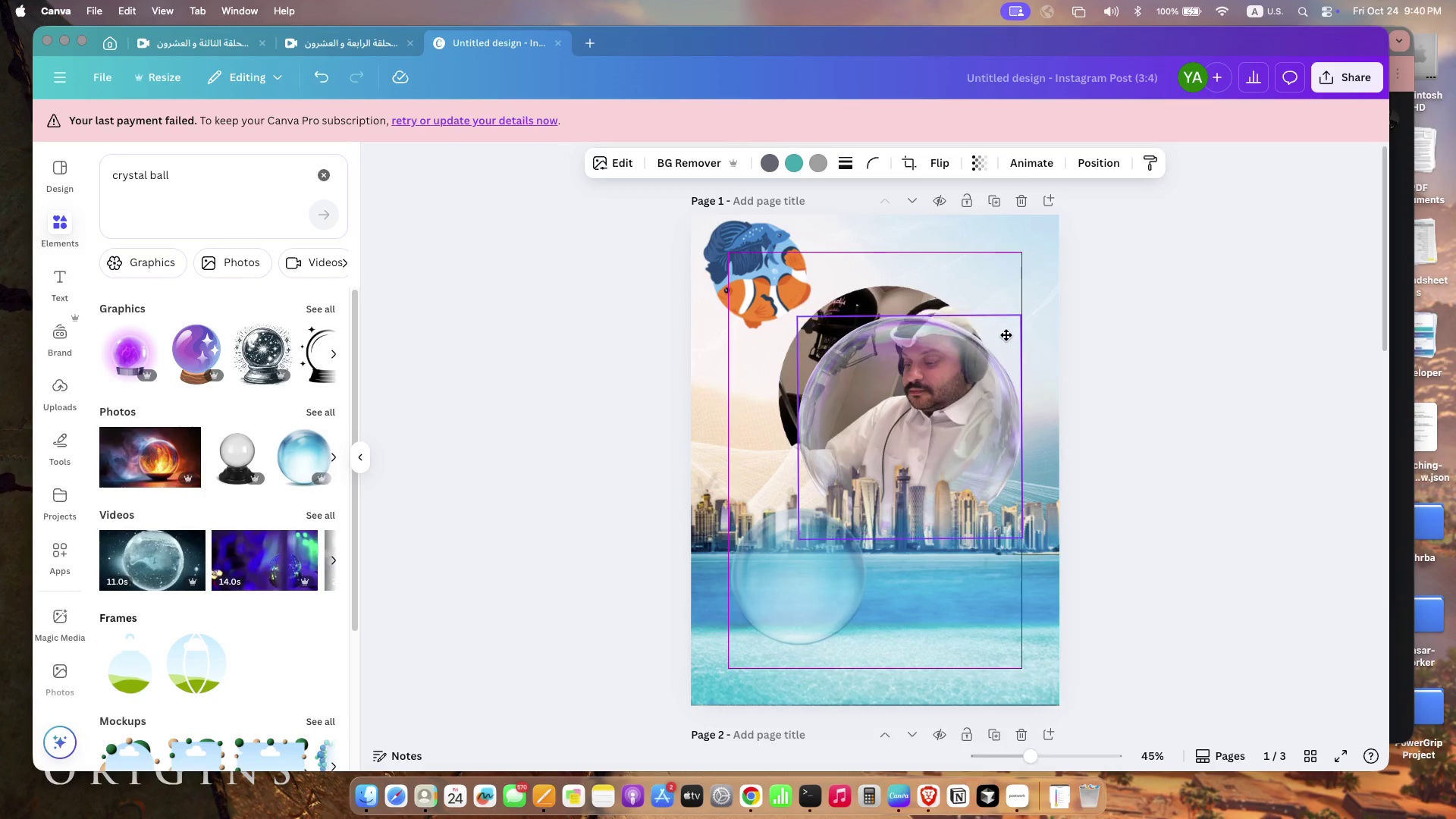 
key(Backspace)
 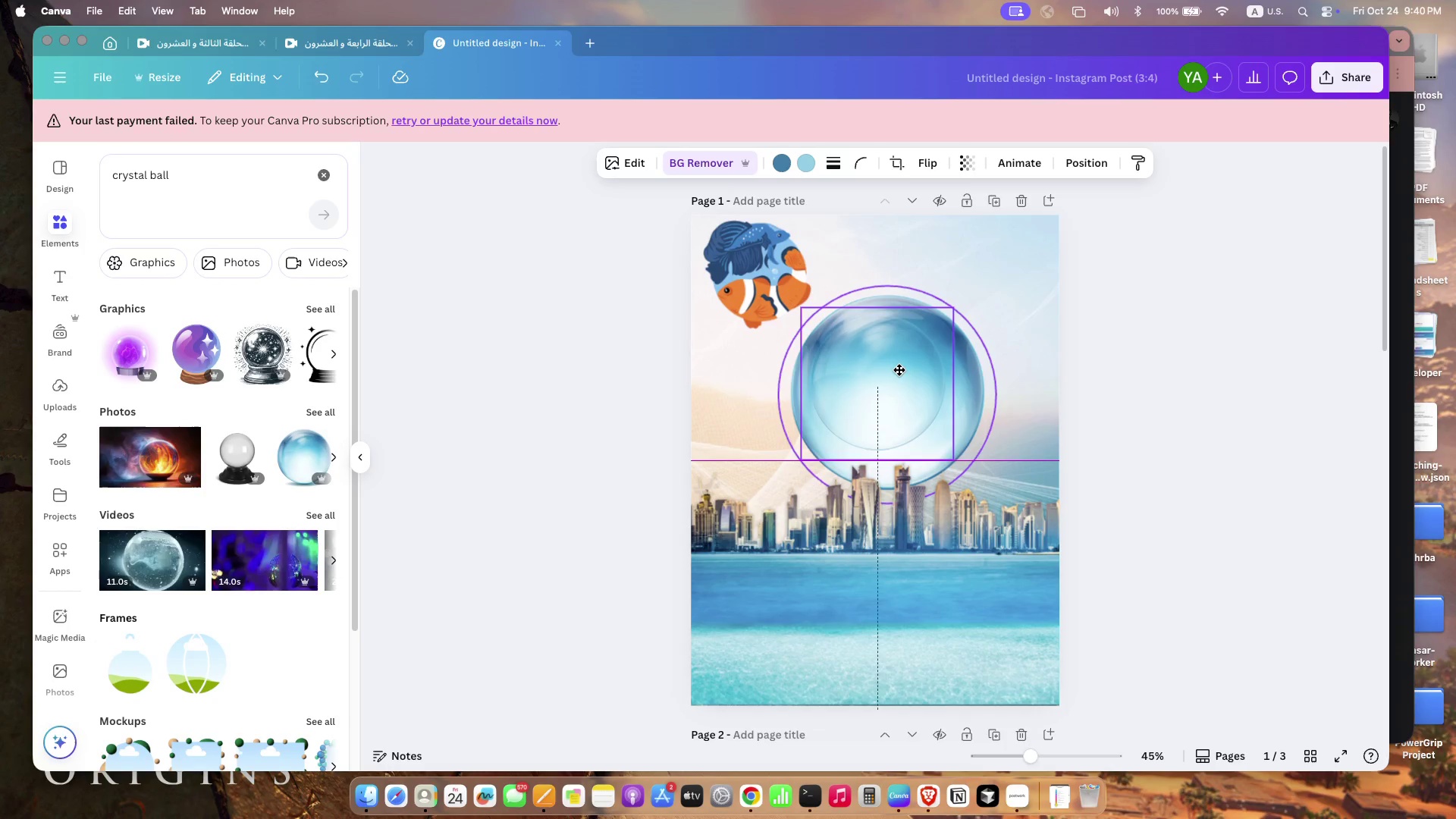 
left_click_drag(start_coordinate=[819, 569], to_coordinate=[926, 437])
 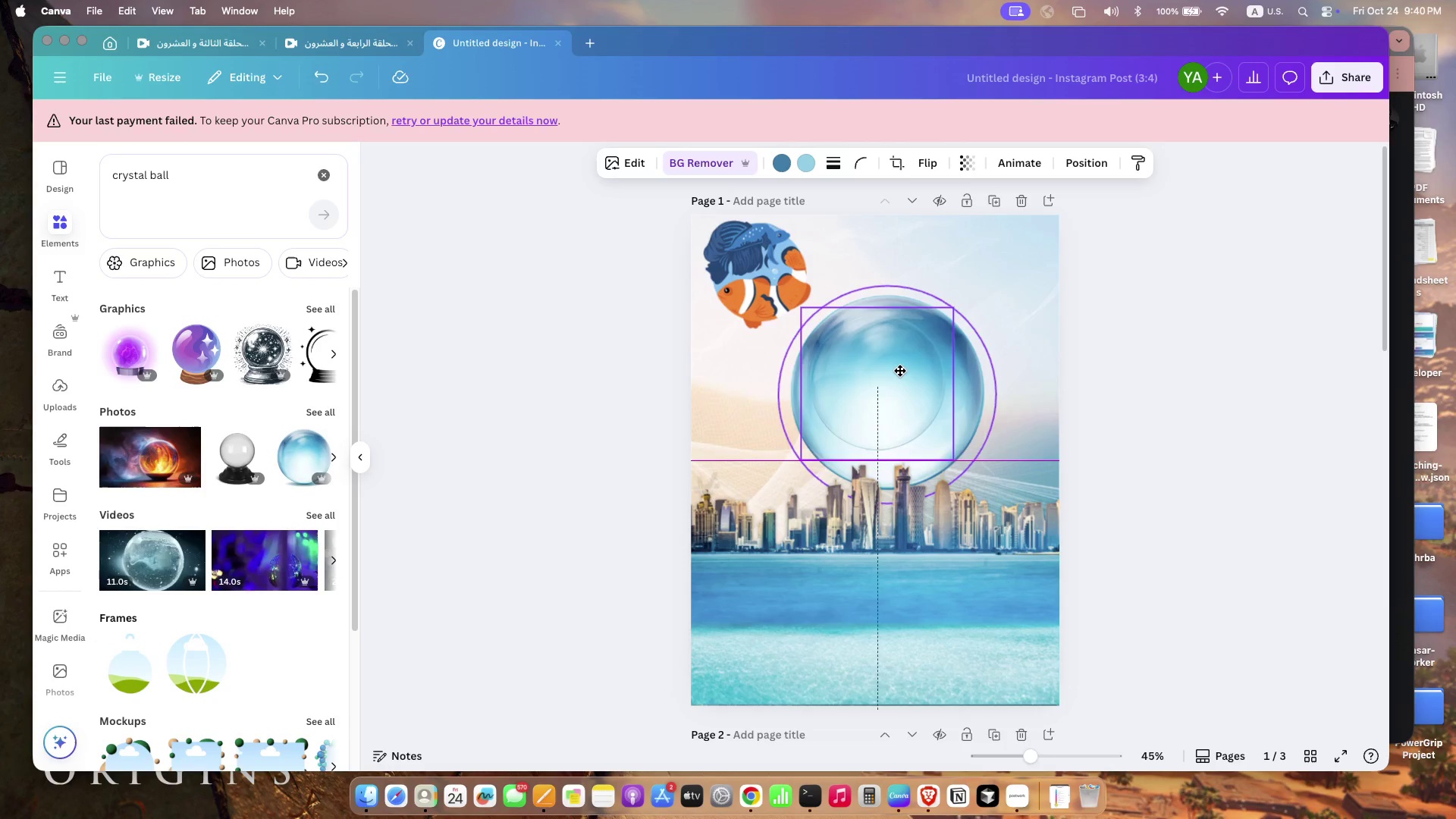 
left_click_drag(start_coordinate=[828, 370], to_coordinate=[739, 284])
 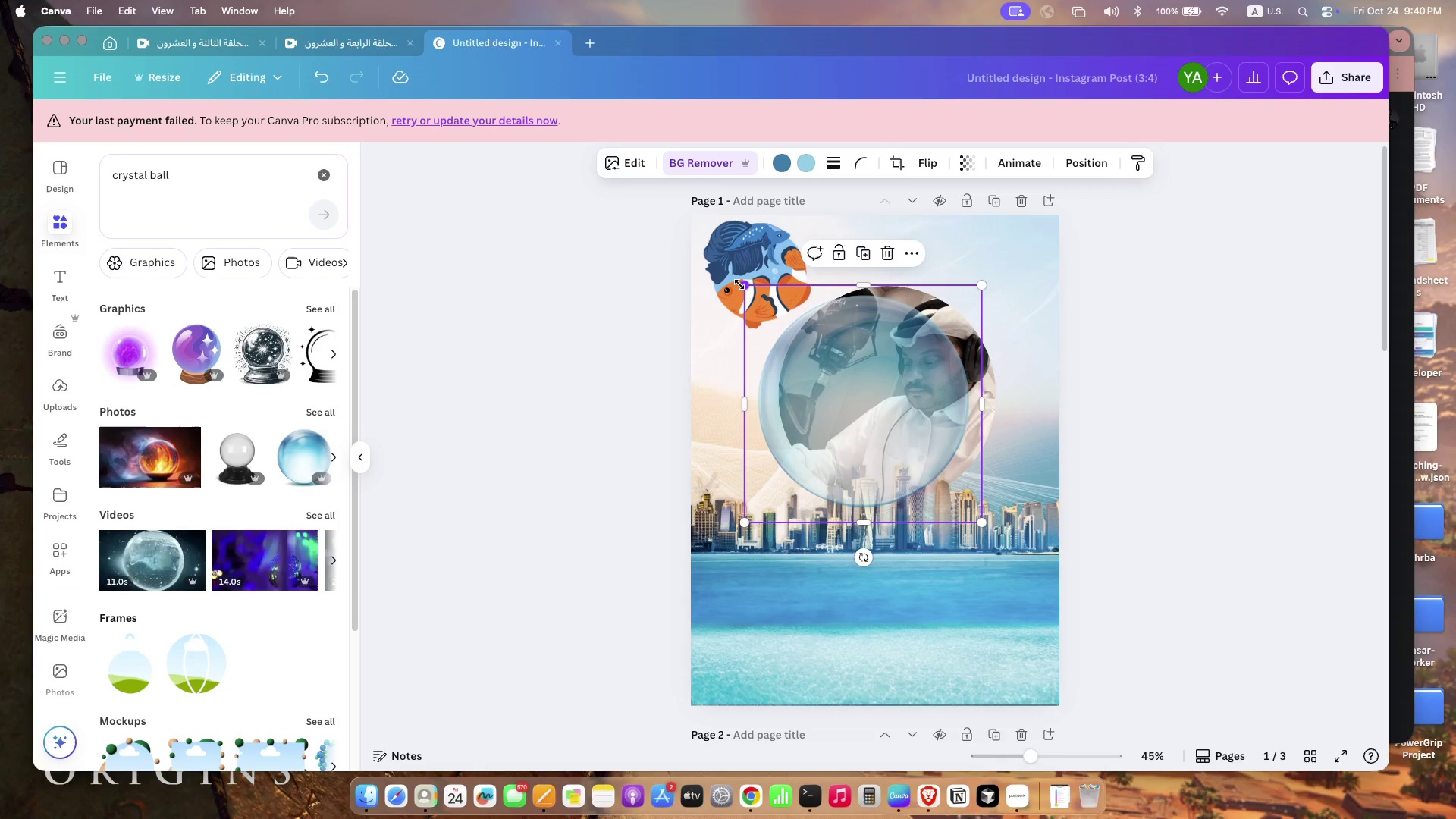 
left_click_drag(start_coordinate=[981, 524], to_coordinate=[1021, 524])
 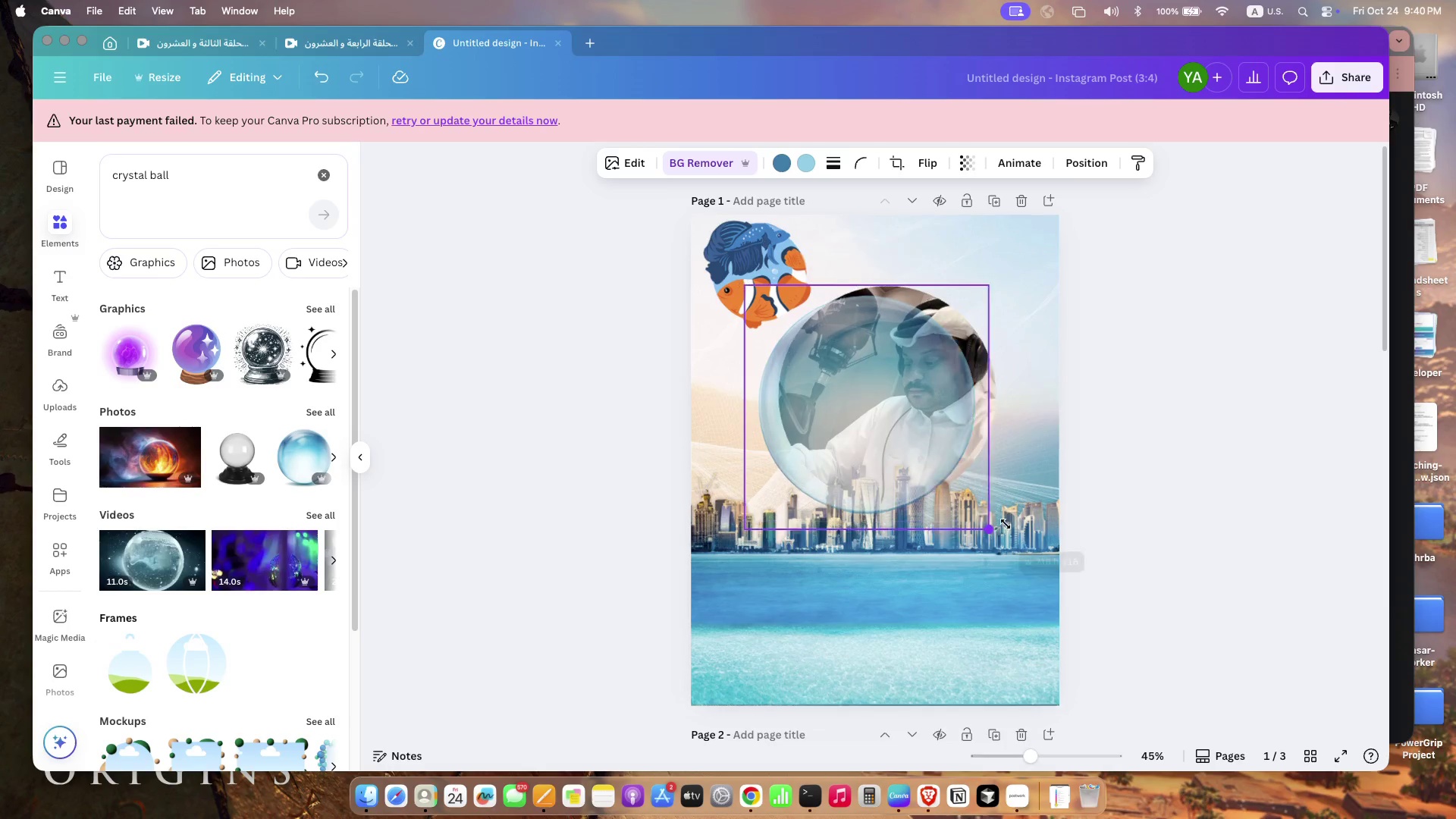 
left_click_drag(start_coordinate=[906, 405], to_coordinate=[921, 389])
 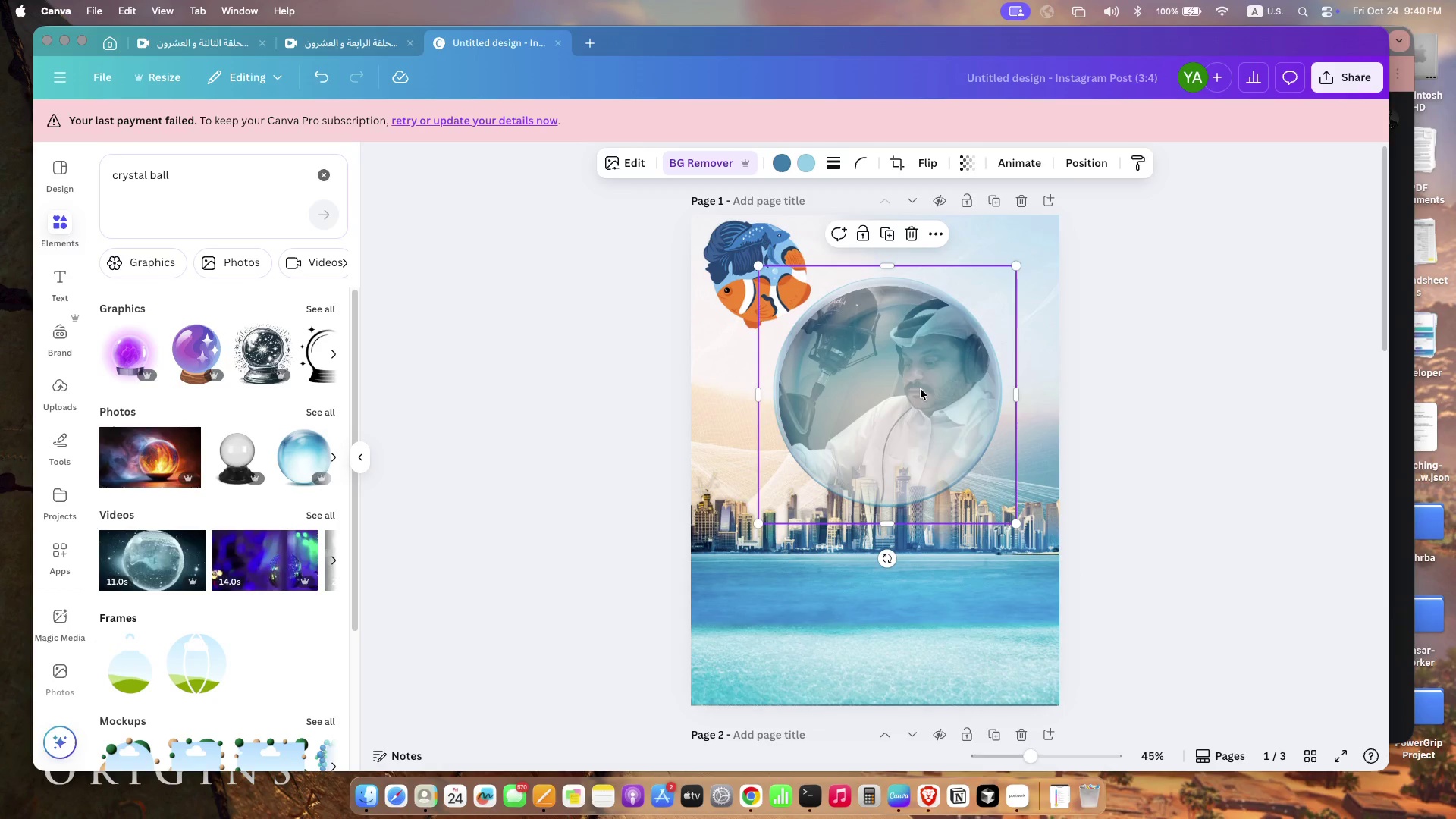 
left_click_drag(start_coordinate=[1018, 266], to_coordinate=[1010, 271])
 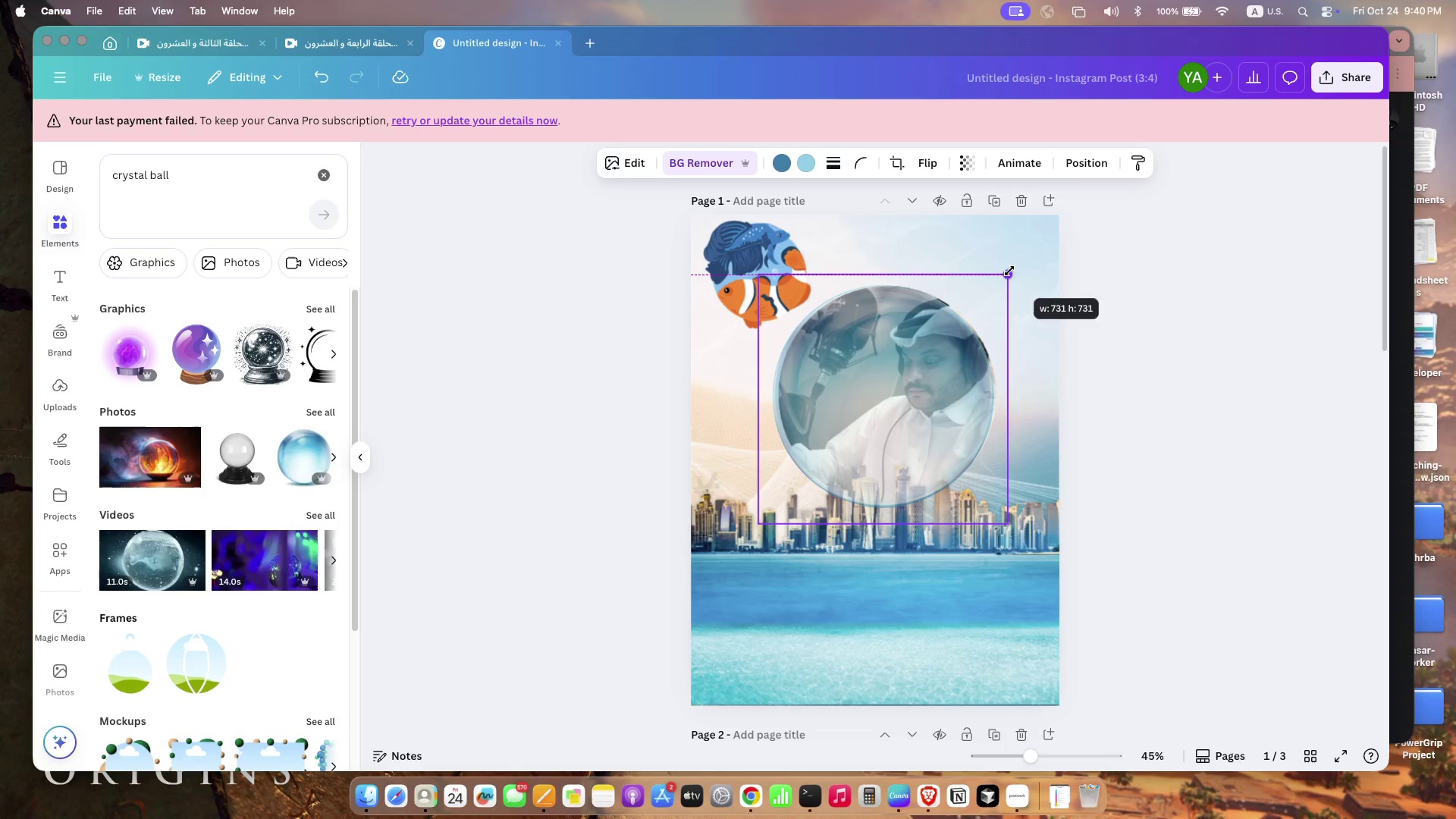 
left_click_drag(start_coordinate=[761, 521], to_coordinate=[767, 517])
 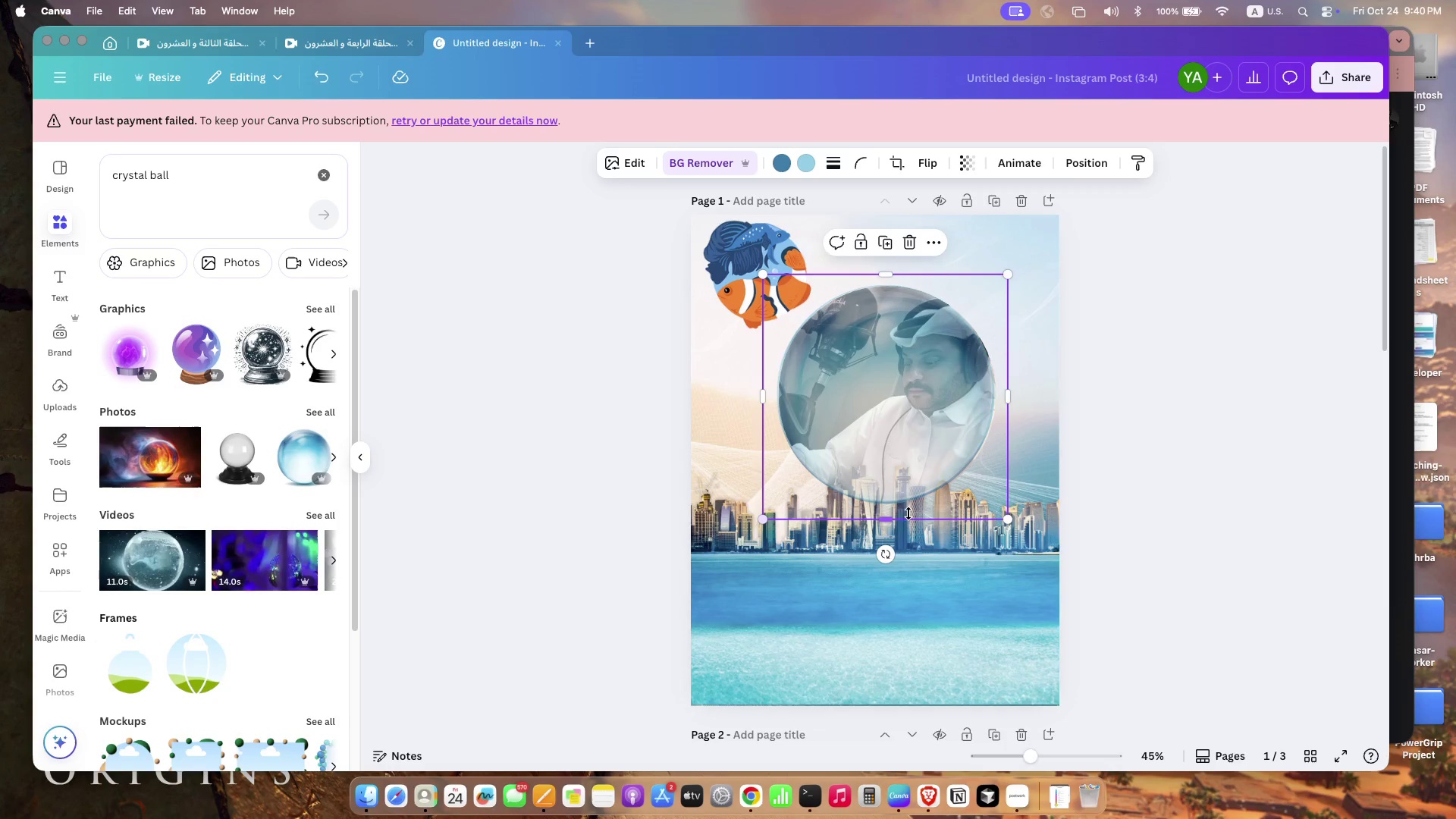 
left_click([1077, 515])
 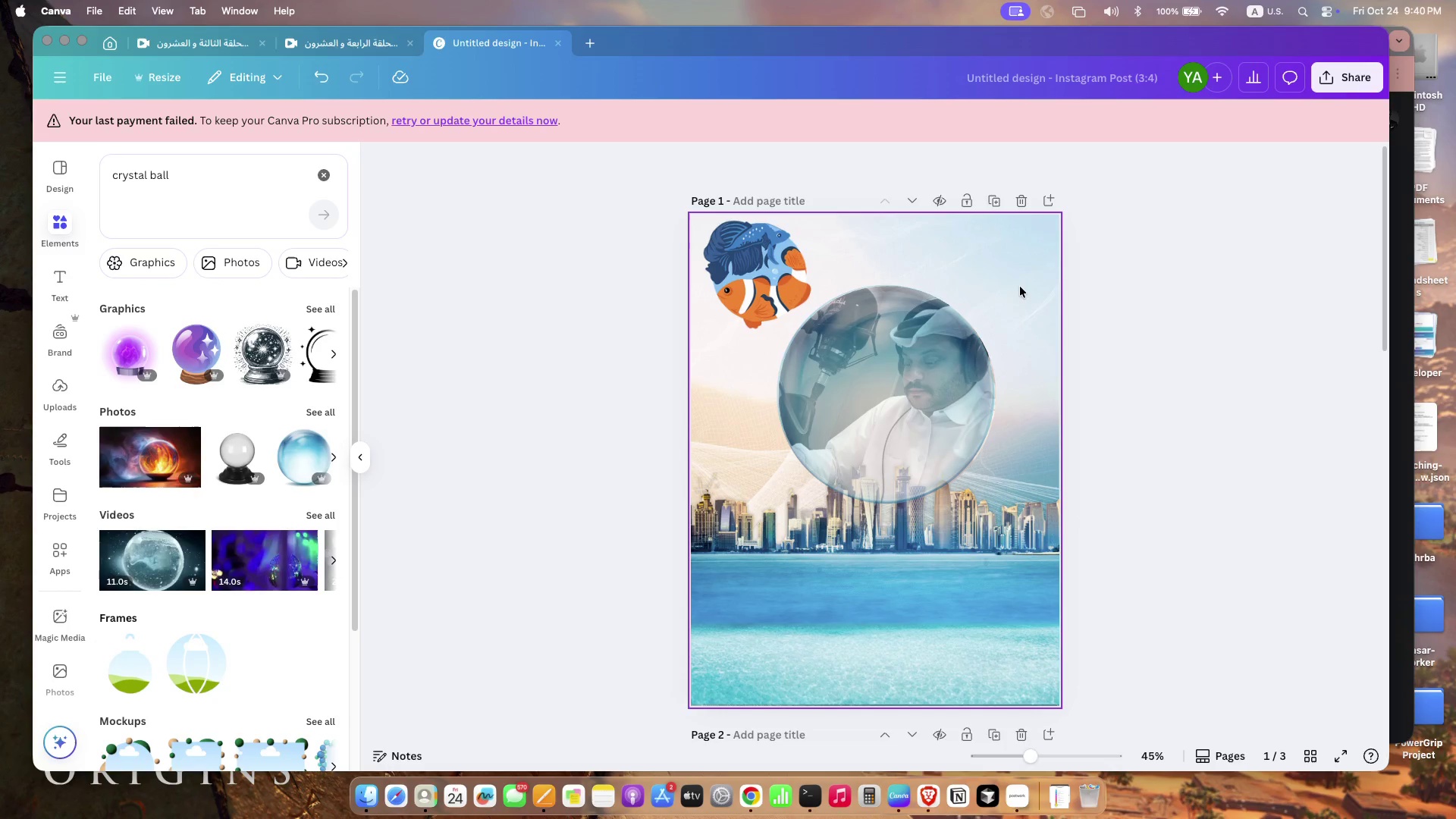 
left_click([1020, 288])
 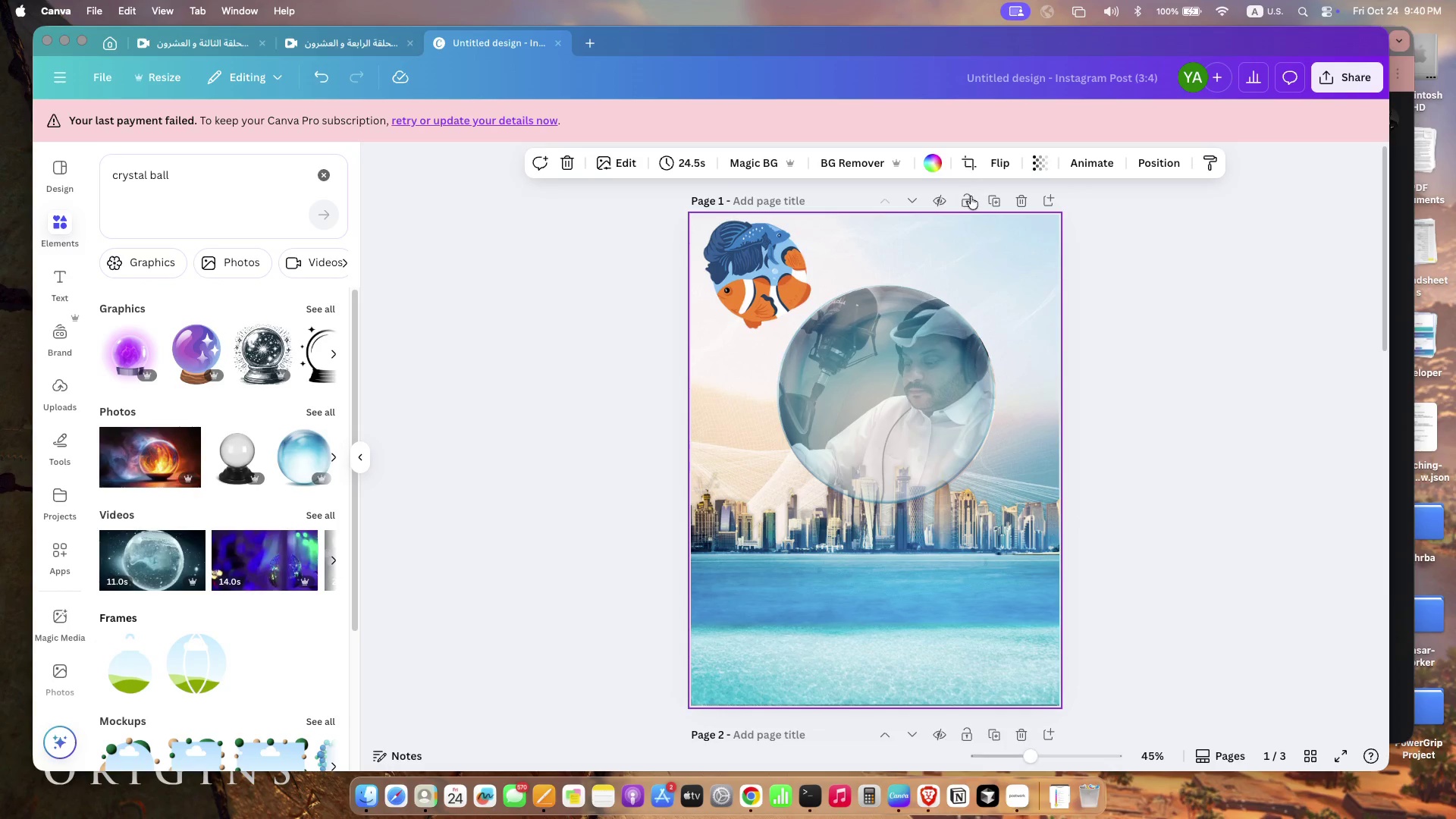 
left_click([971, 202])
 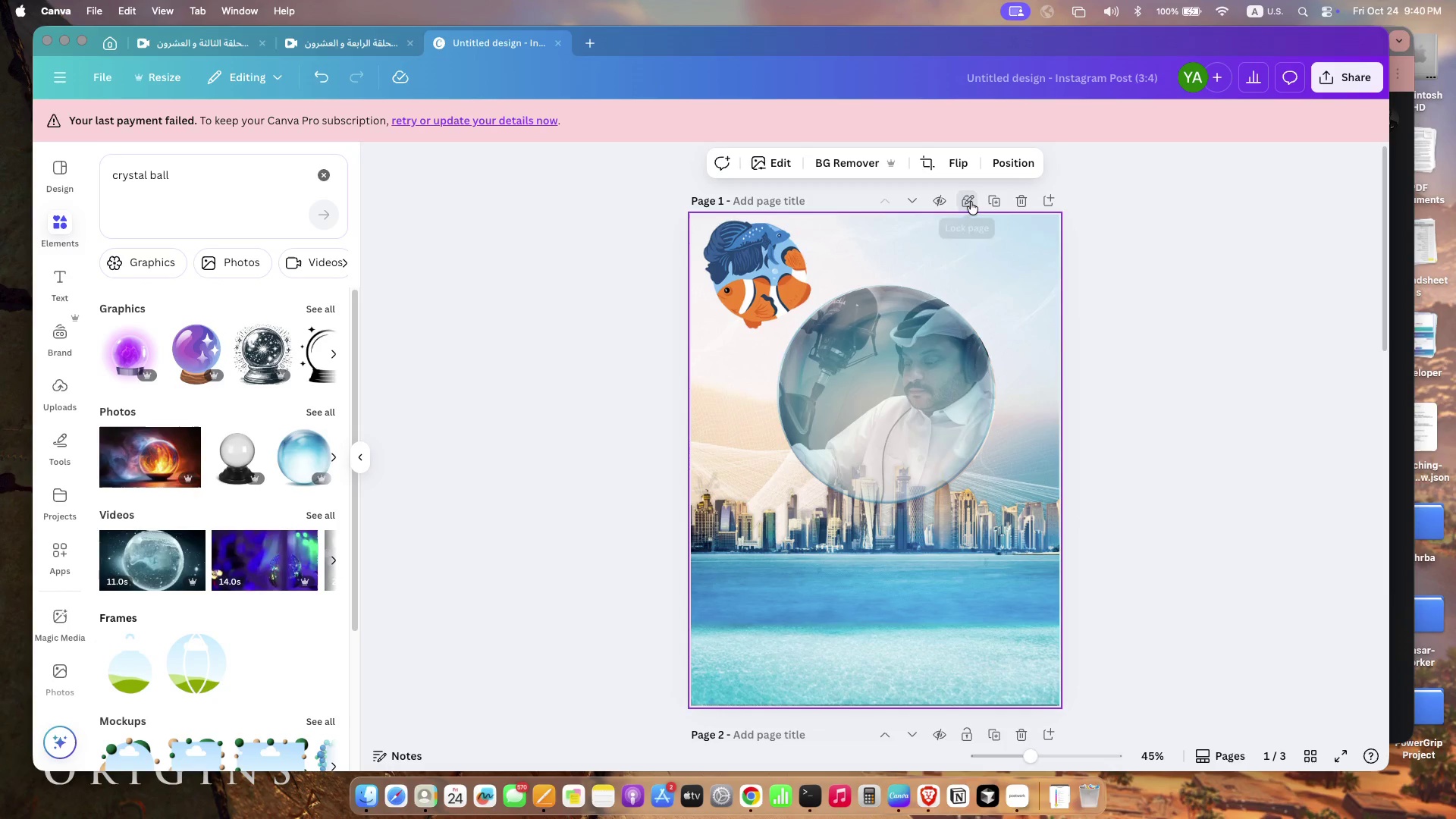 
left_click([1127, 356])
 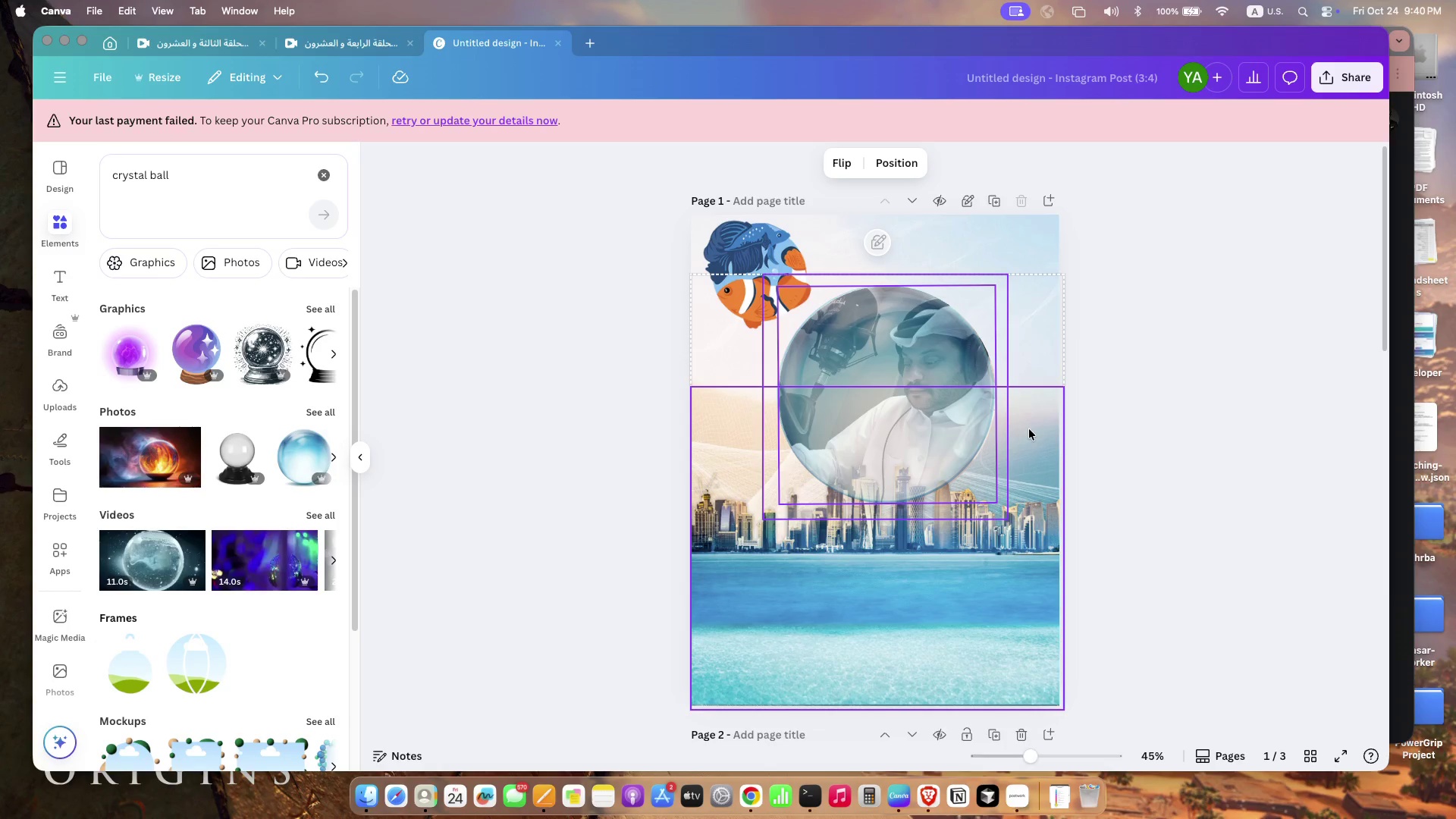 
left_click_drag(start_coordinate=[1040, 291], to_coordinate=[939, 435])
 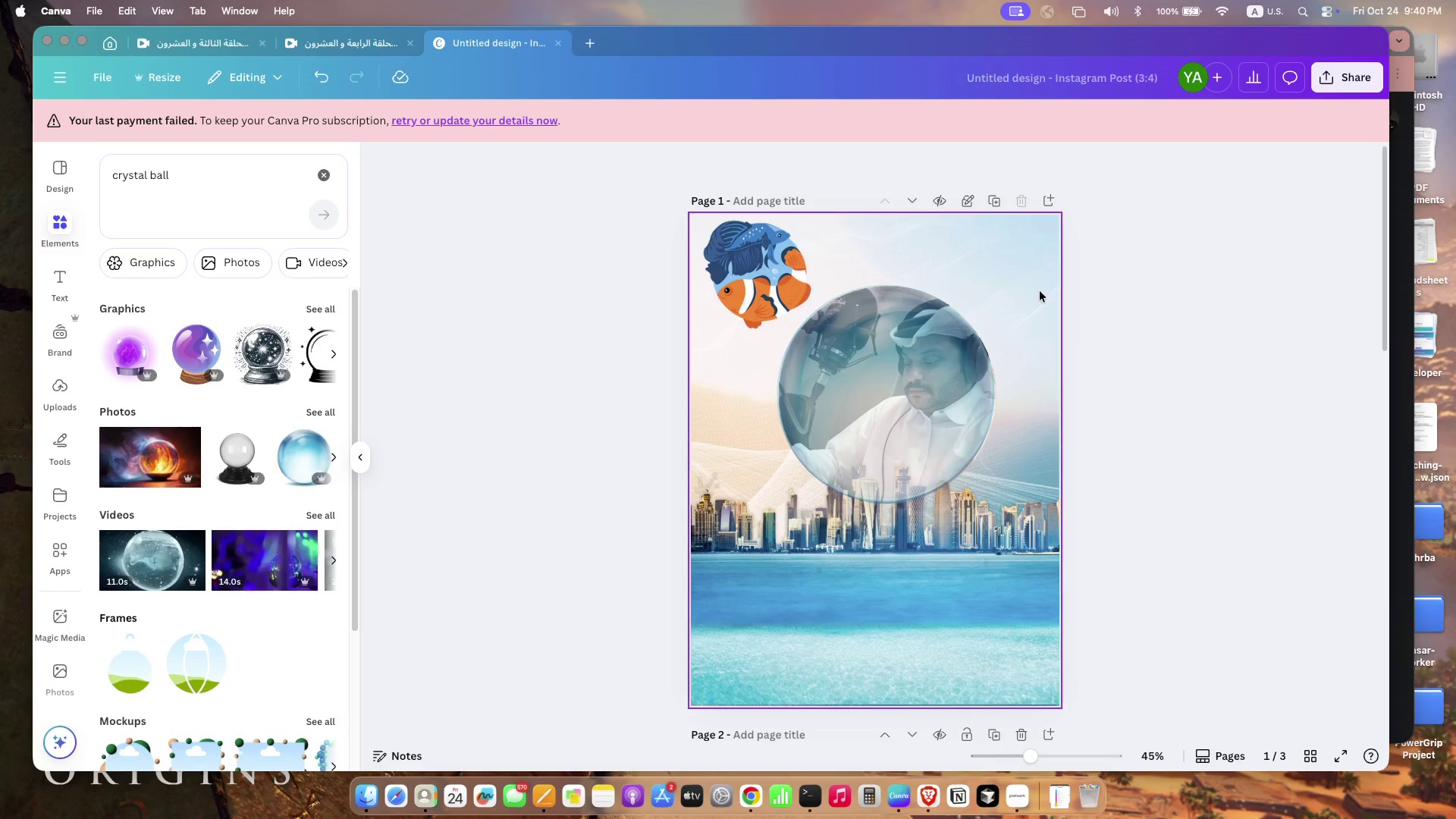 
left_click([1031, 537])
 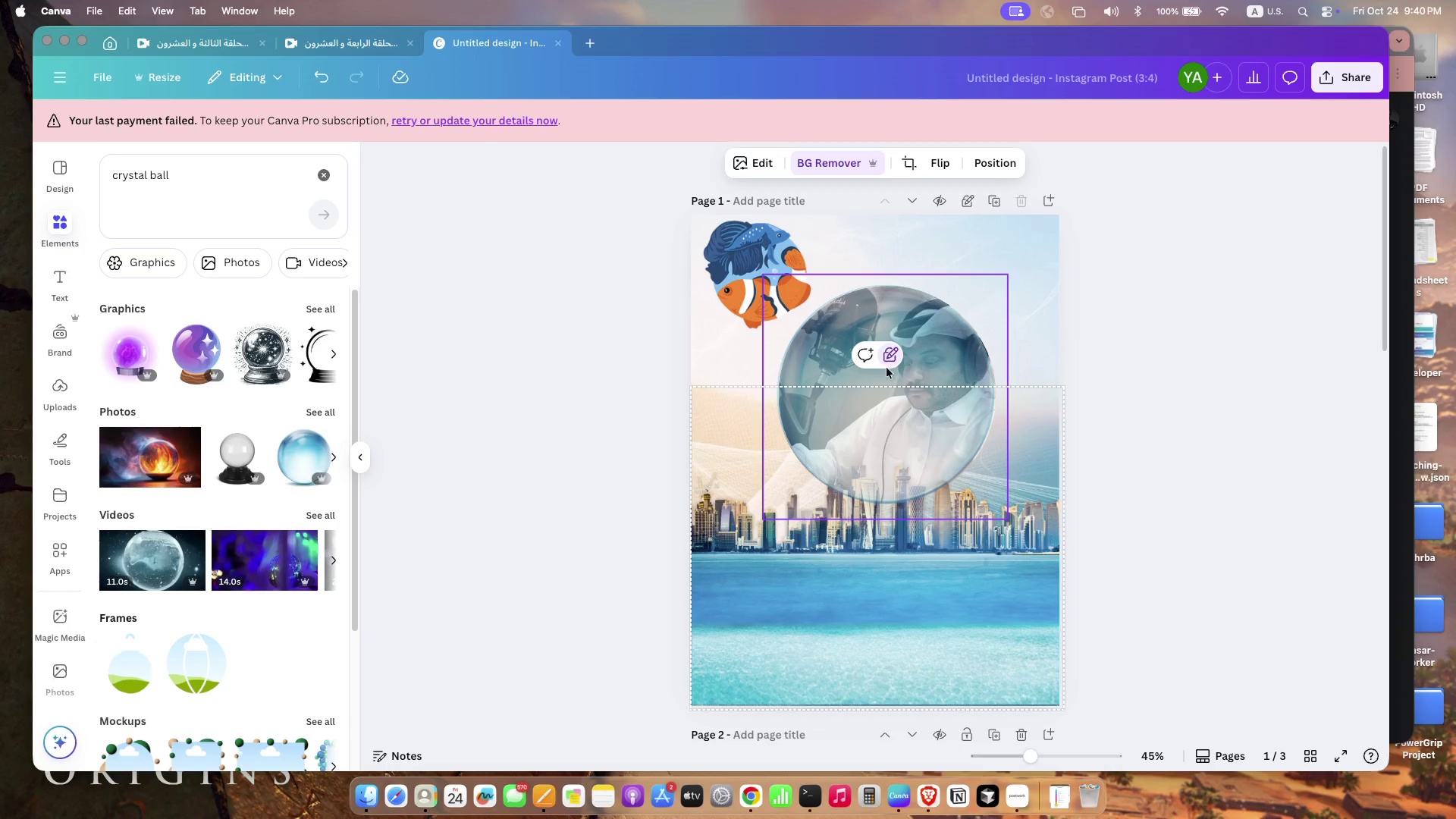 
left_click_drag(start_coordinate=[996, 262], to_coordinate=[968, 384])
 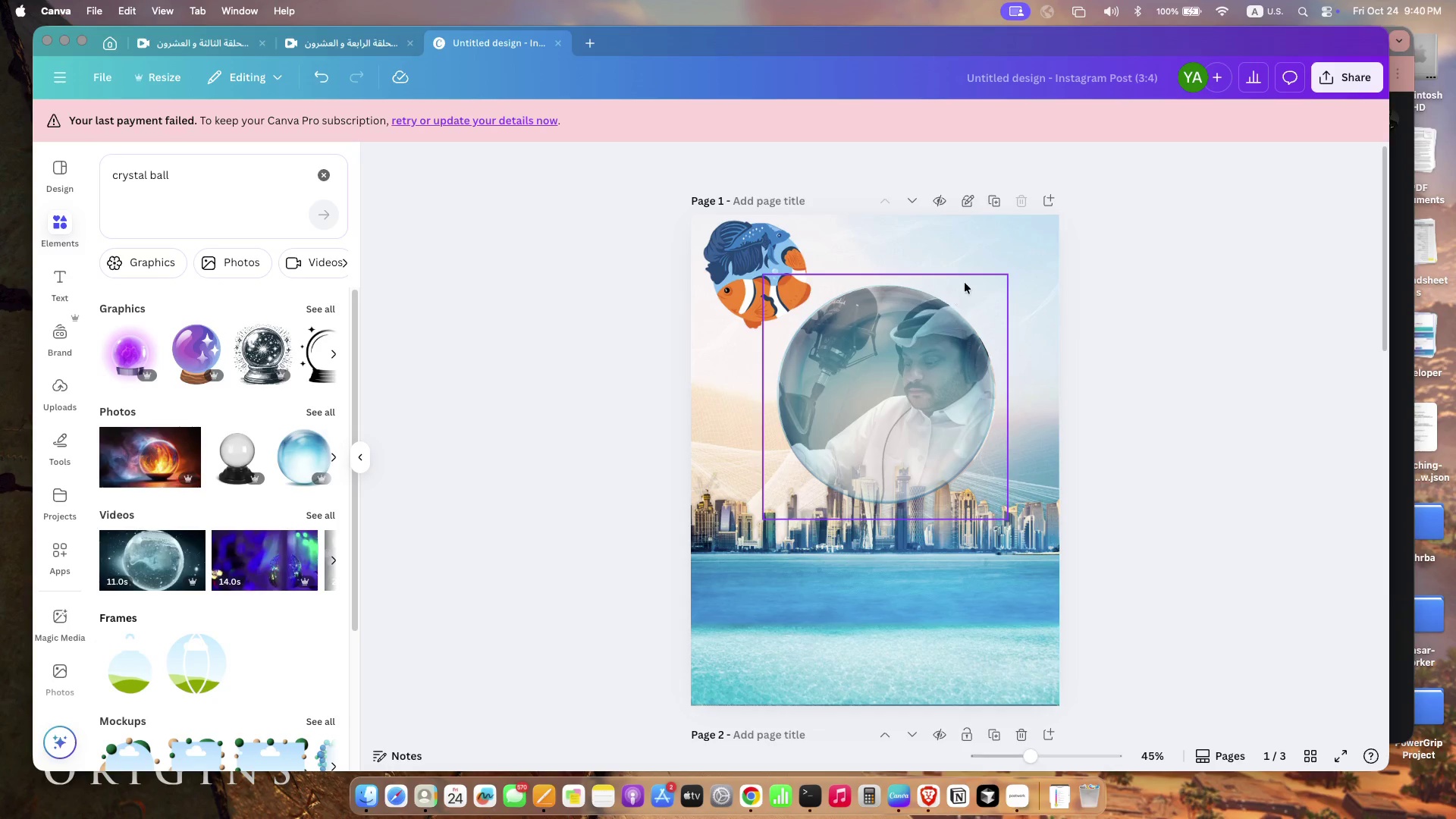 
left_click_drag(start_coordinate=[959, 381], to_coordinate=[970, 332])
 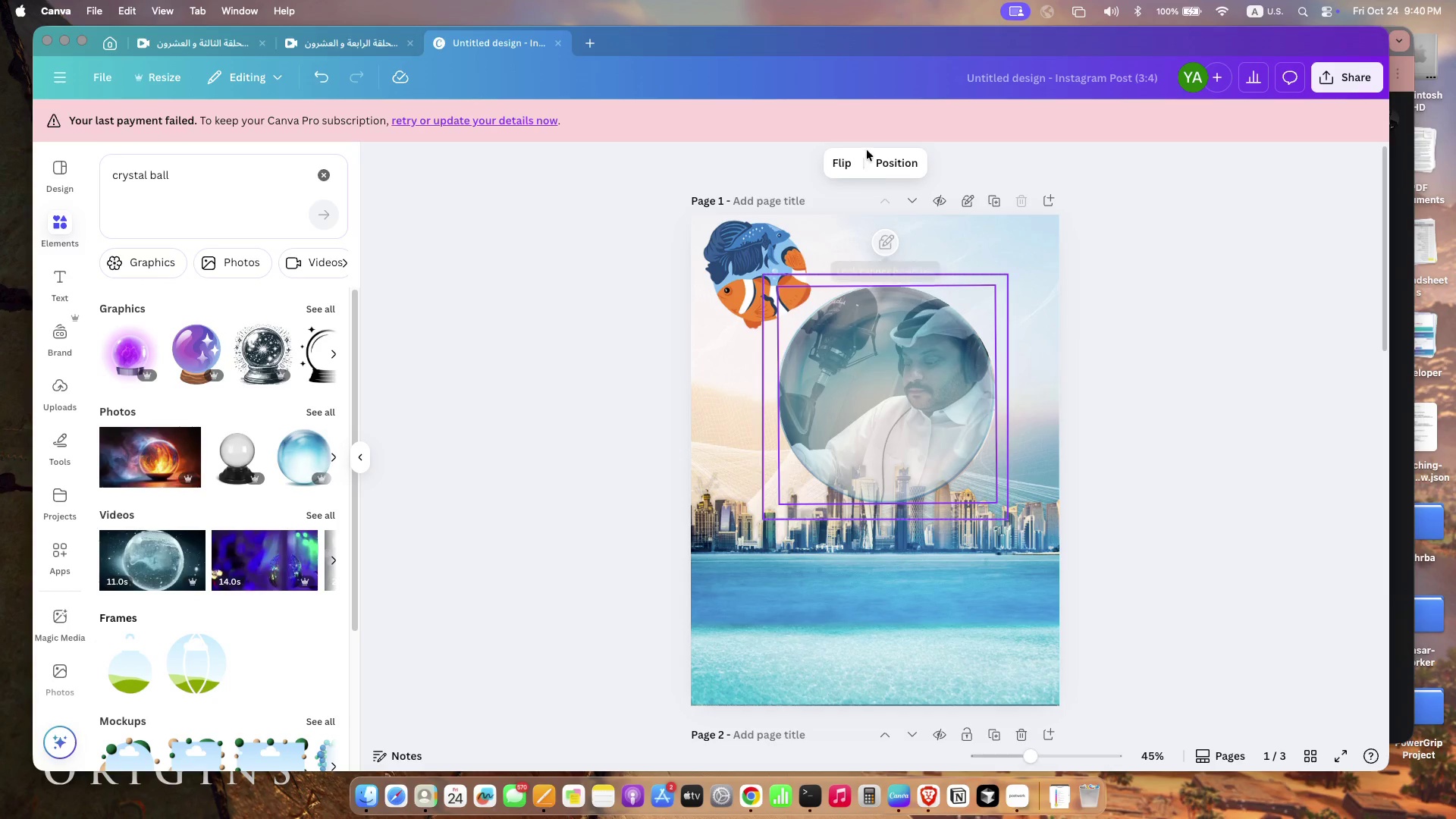 
left_click([1012, 256])
 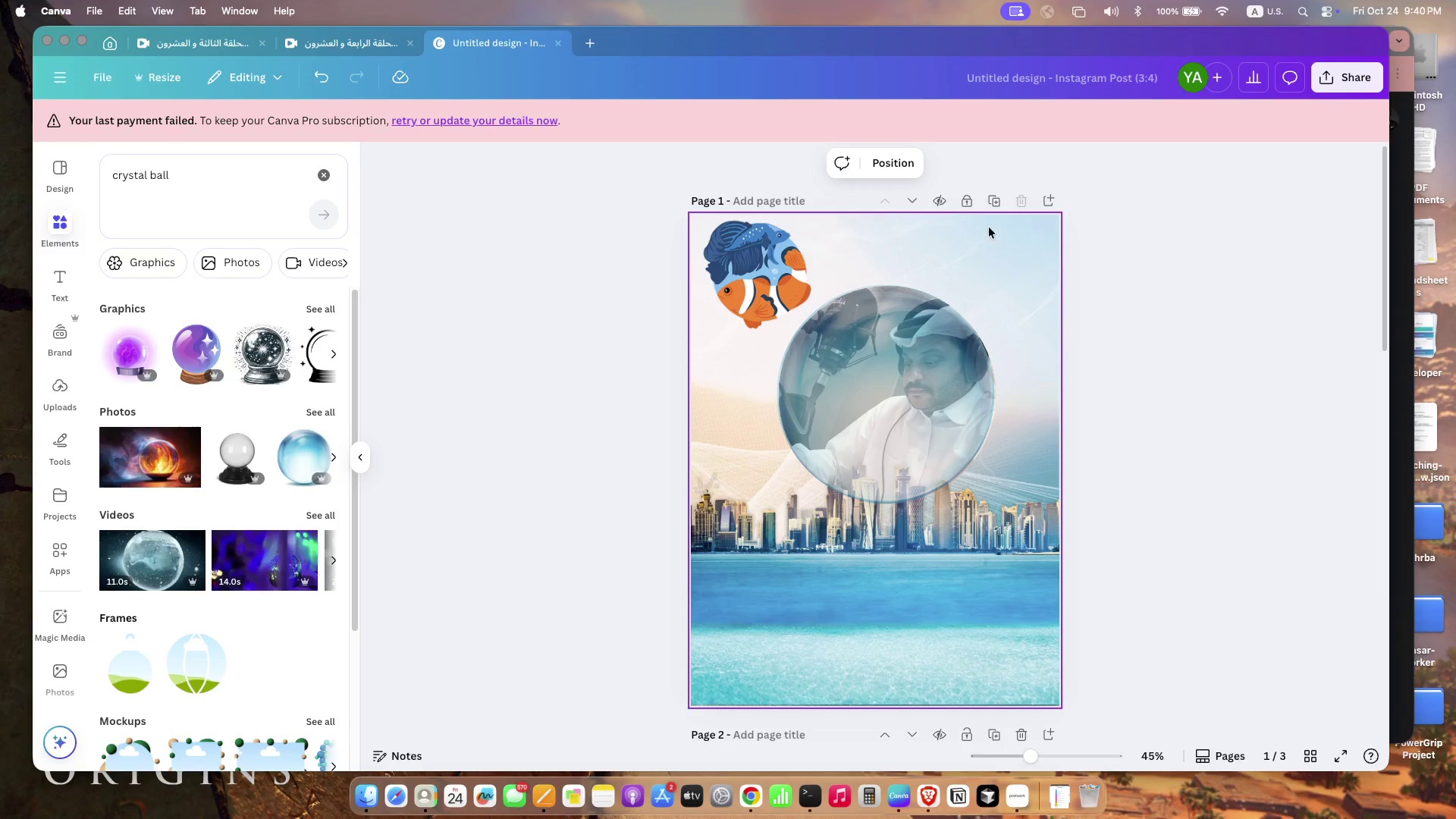 
left_click([969, 200])
 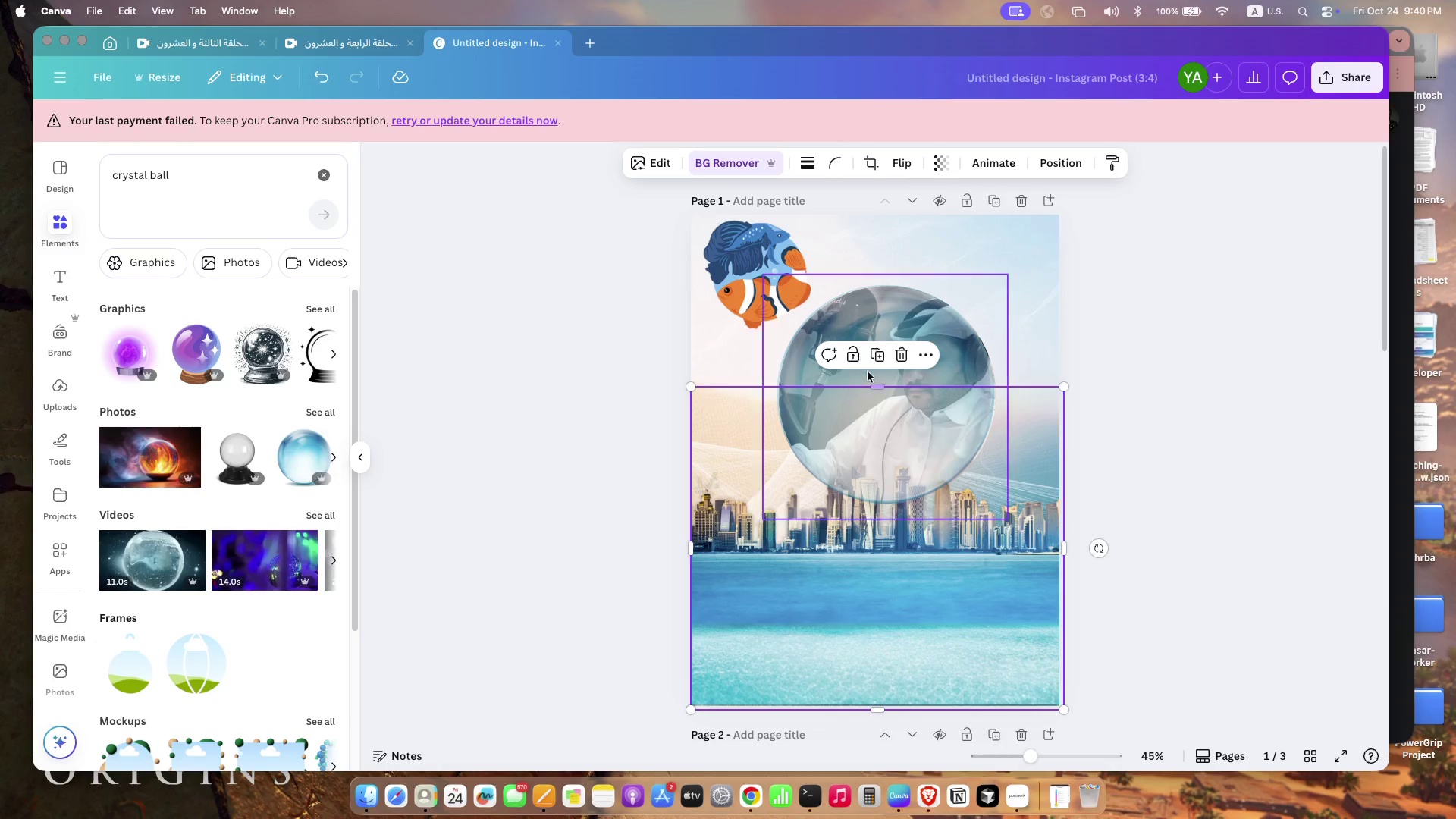 
left_click([858, 356])
 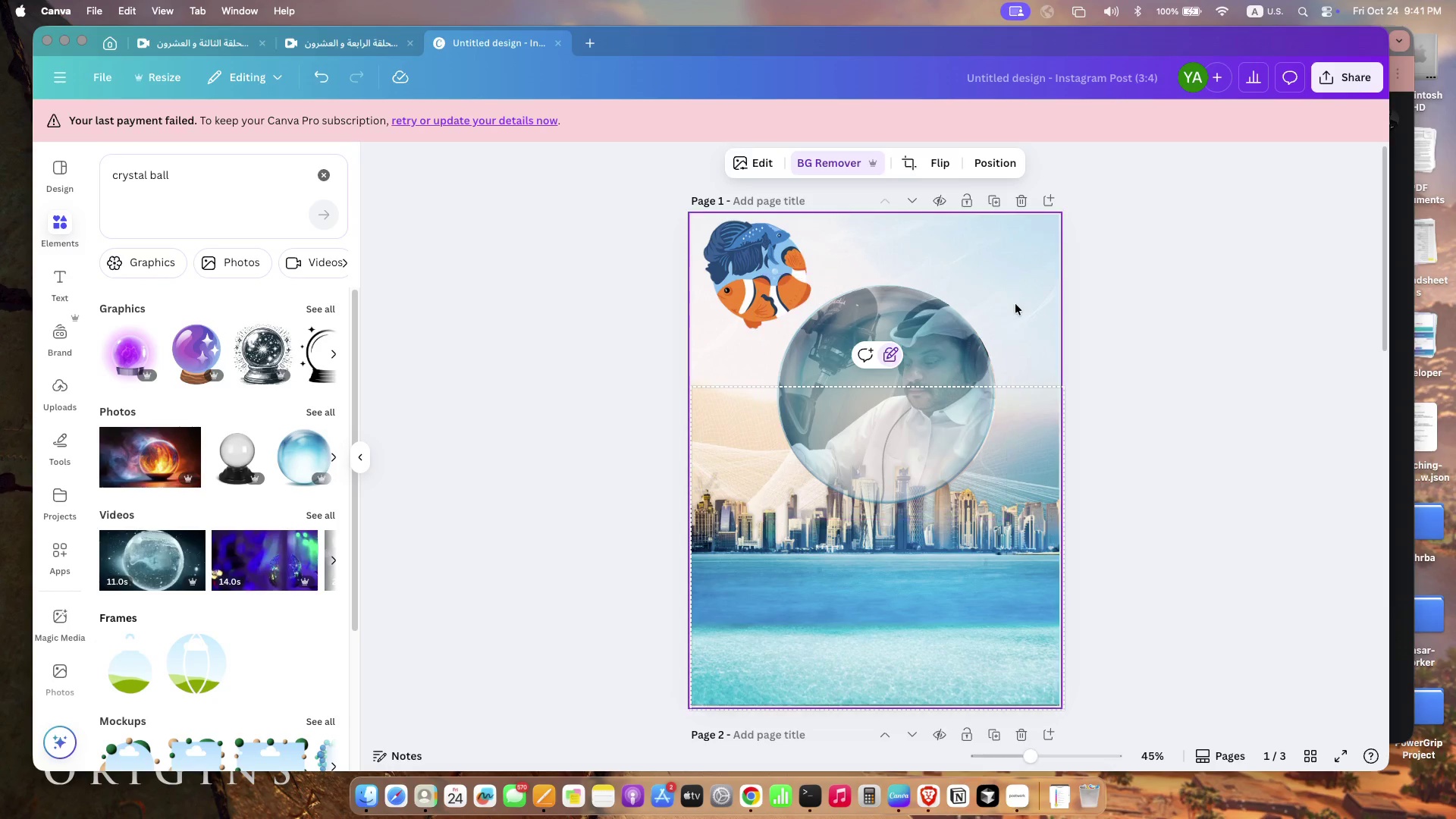 
left_click([1015, 304])
 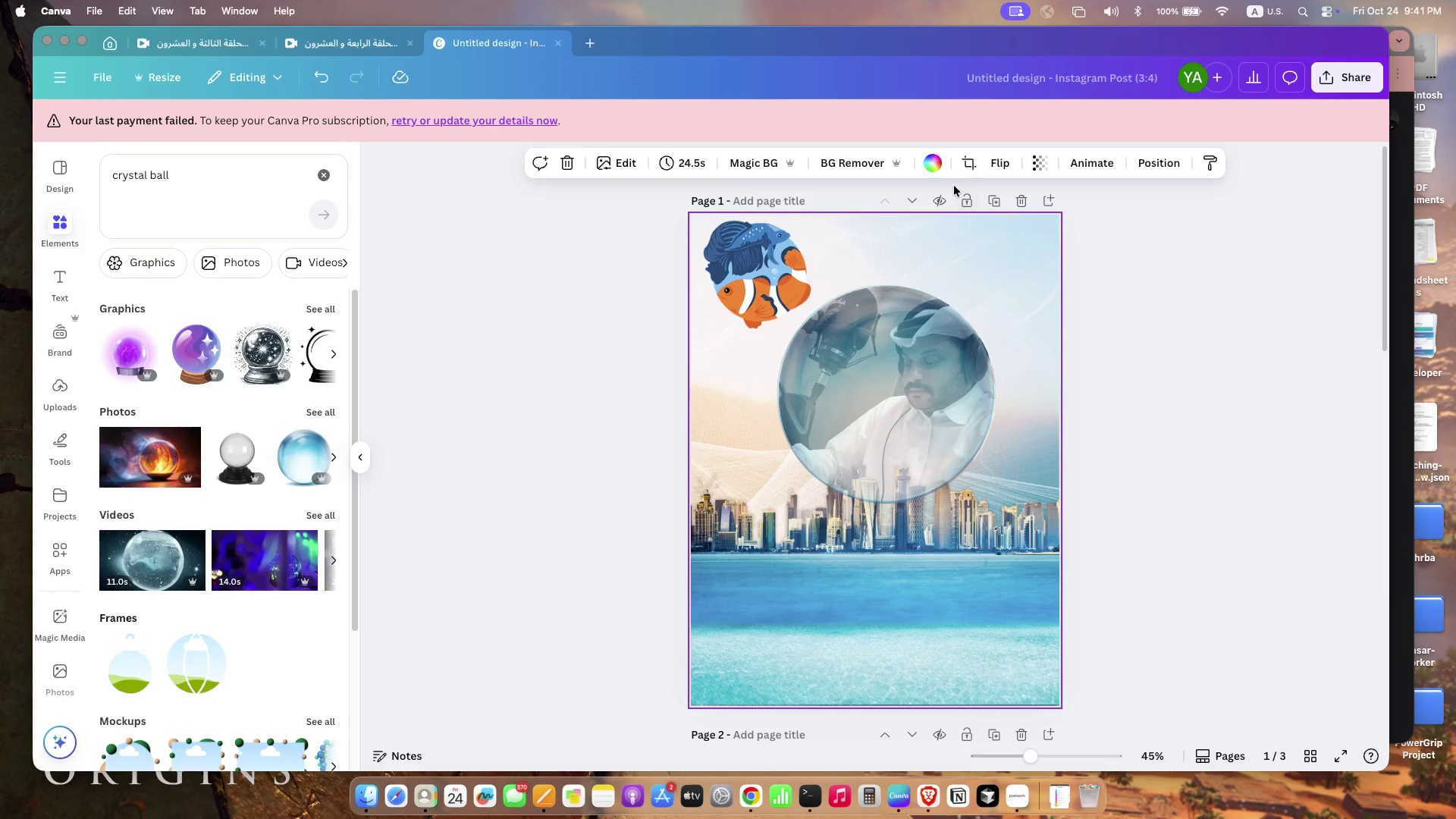 
left_click([966, 198])
 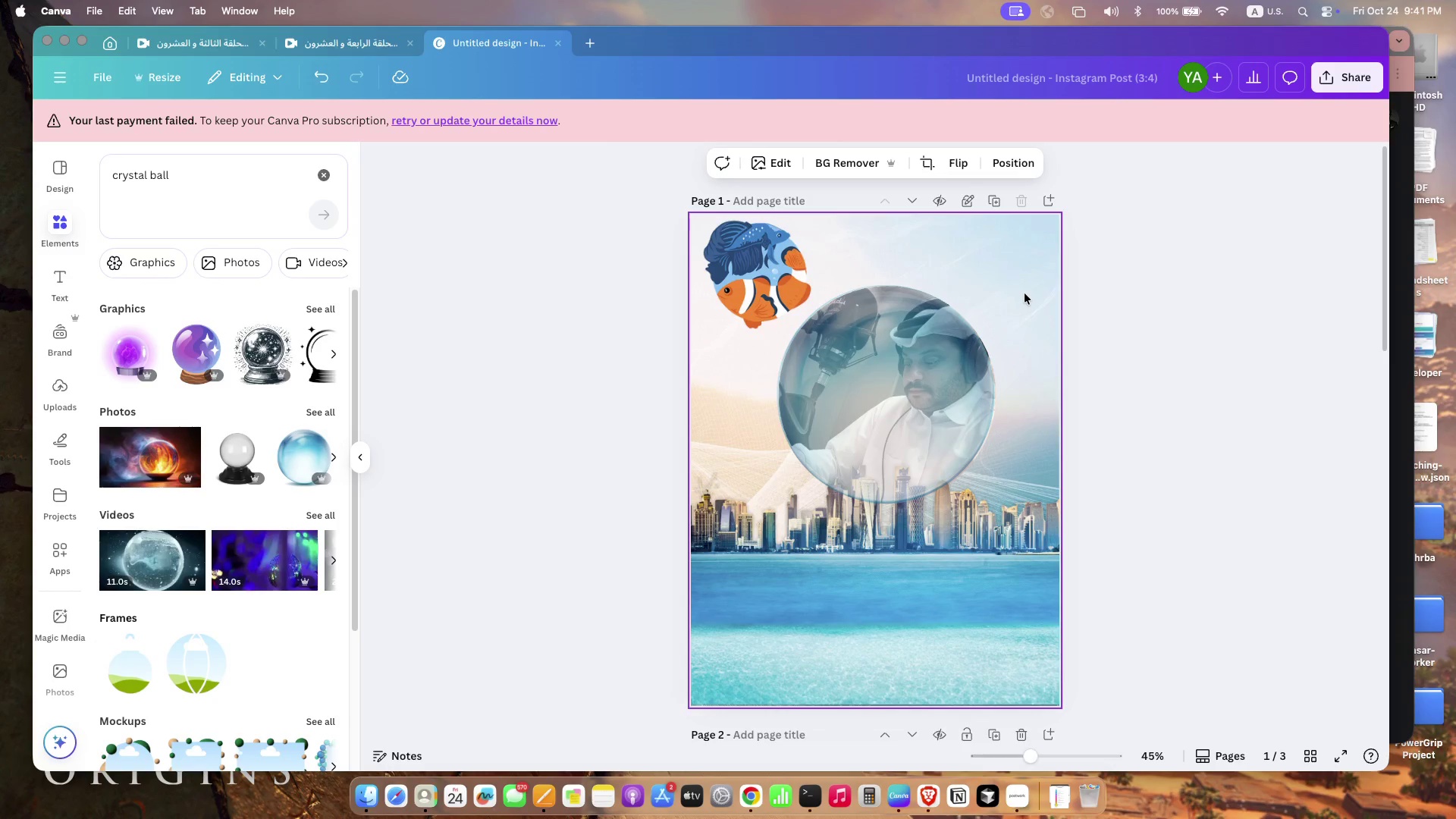 
key(Meta+Z)
 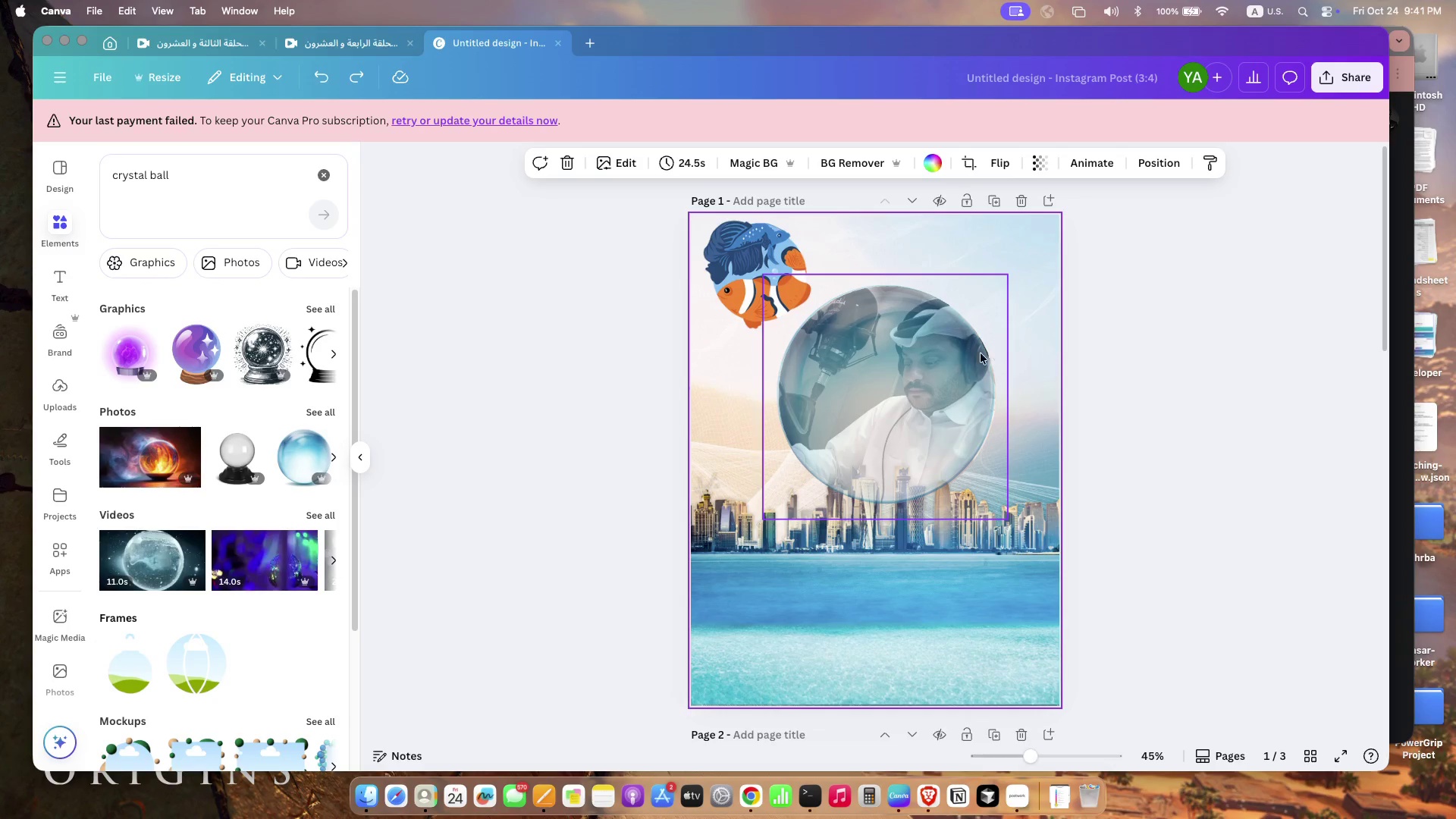 
left_click([965, 355])
 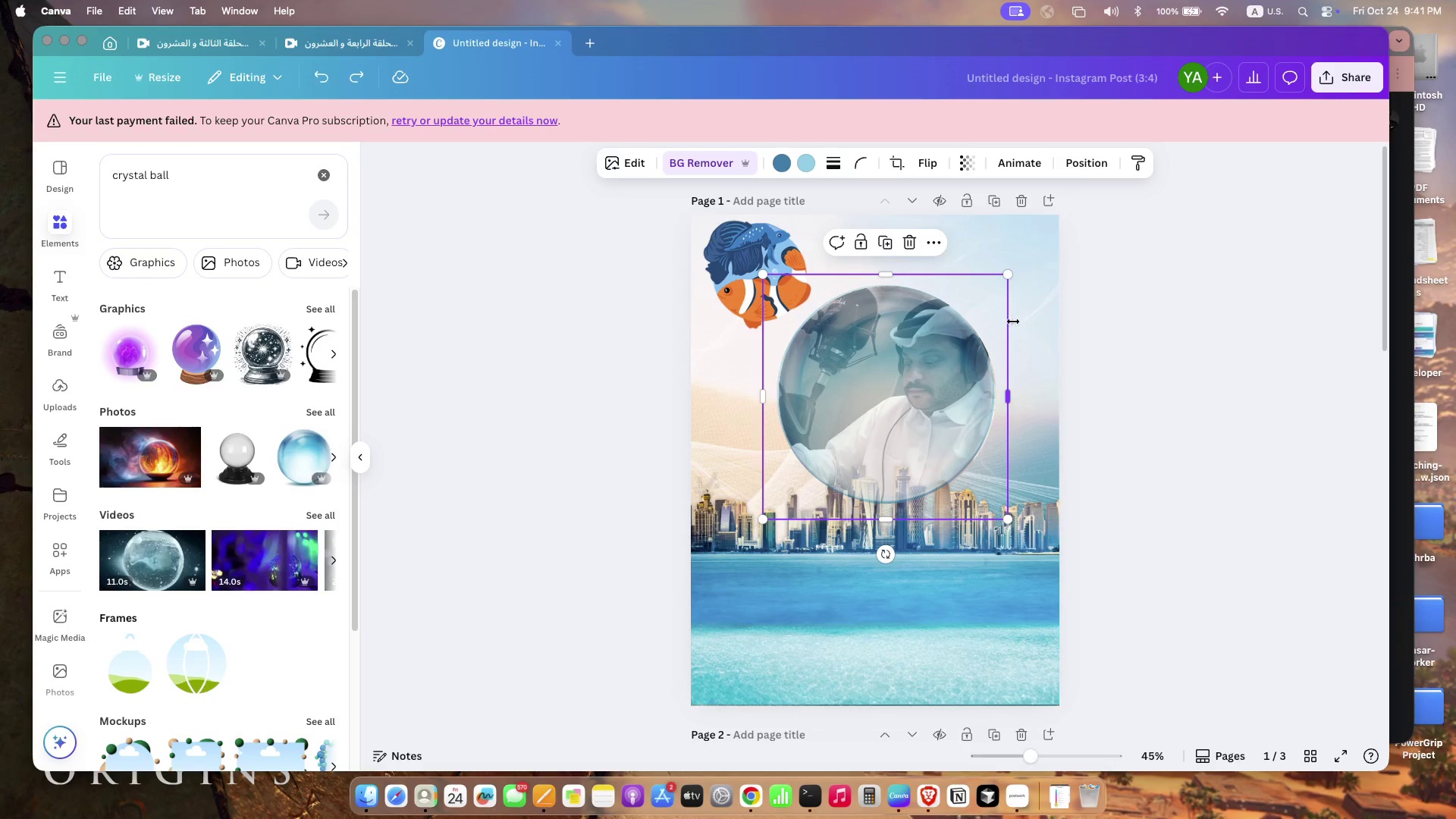 
left_click_drag(start_coordinate=[1019, 322], to_coordinate=[930, 367])
 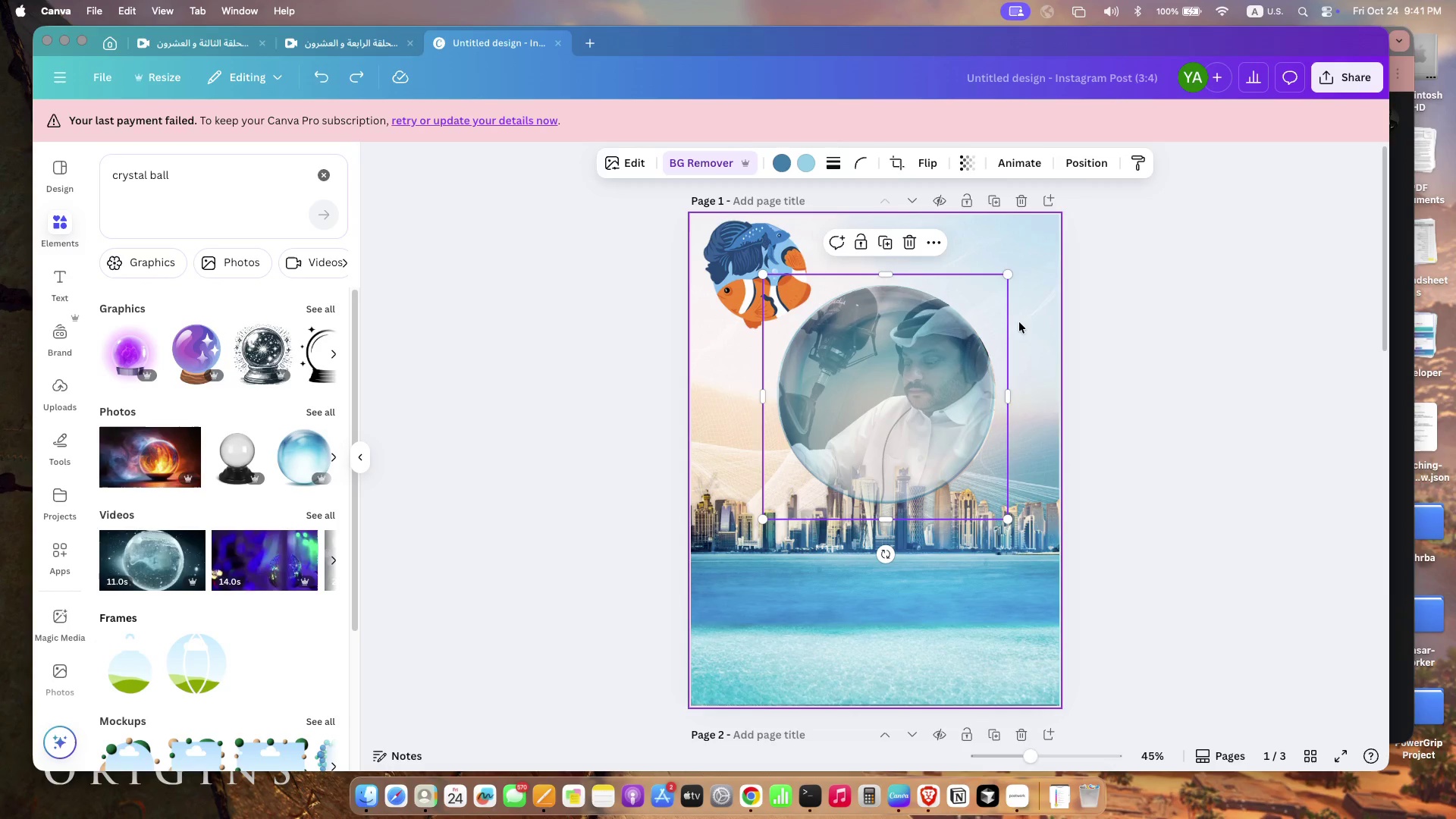 
left_click_drag(start_coordinate=[930, 366], to_coordinate=[939, 347])
 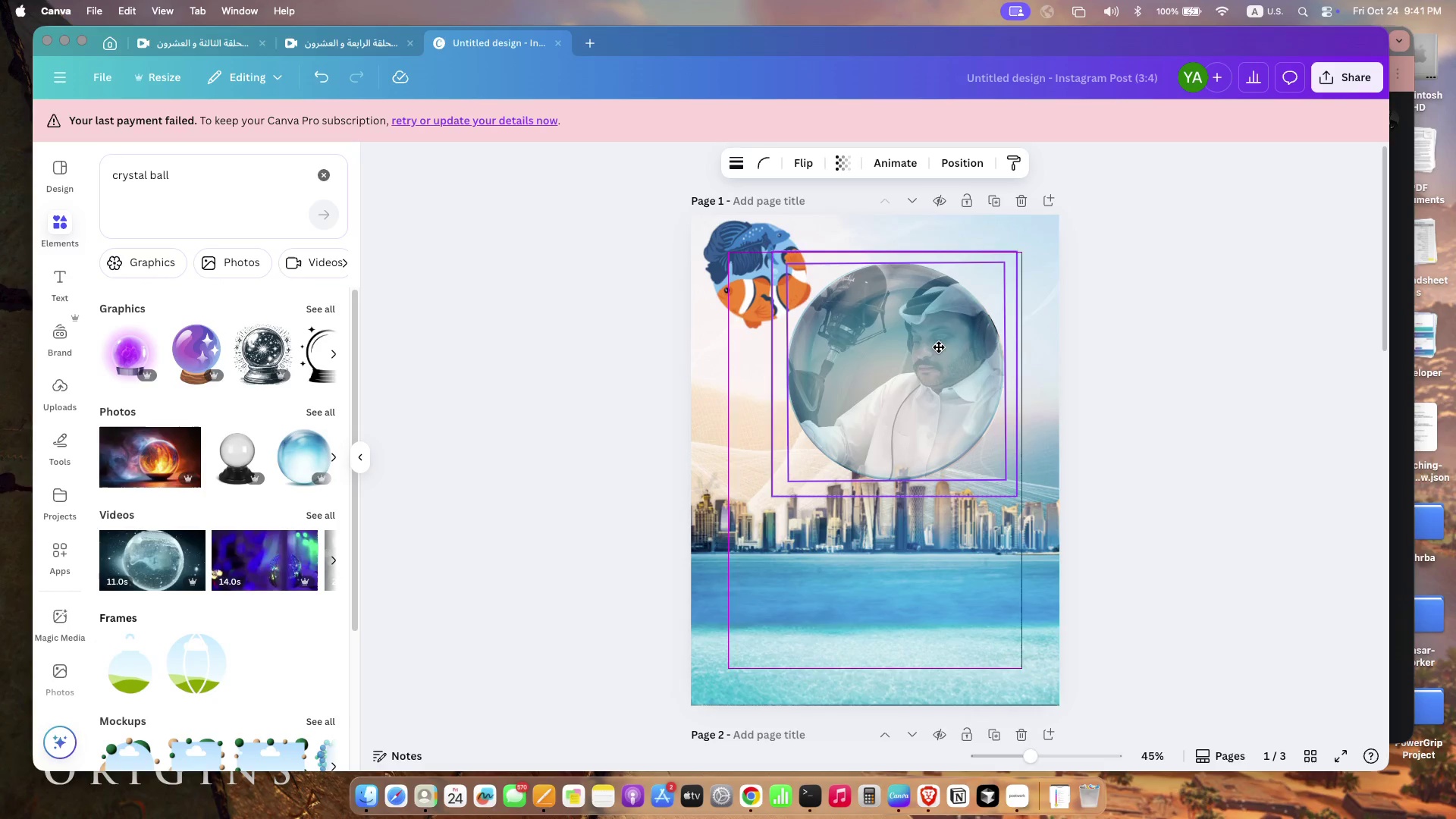 
left_click_drag(start_coordinate=[1017, 494], to_coordinate=[980, 445])
 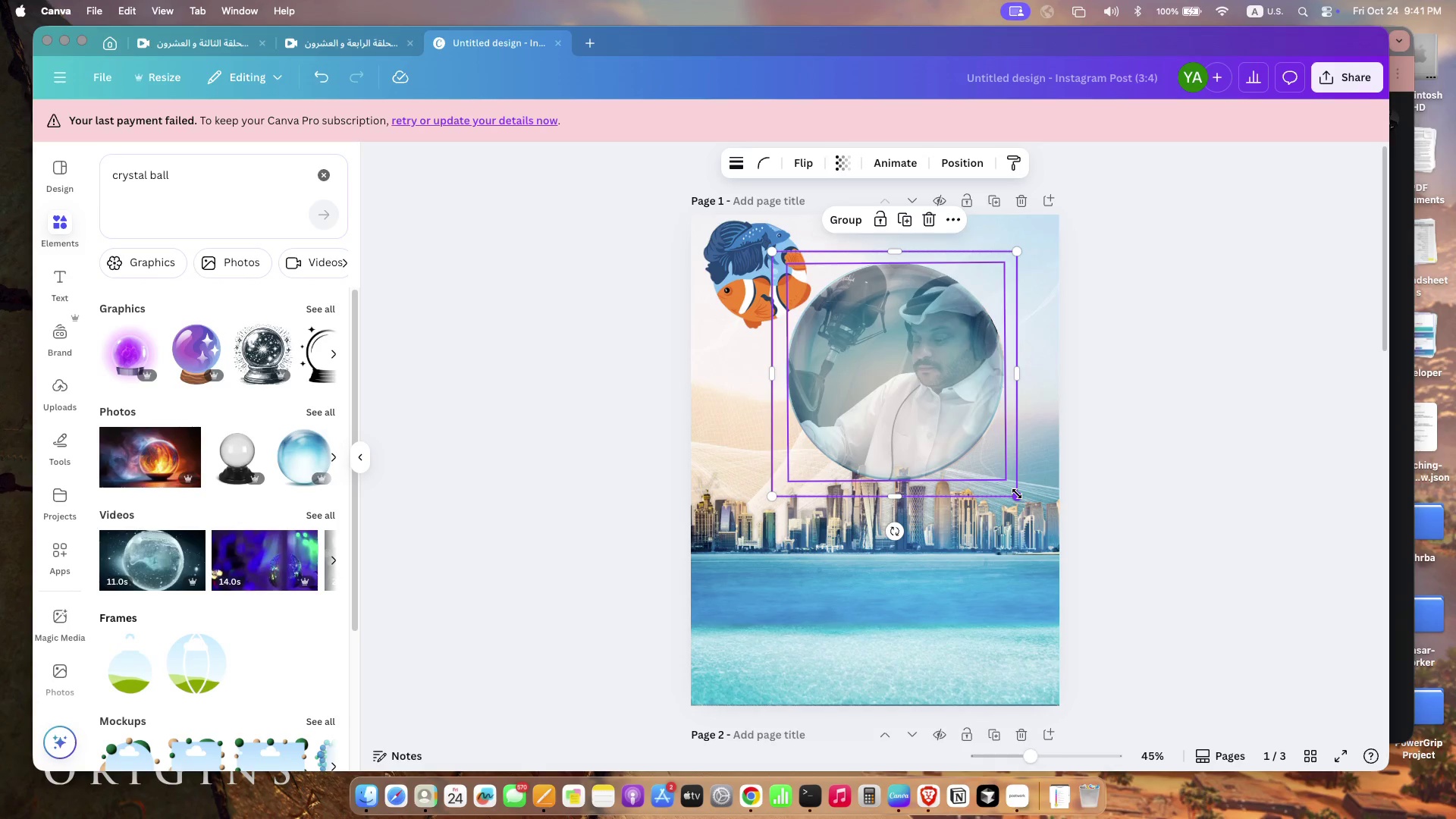 
left_click_drag(start_coordinate=[896, 325], to_coordinate=[899, 355])
 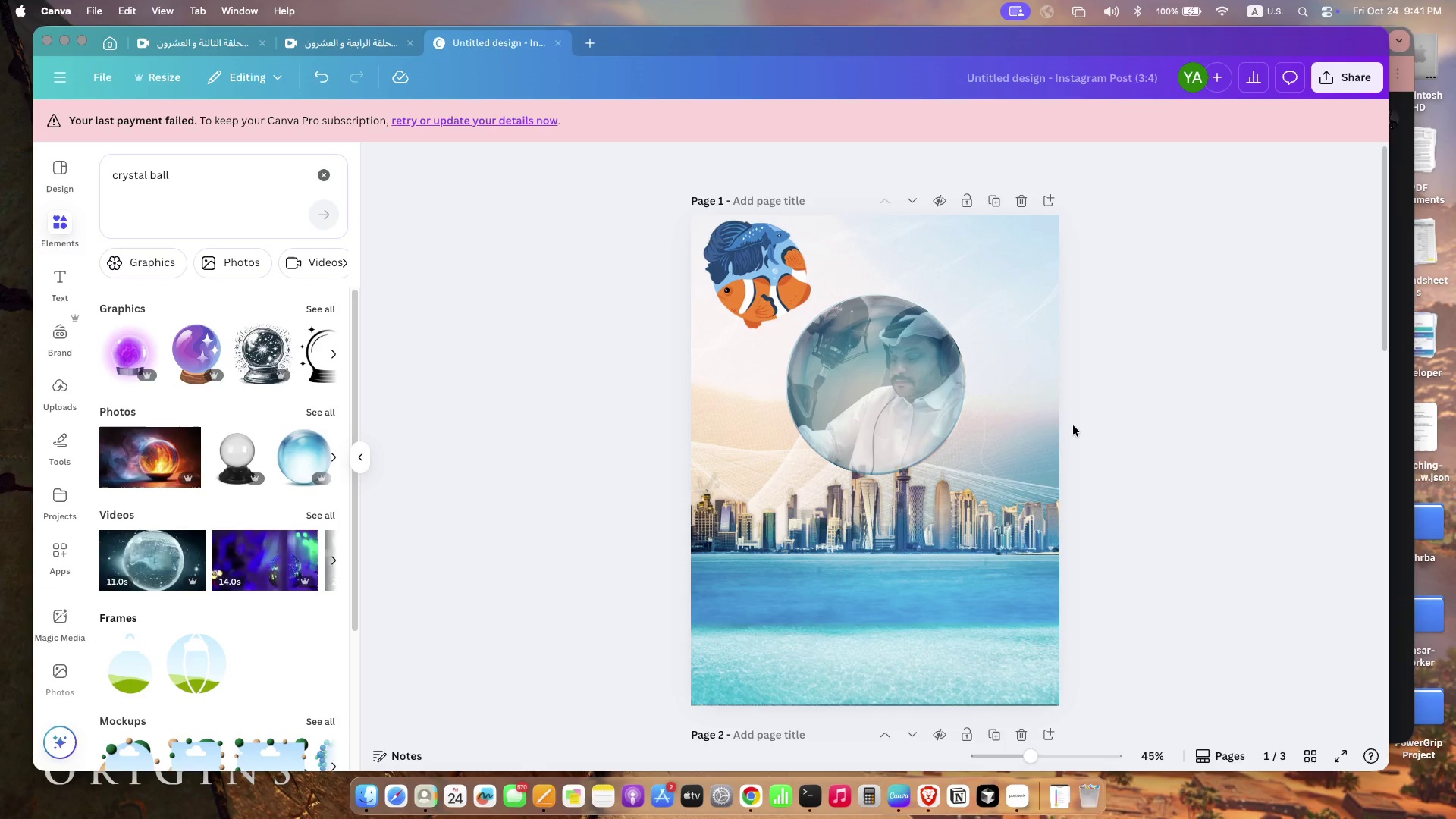 
left_click([912, 392])
 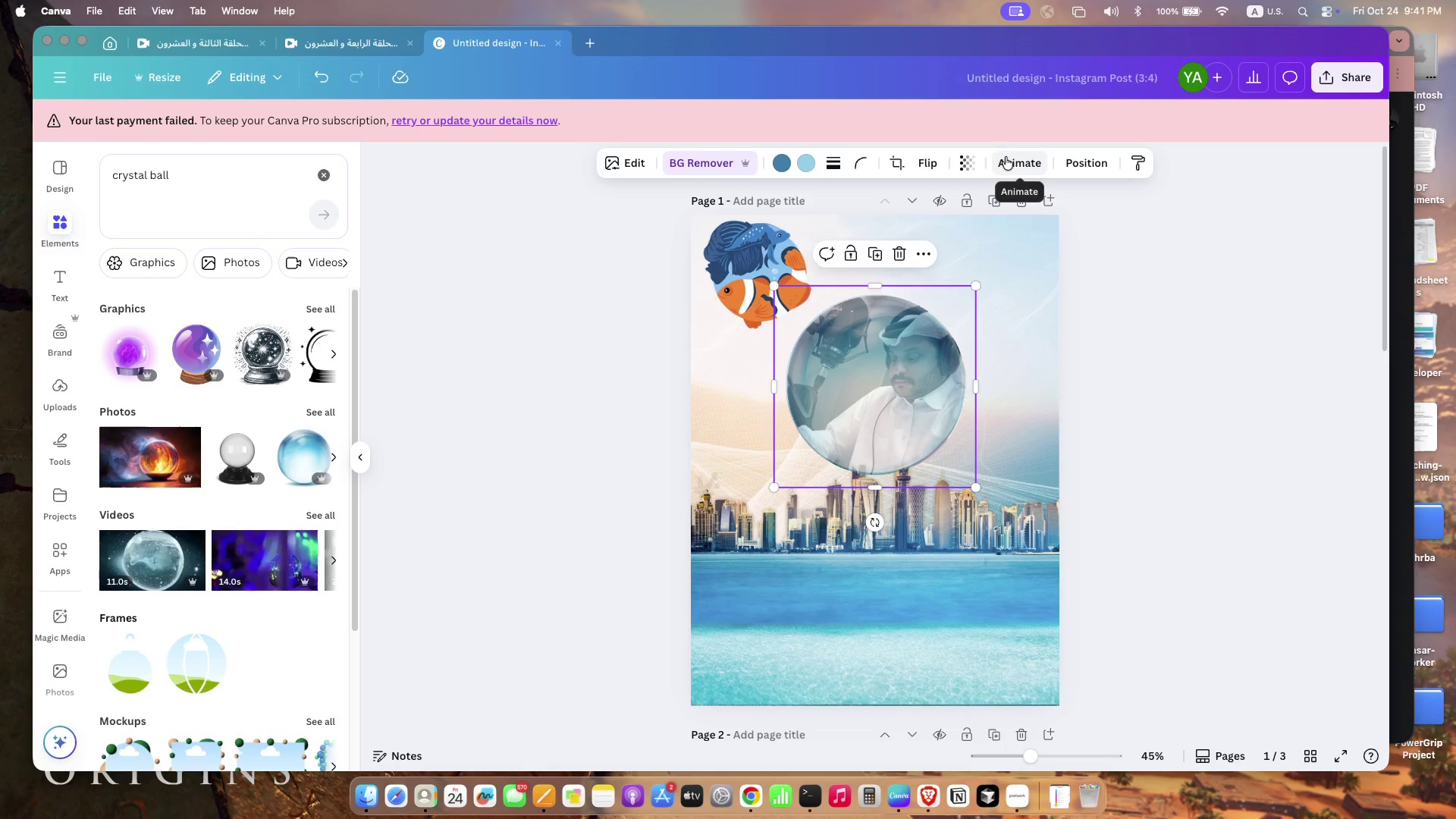 
left_click([970, 158])
 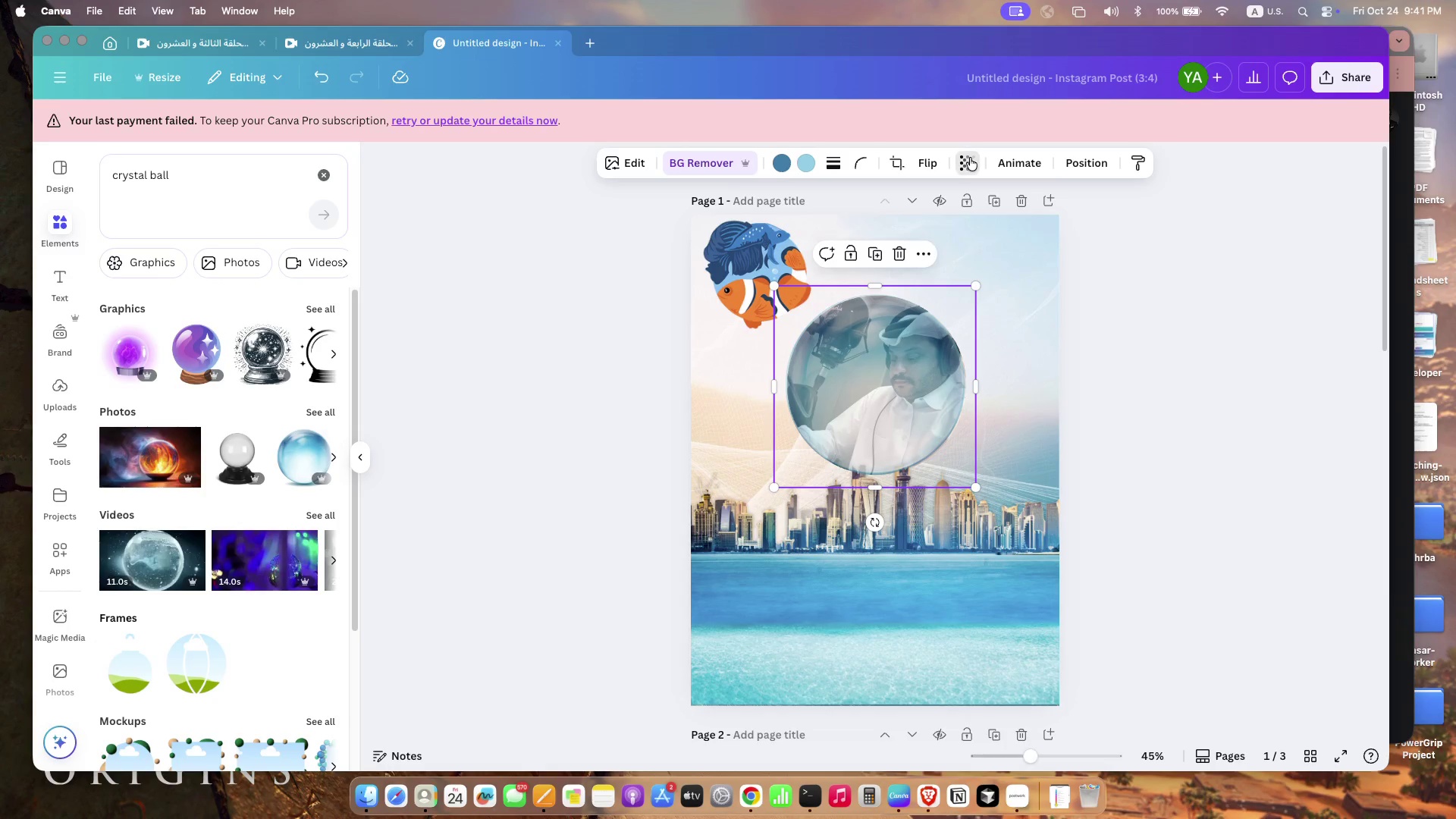 
left_click_drag(start_coordinate=[950, 224], to_coordinate=[956, 218])
 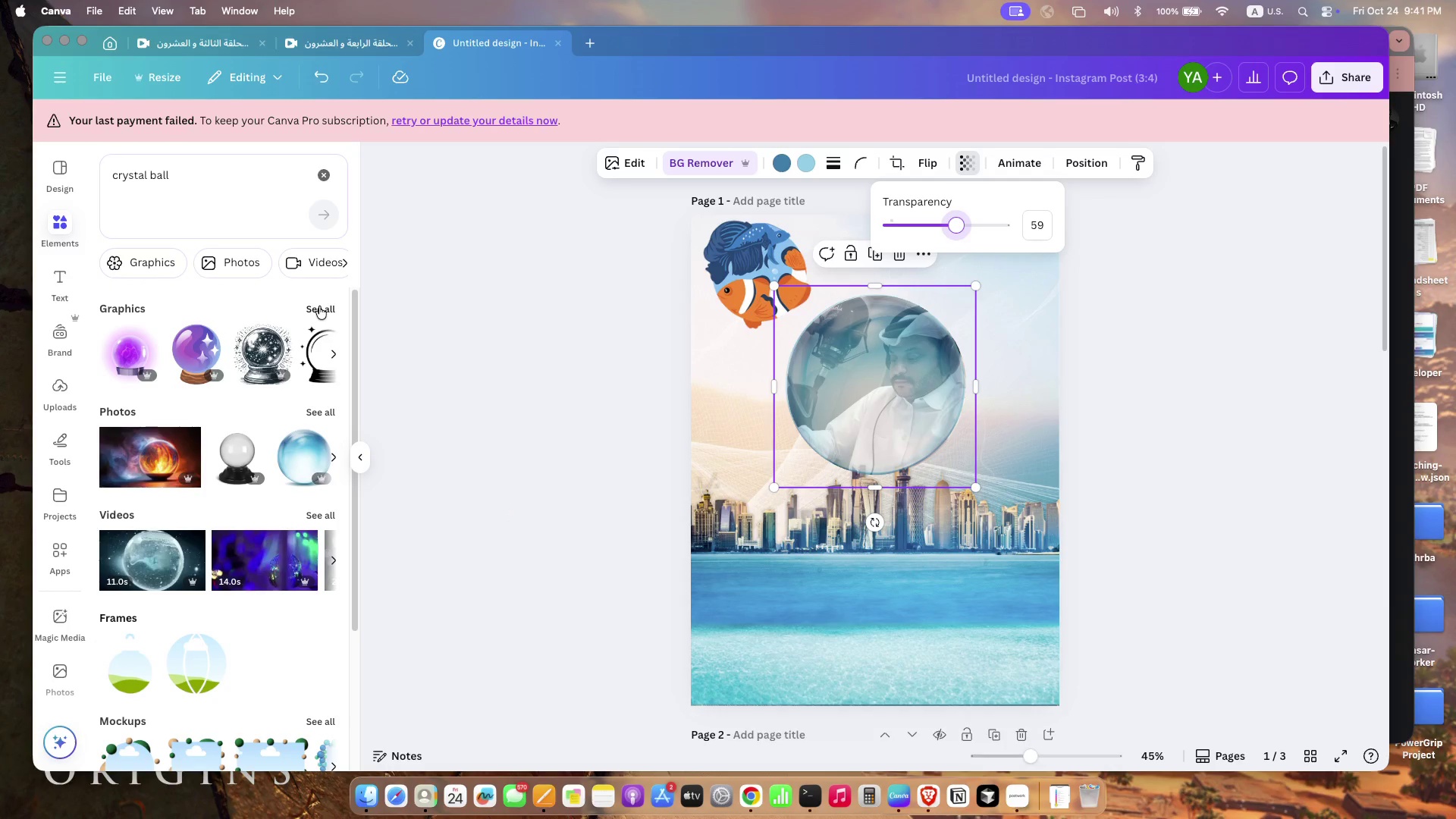 
left_click([320, 309])
 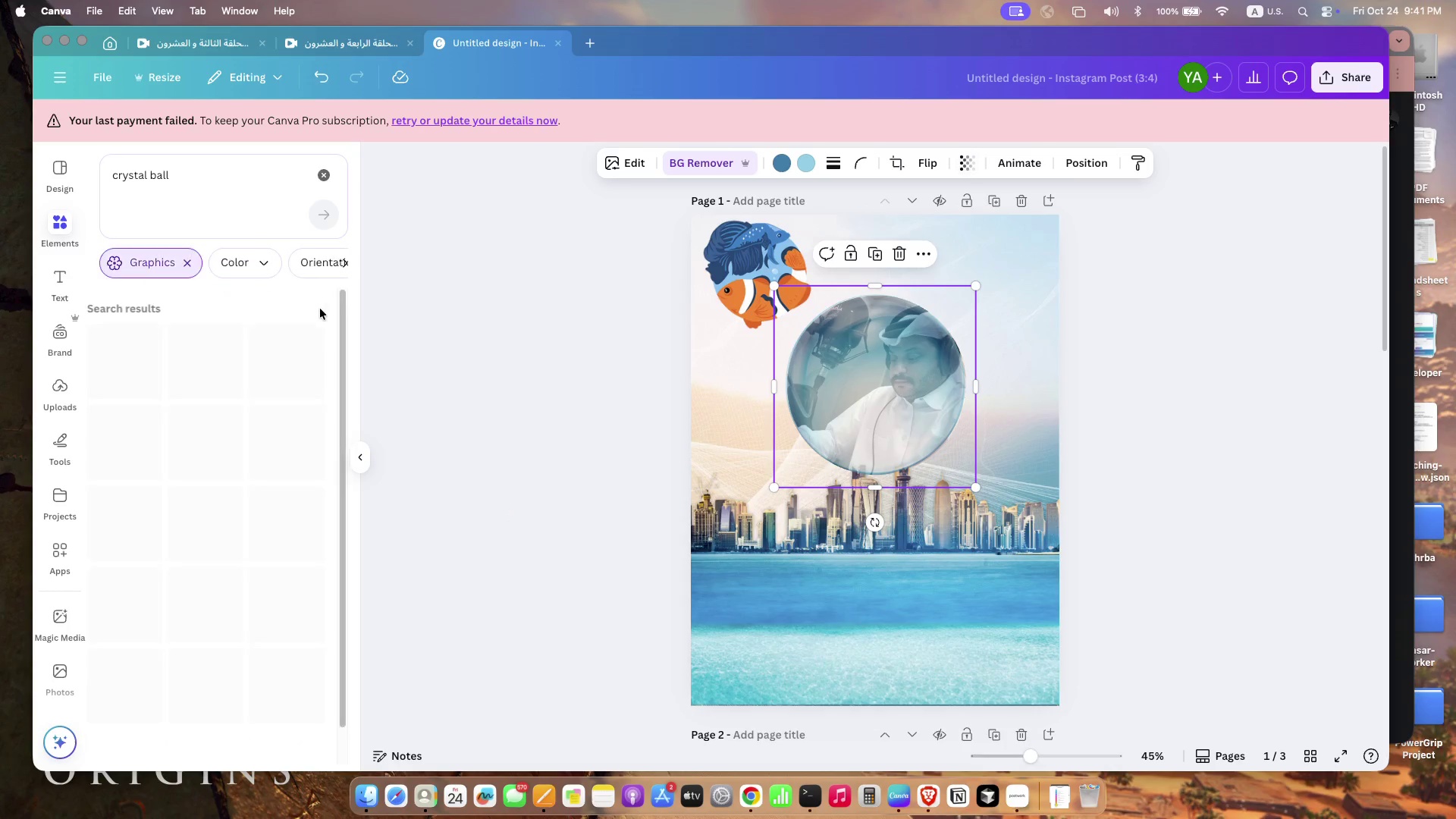 
scroll: coordinate [274, 473], scroll_direction: down, amount: 50.0
 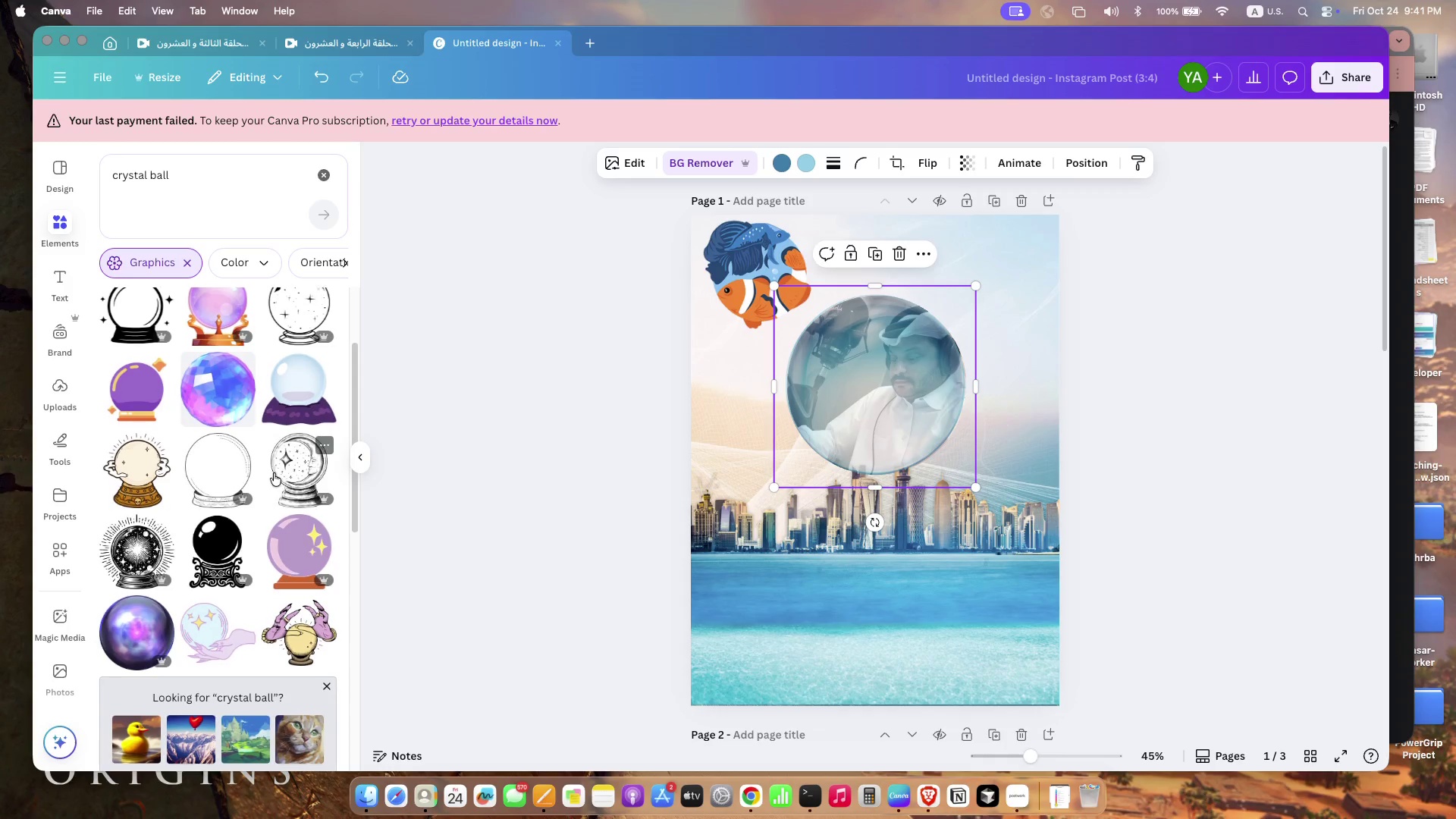 
scroll: coordinate [274, 473], scroll_direction: up, amount: 71.0
 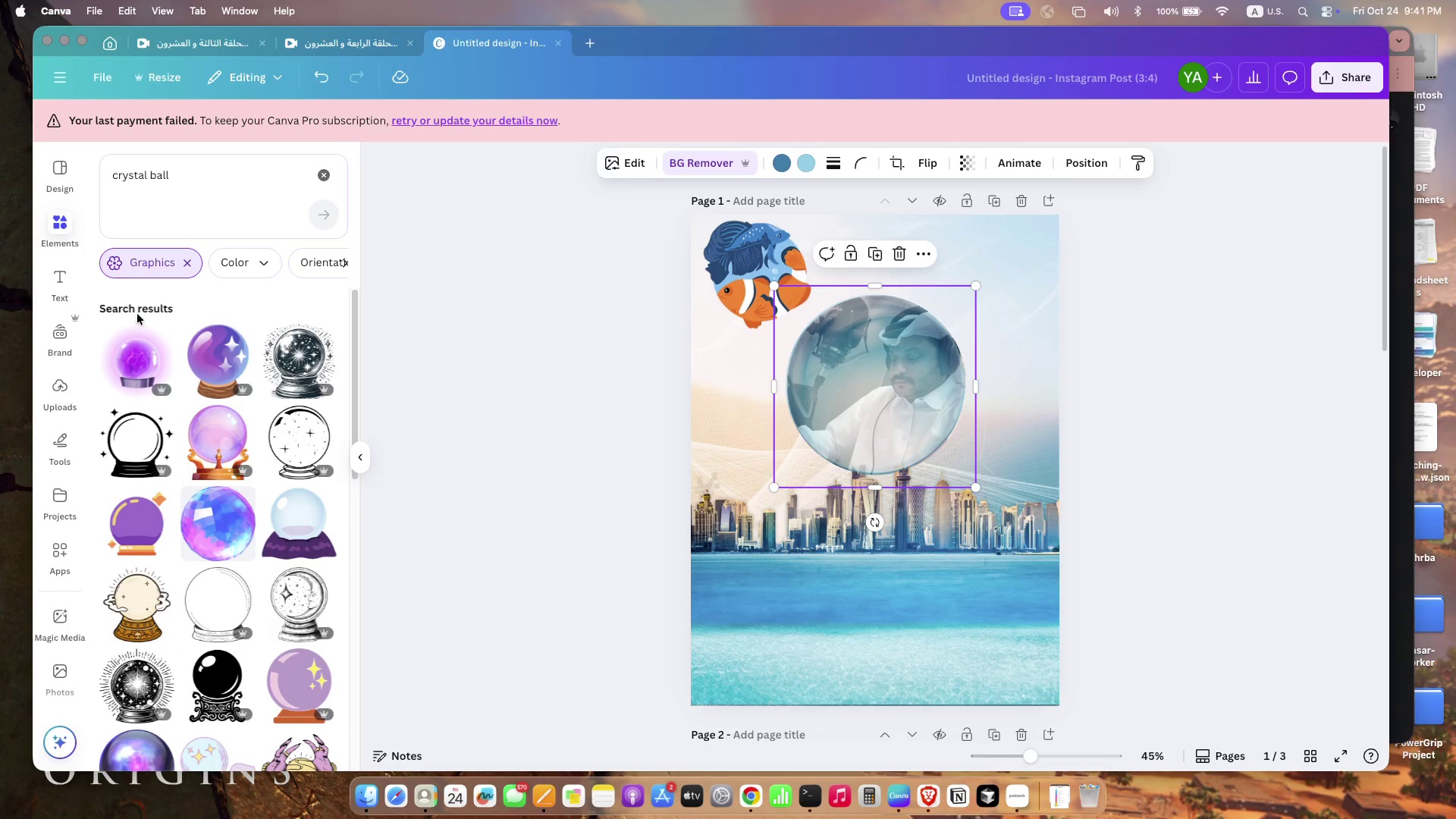 
left_click([186, 265])
 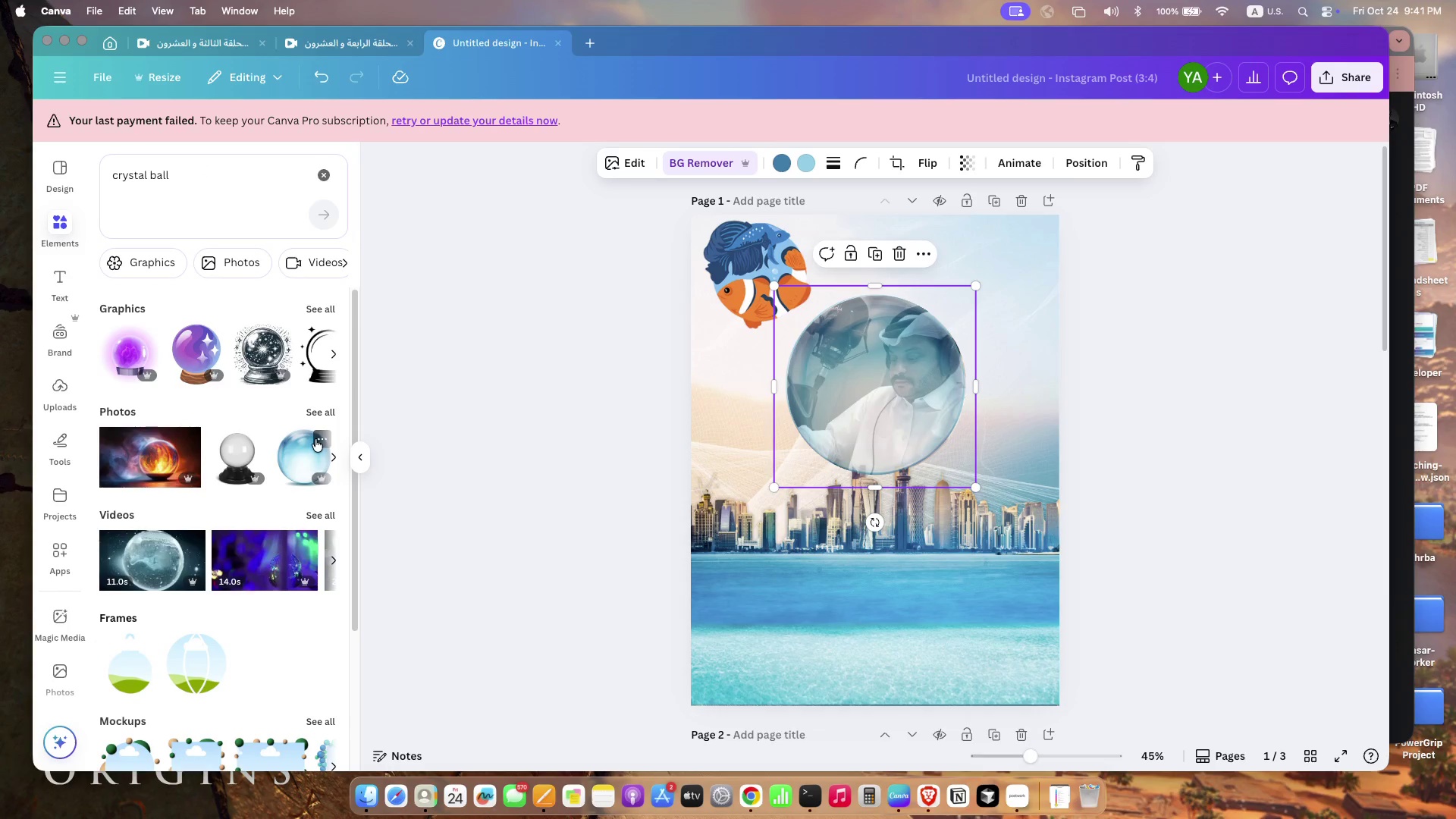 
left_click([315, 410])
 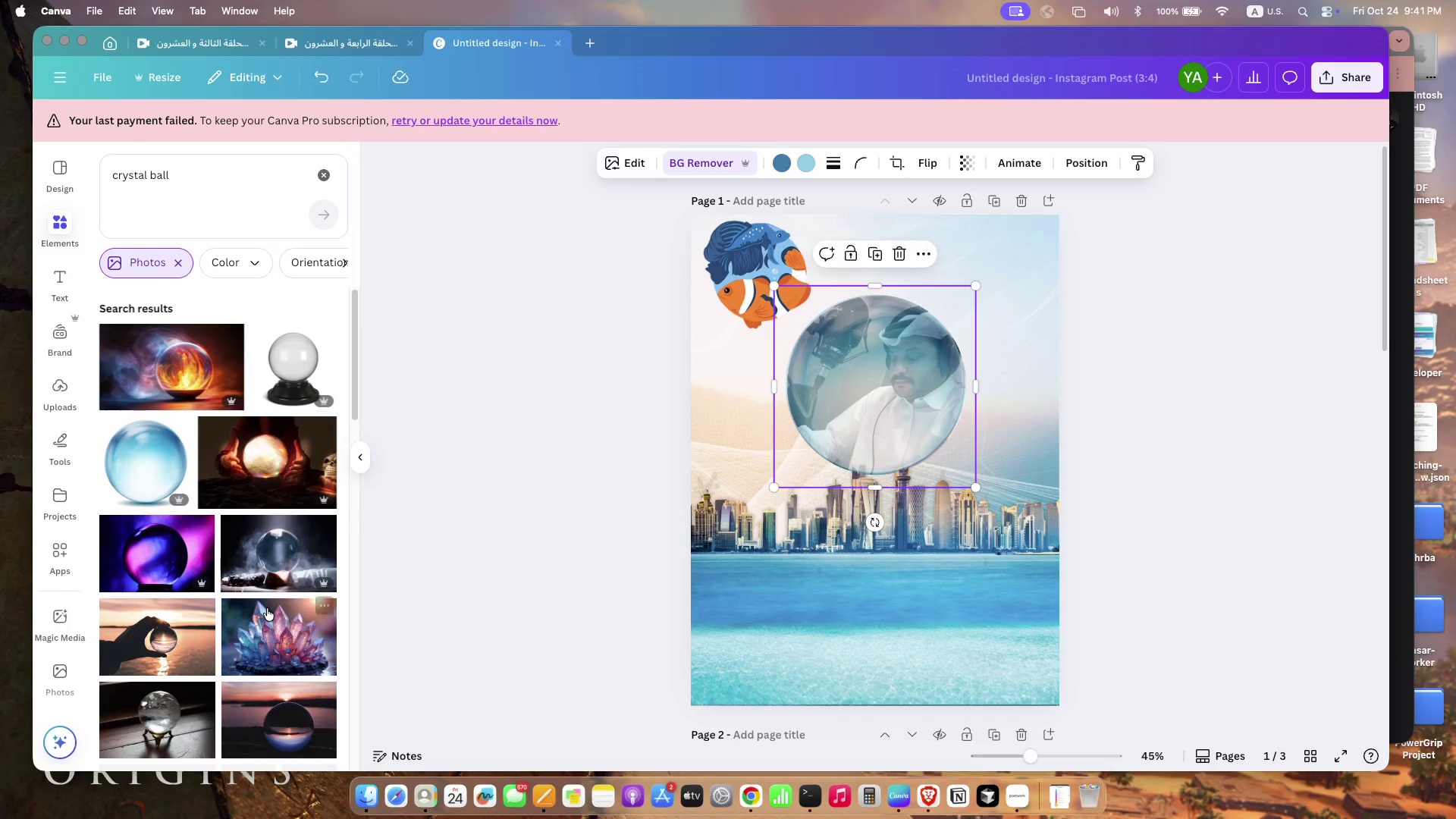 
scroll: coordinate [206, 521], scroll_direction: down, amount: 2.0
 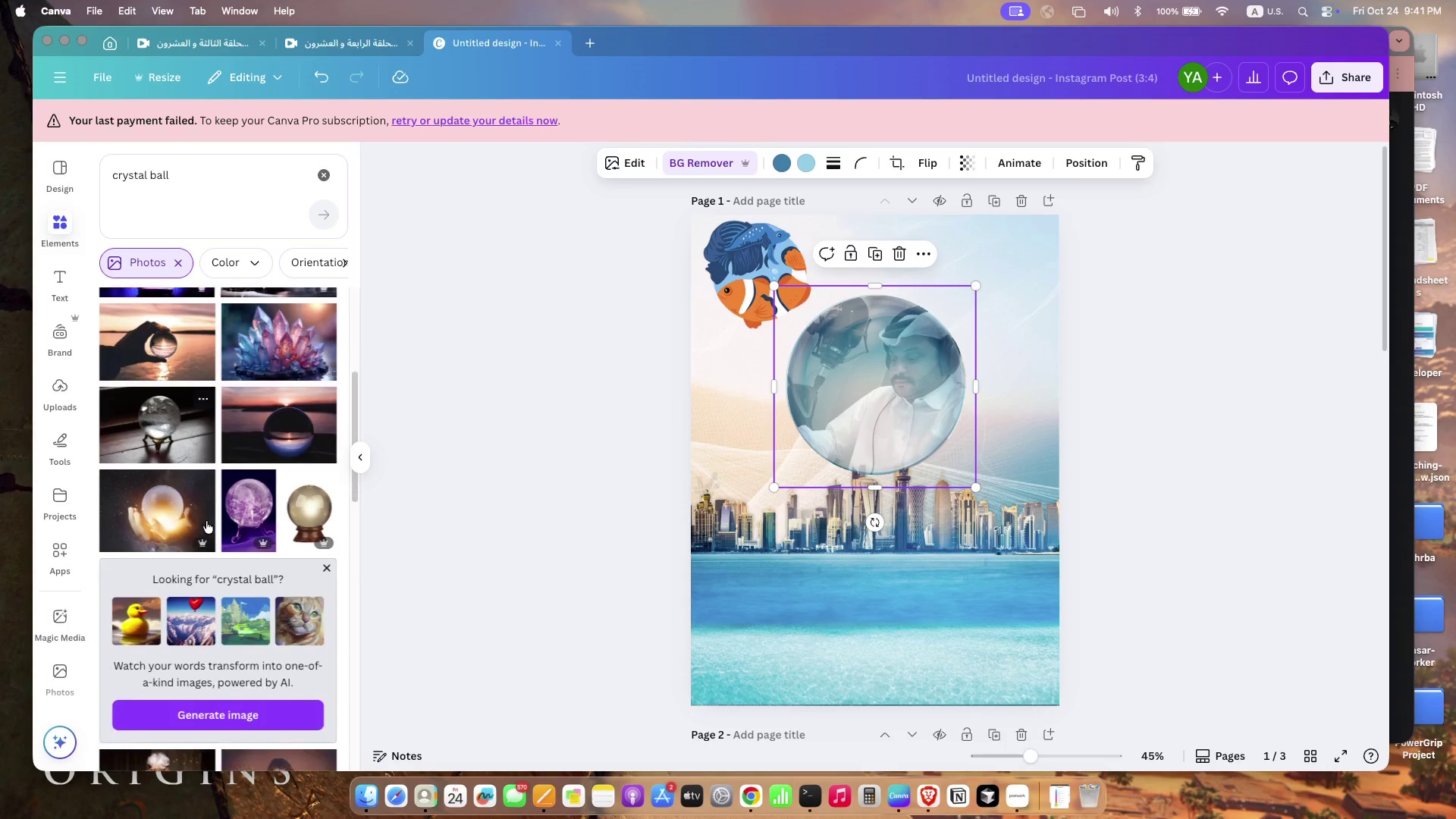 
scroll: coordinate [206, 521], scroll_direction: up, amount: 82.0
 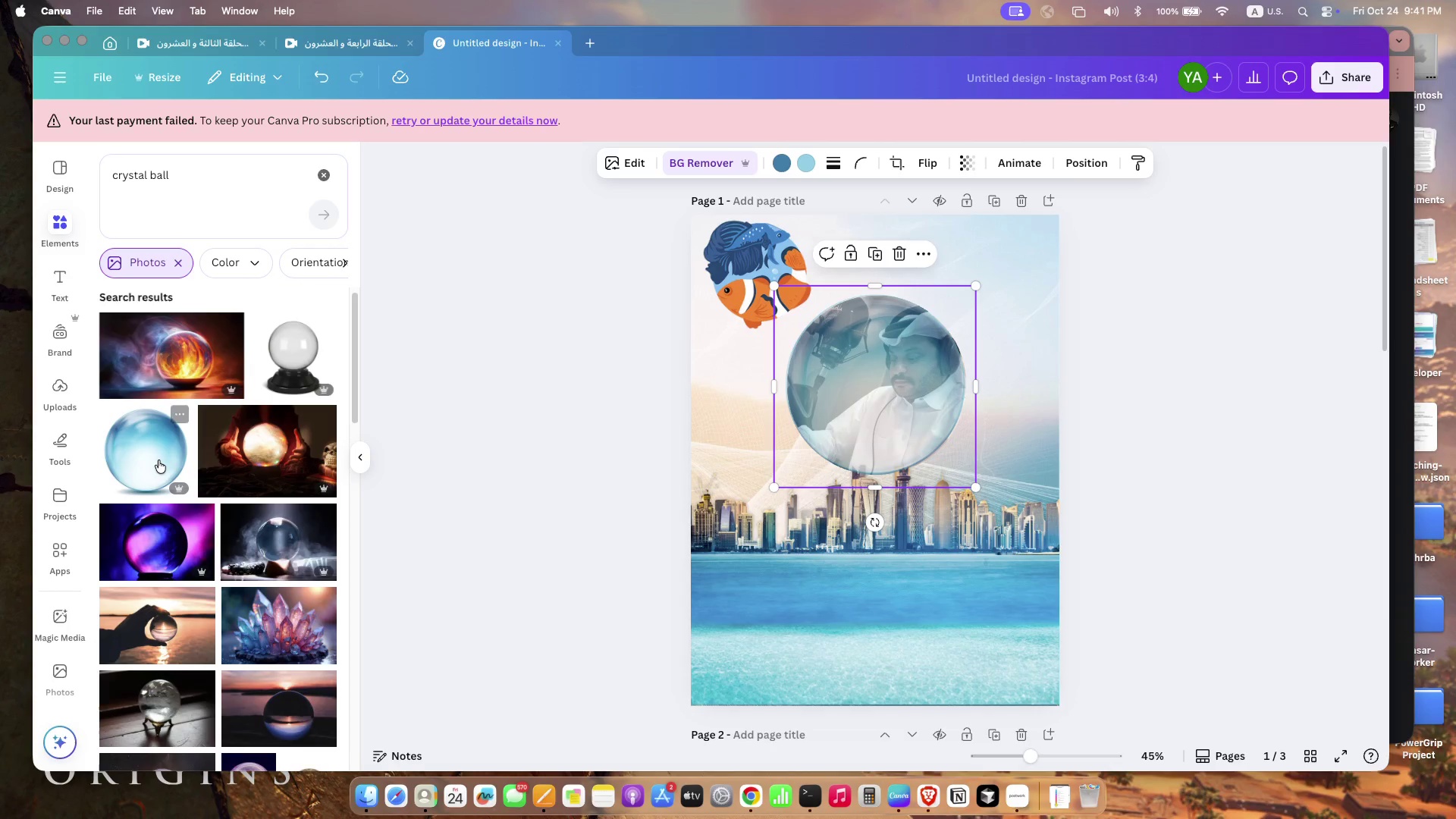 
left_click([184, 413])
 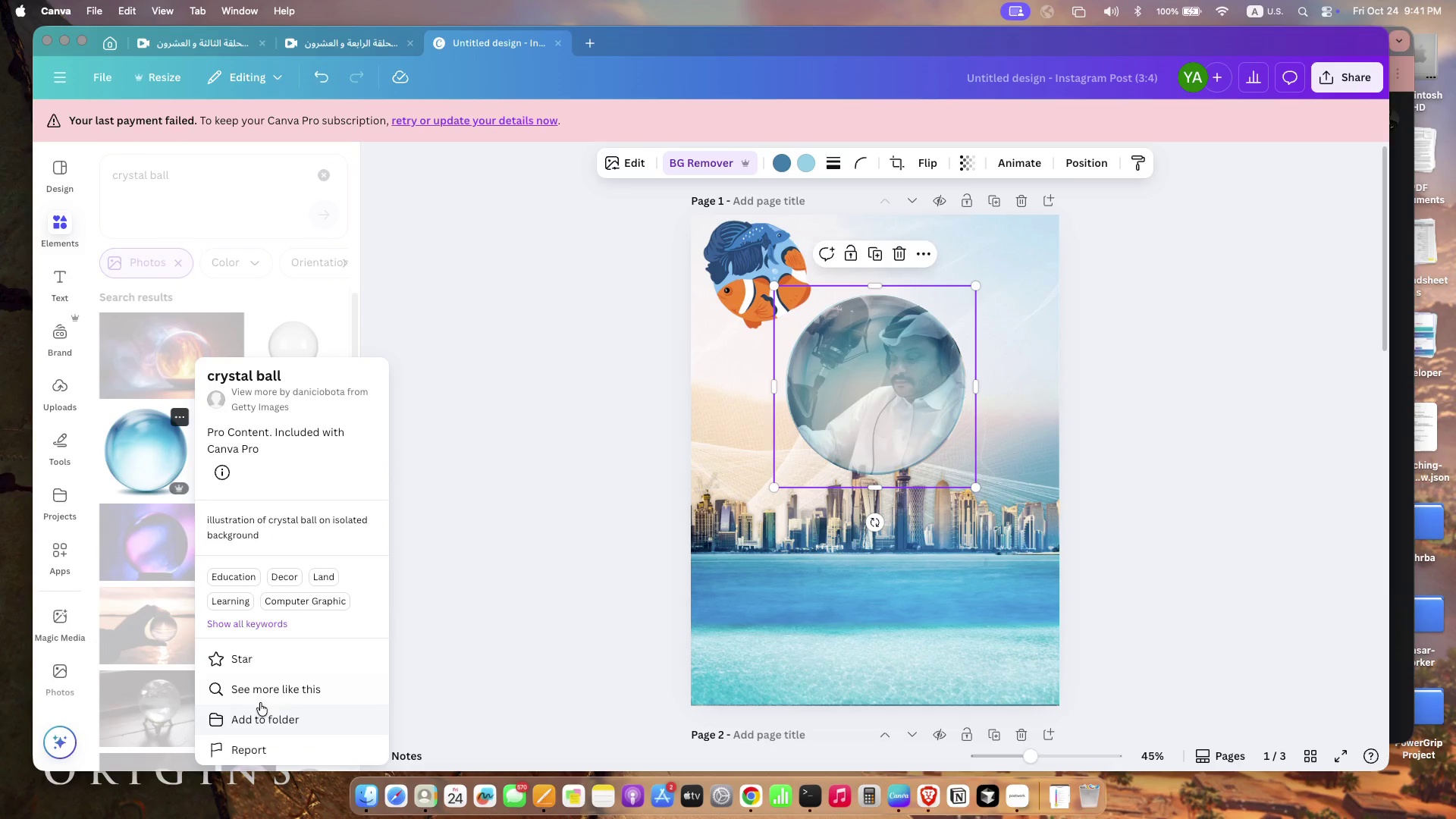 
left_click([264, 690])
 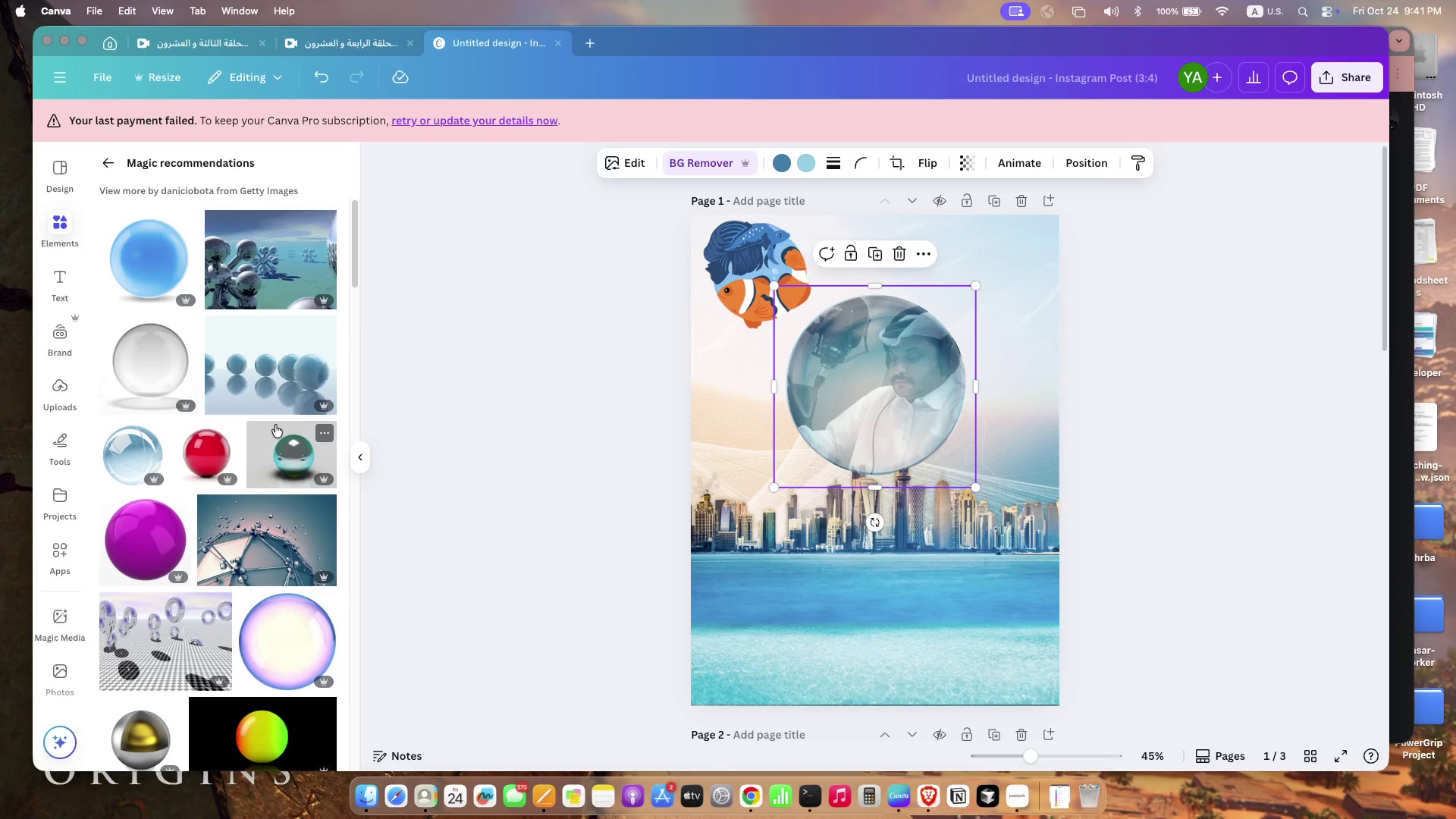 
scroll: coordinate [287, 473], scroll_direction: down, amount: 29.0
 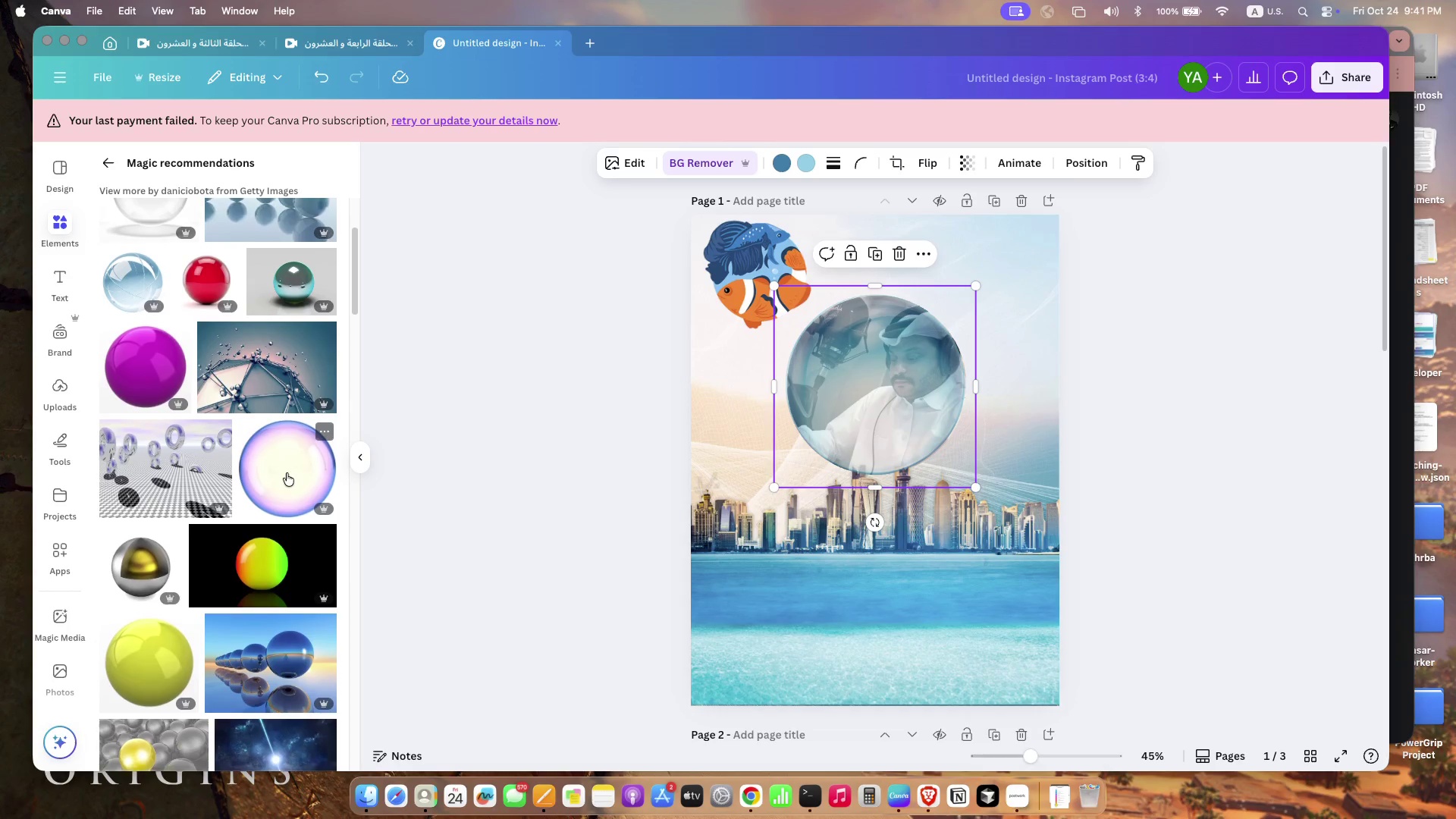 
scroll: coordinate [204, 361], scroll_direction: up, amount: 219.0
 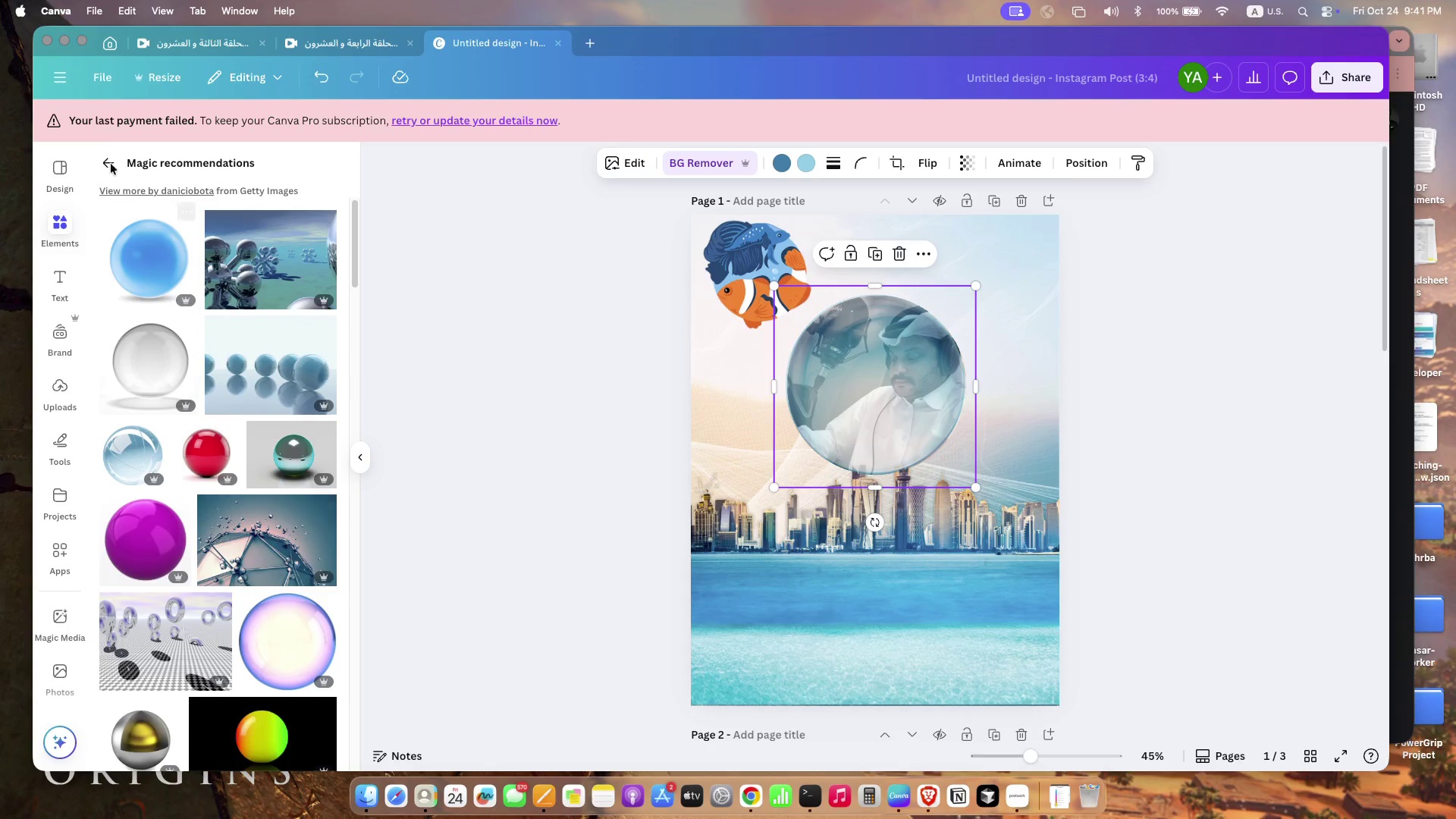 
left_click([108, 166])
 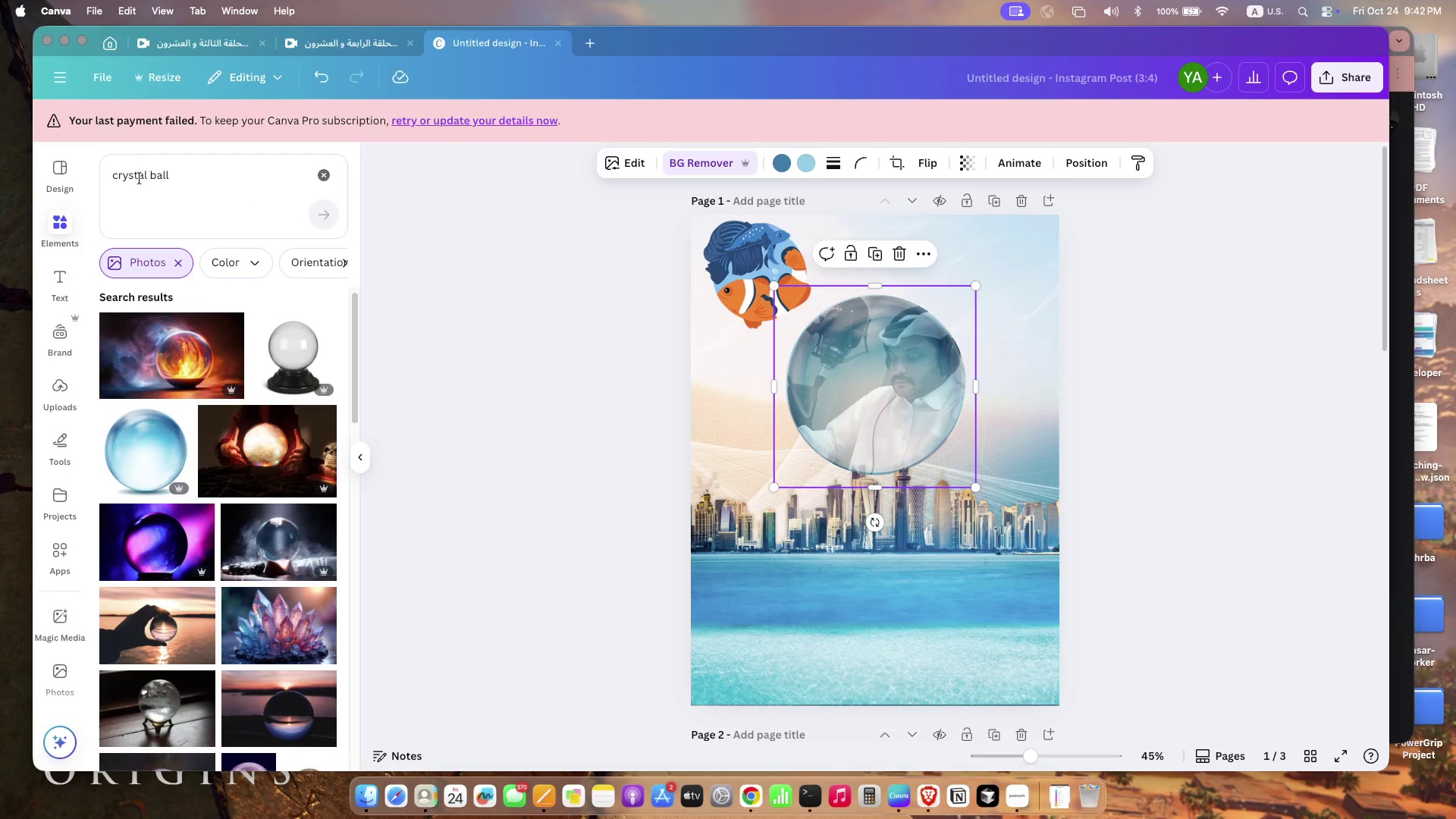 
type(transparent )
 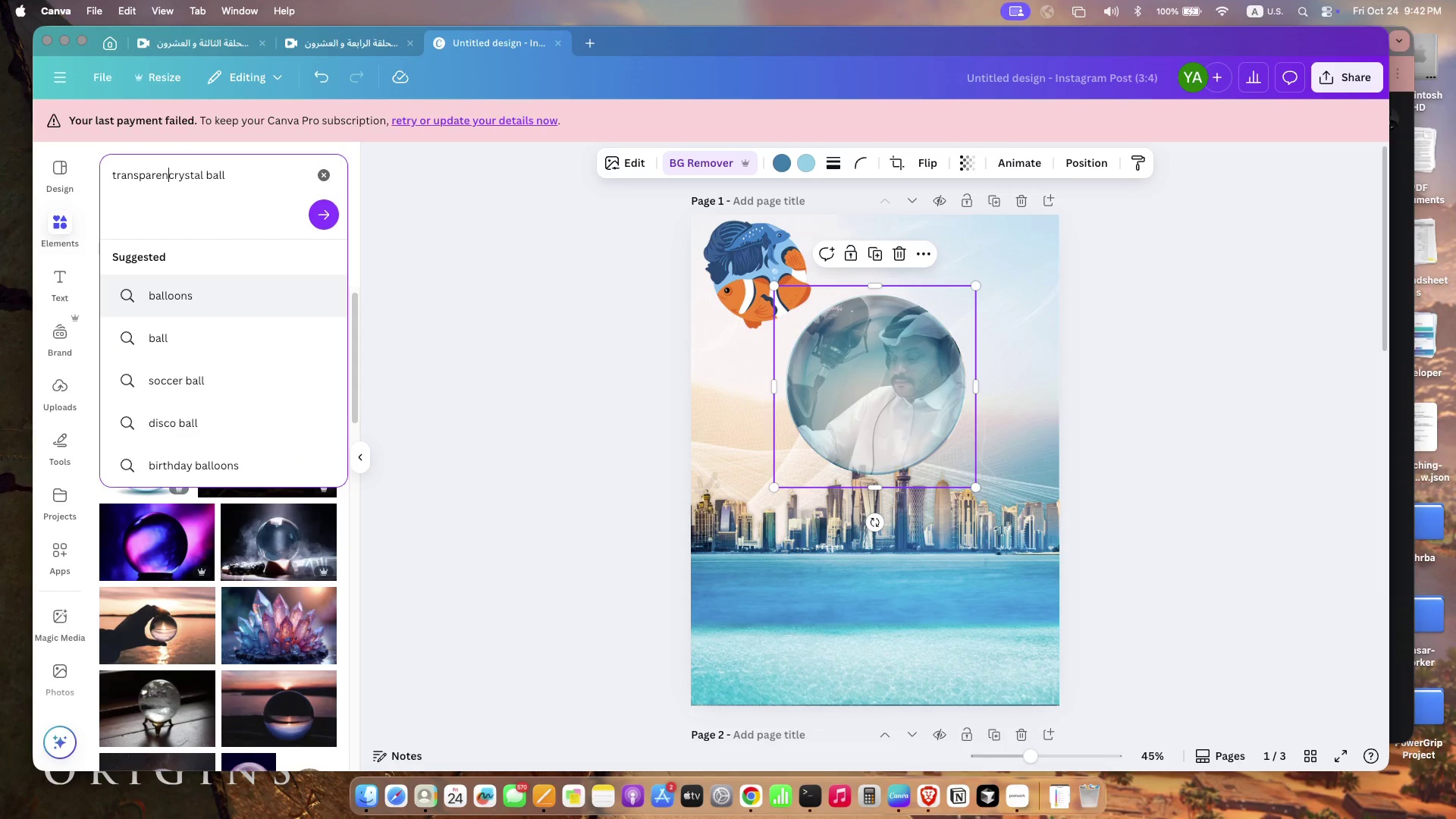 
key(Enter)
 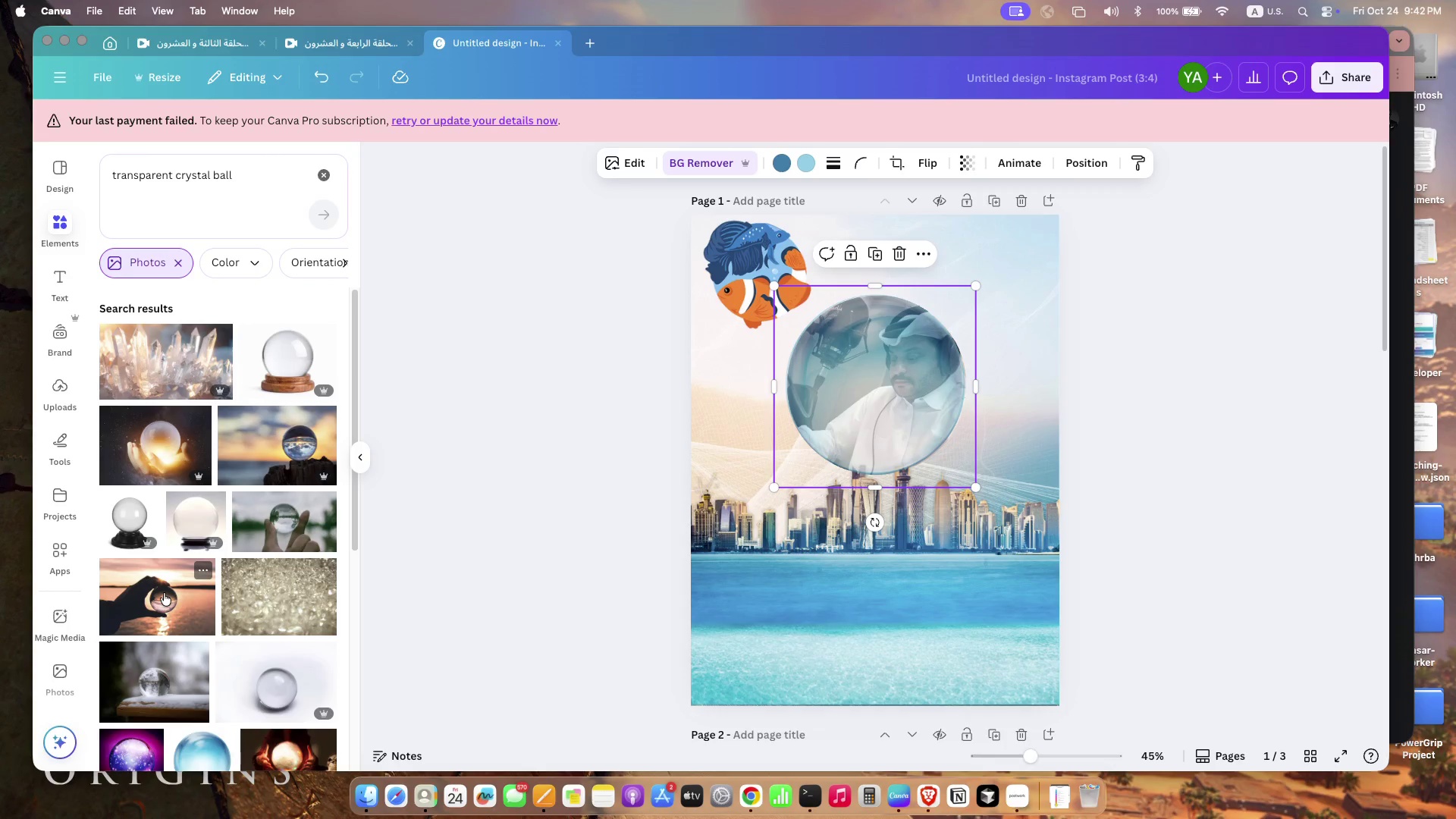 
scroll: coordinate [206, 570], scroll_direction: down, amount: 28.0
 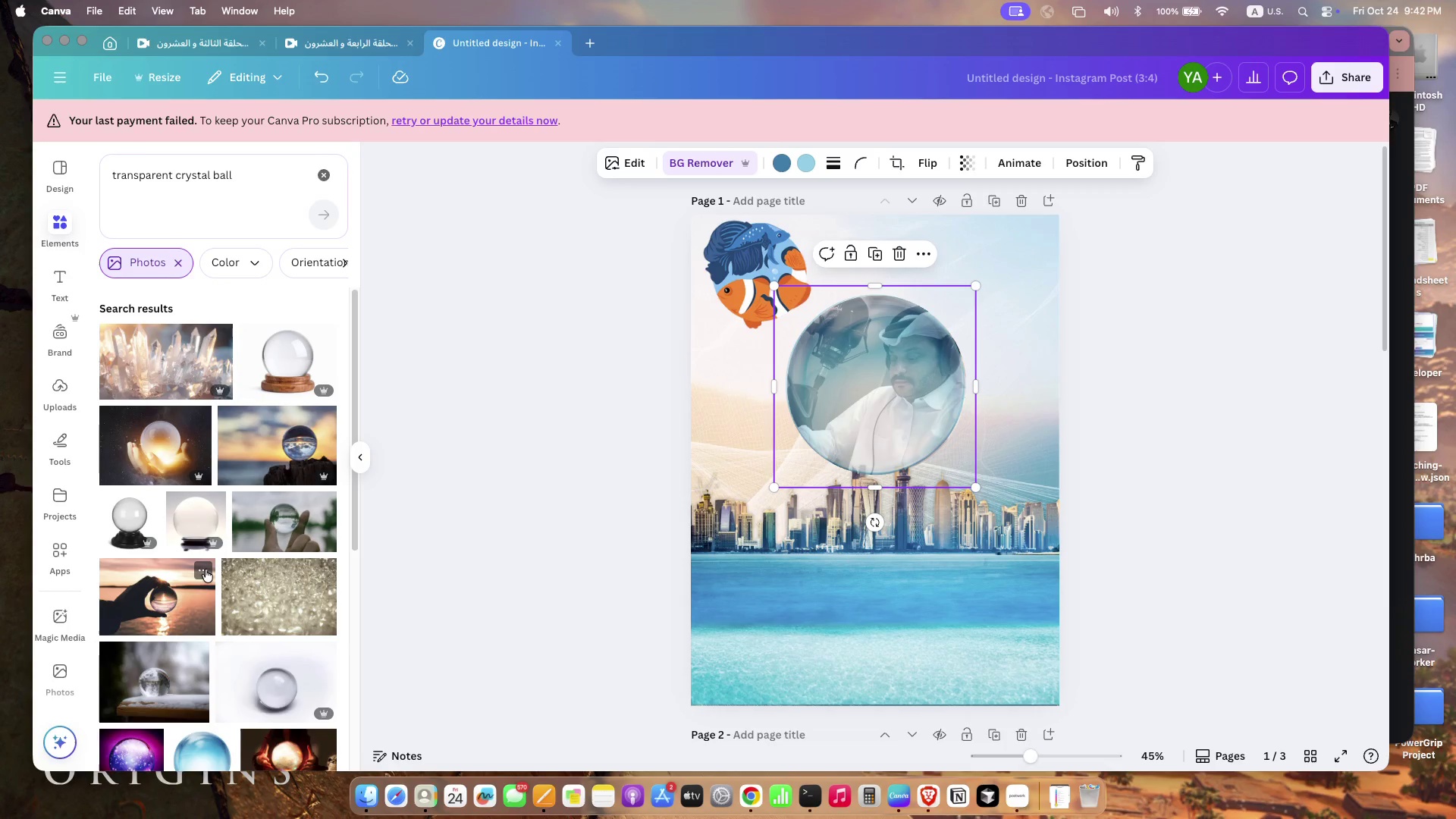 
scroll: coordinate [206, 570], scroll_direction: up, amount: 75.0
 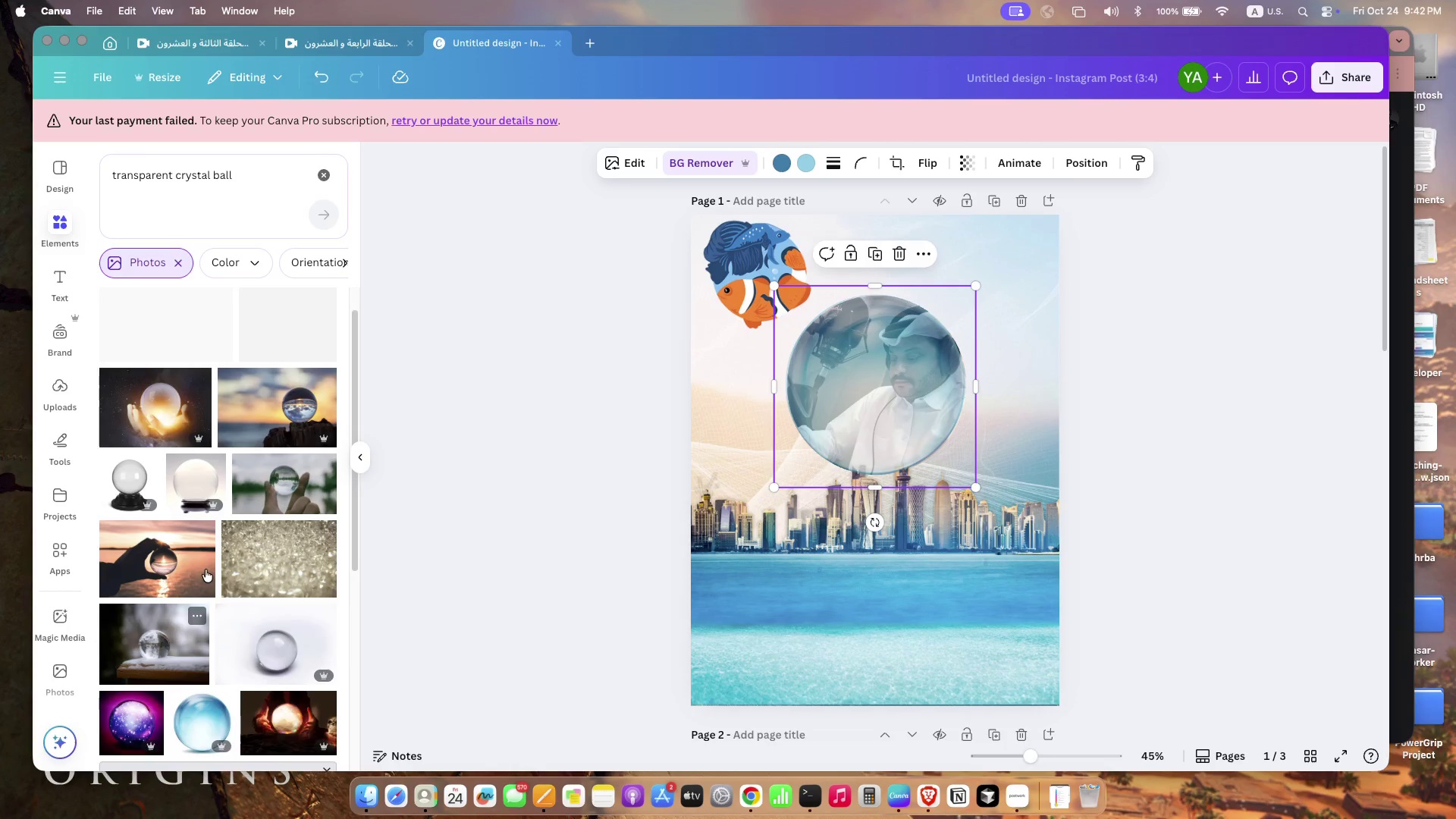 
scroll: coordinate [264, 631], scroll_direction: down, amount: 157.0
 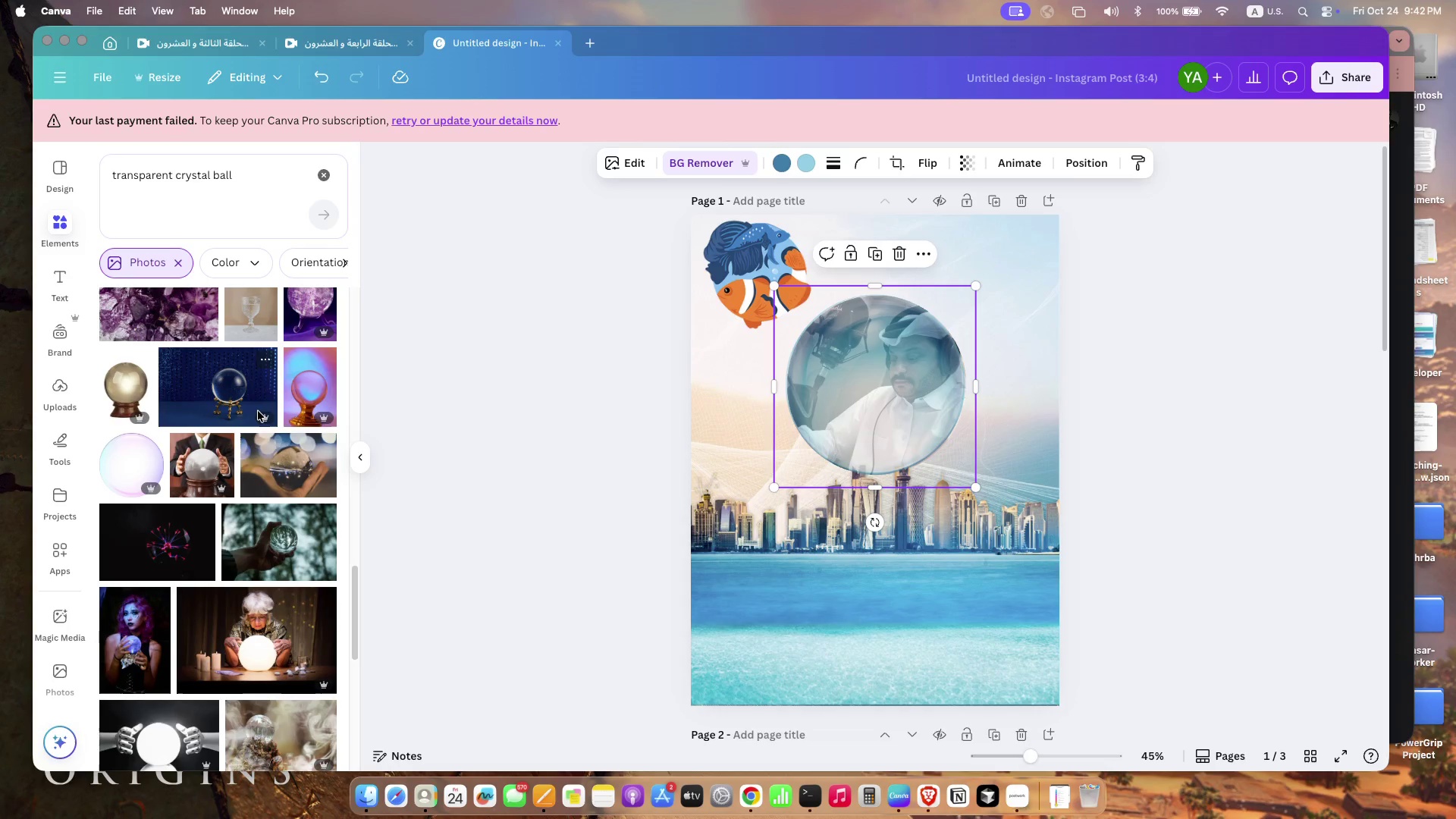 
mouse_move([127, 475])
 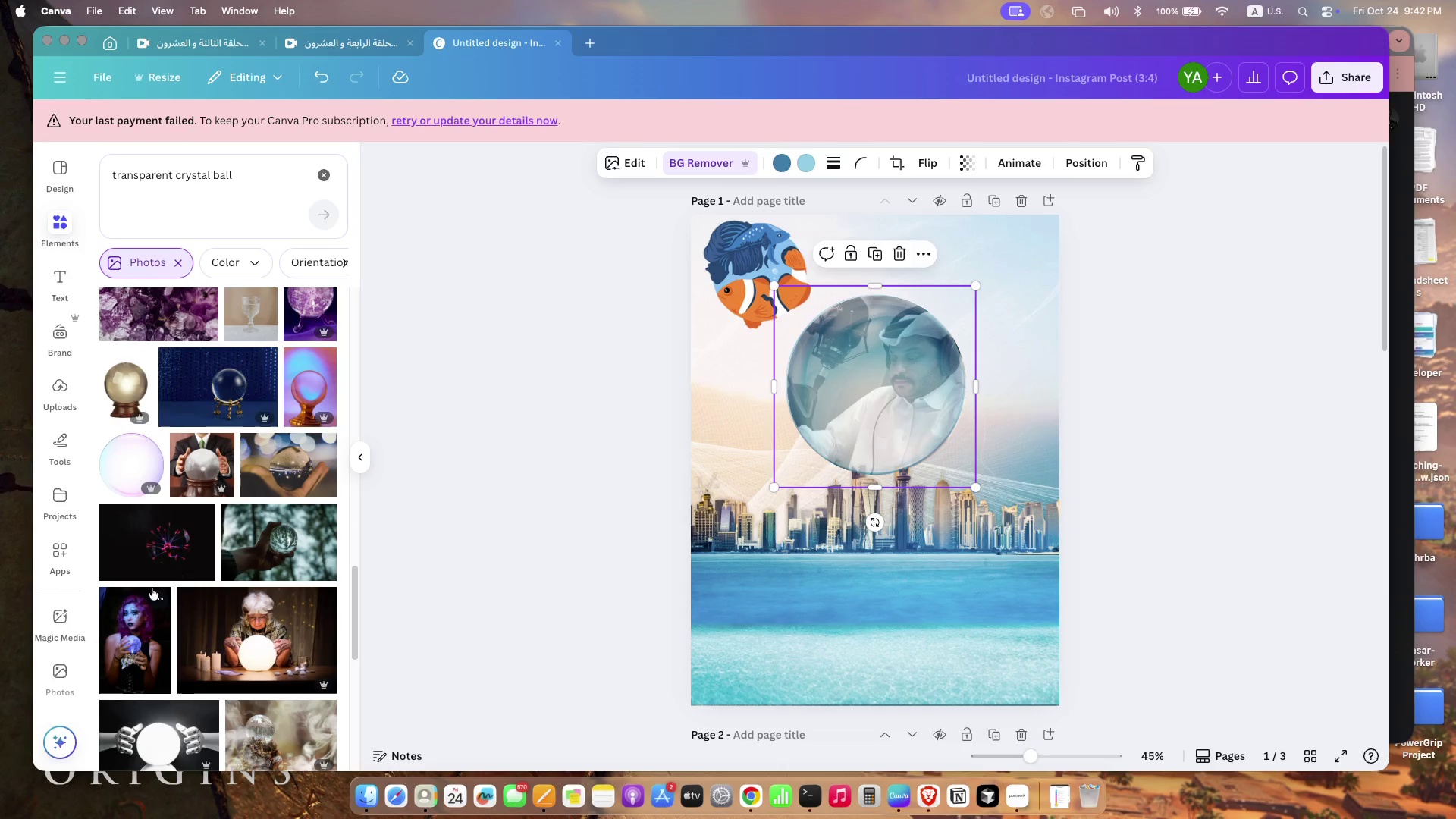 
scroll: coordinate [168, 643], scroll_direction: down, amount: 10.0
 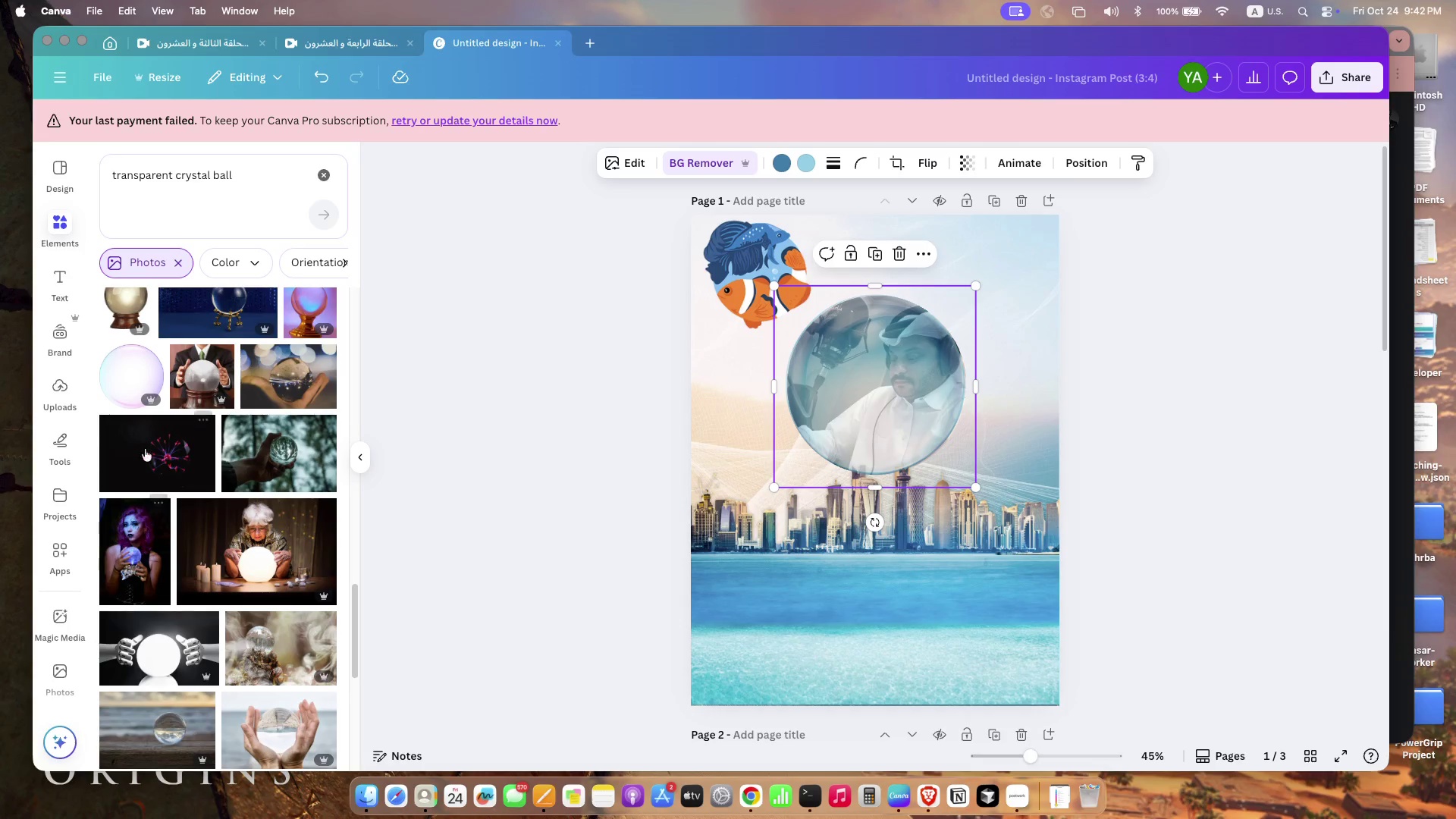 
left_click([127, 391])
 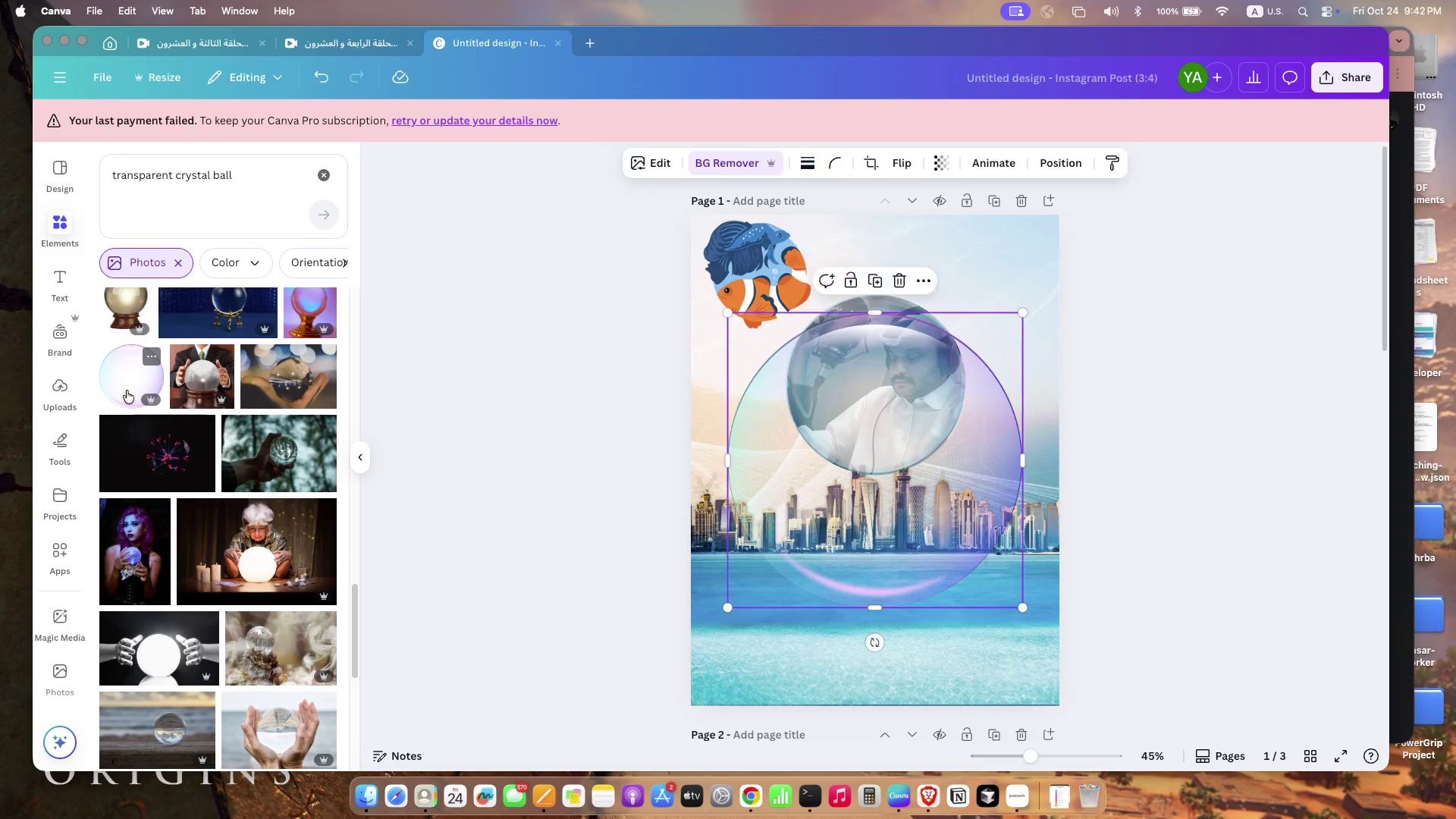 
left_click_drag(start_coordinate=[821, 450], to_coordinate=[819, 516])
 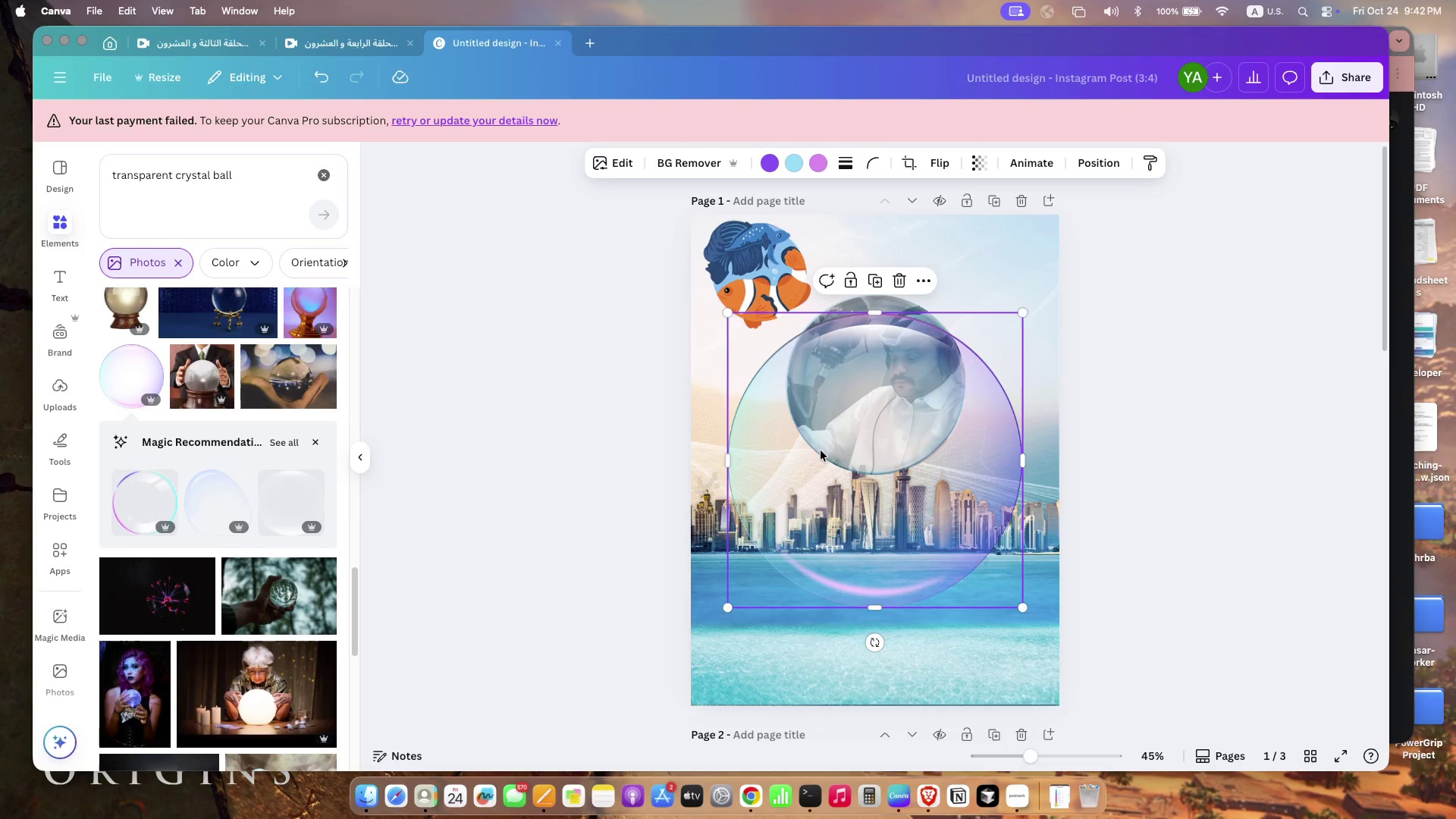 
left_click_drag(start_coordinate=[755, 268], to_coordinate=[745, 287])
 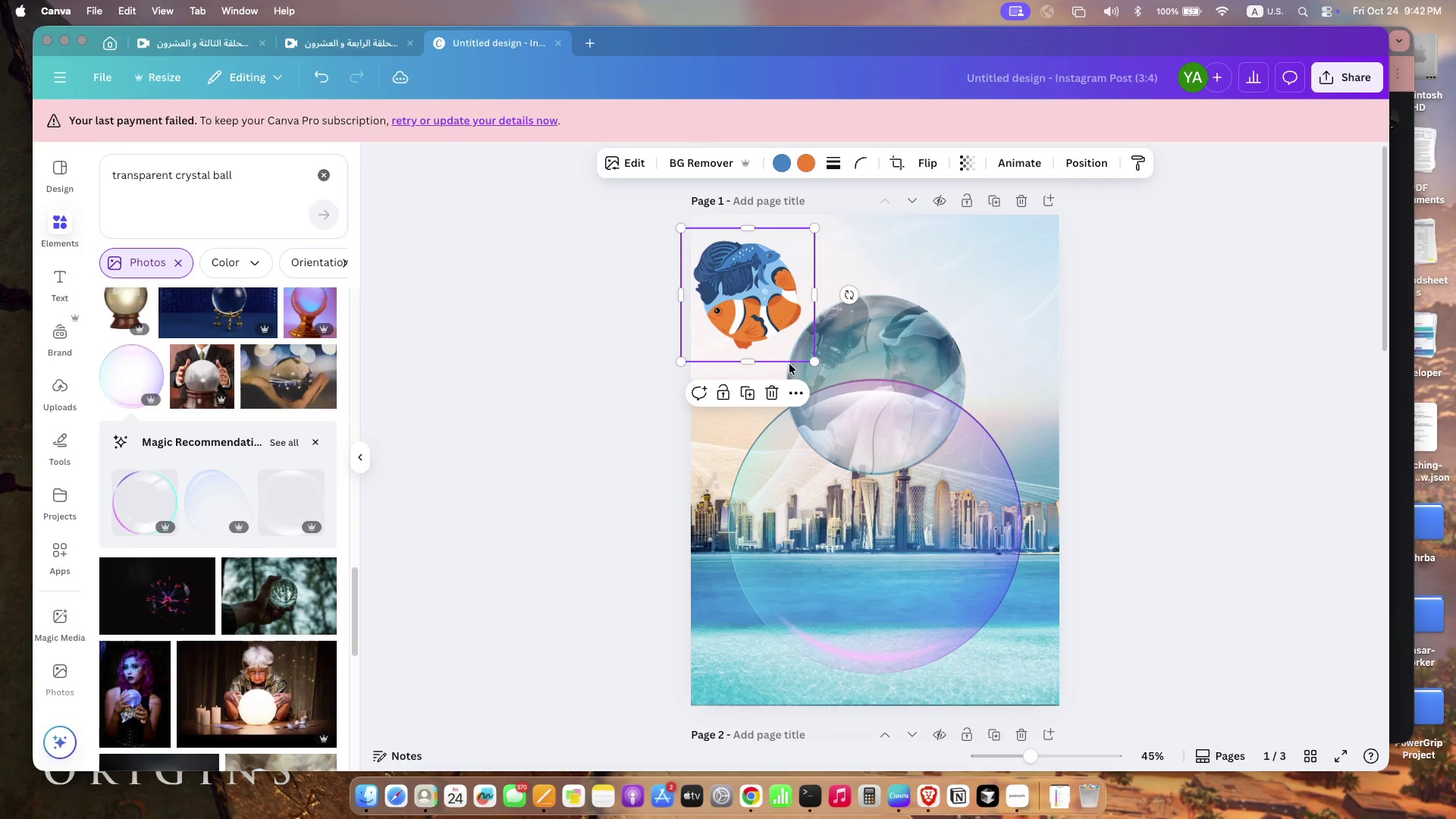 
left_click([946, 602])
 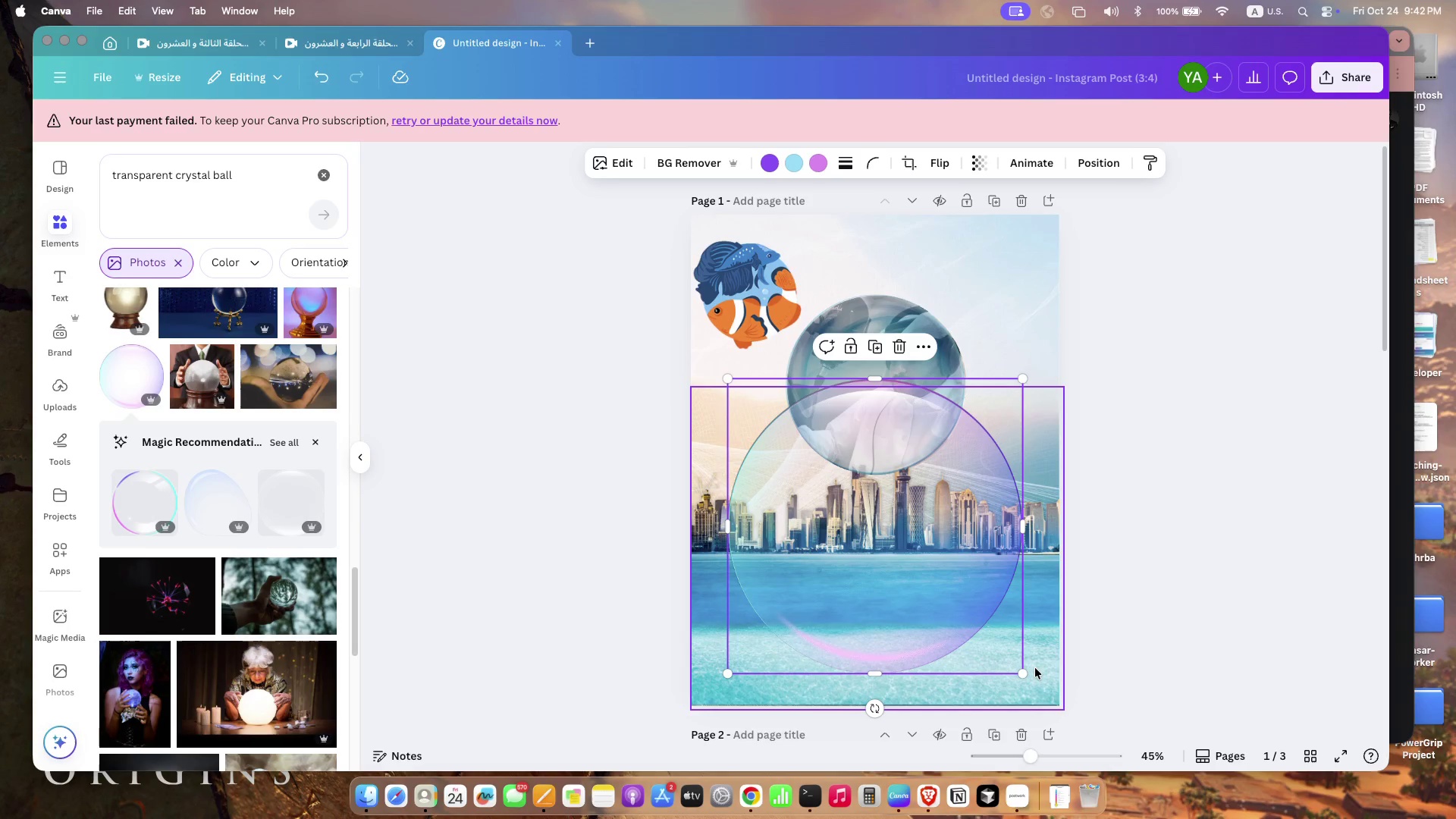 
left_click_drag(start_coordinate=[1023, 673], to_coordinate=[930, 581])
 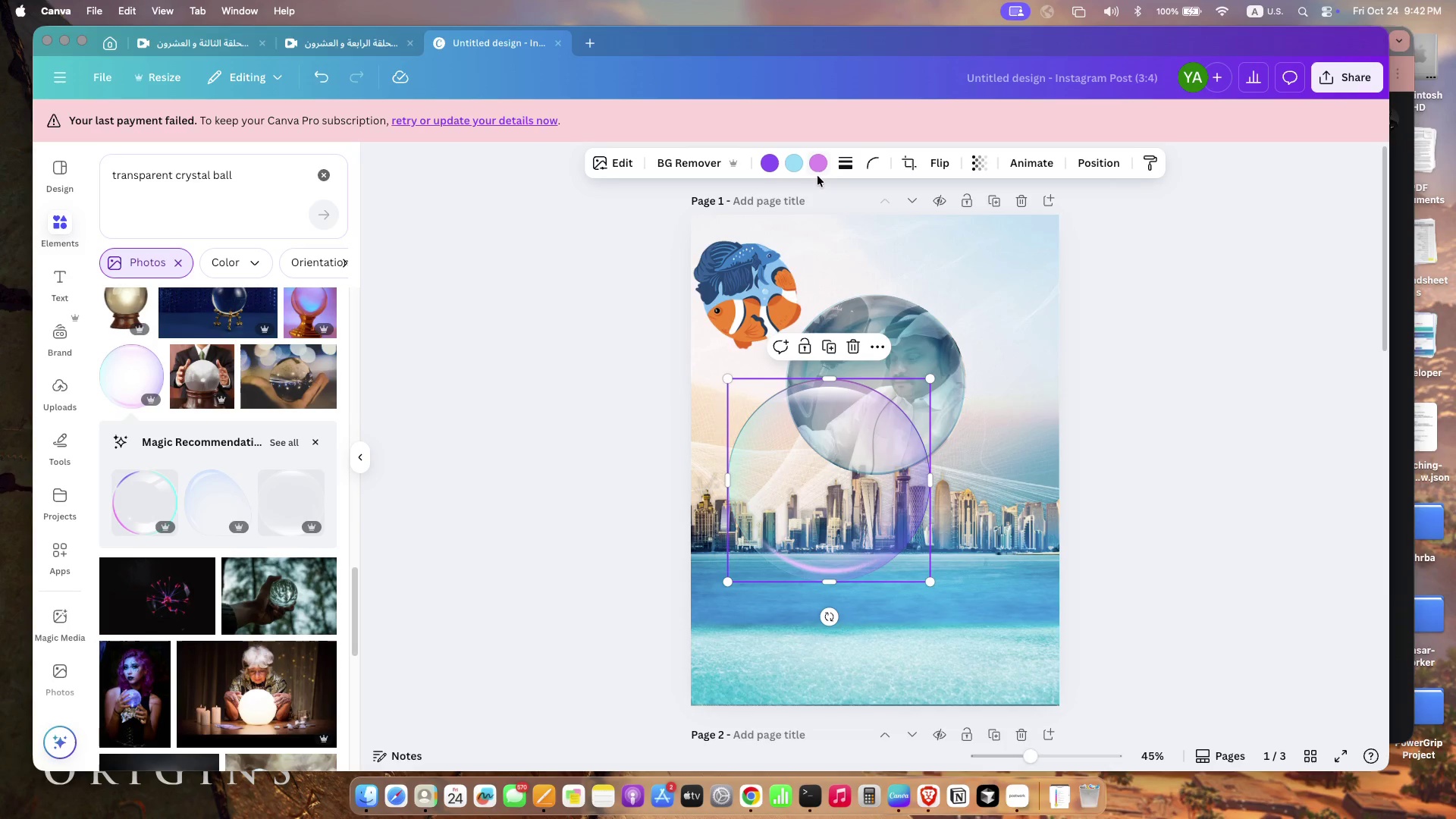 
left_click([816, 158])
 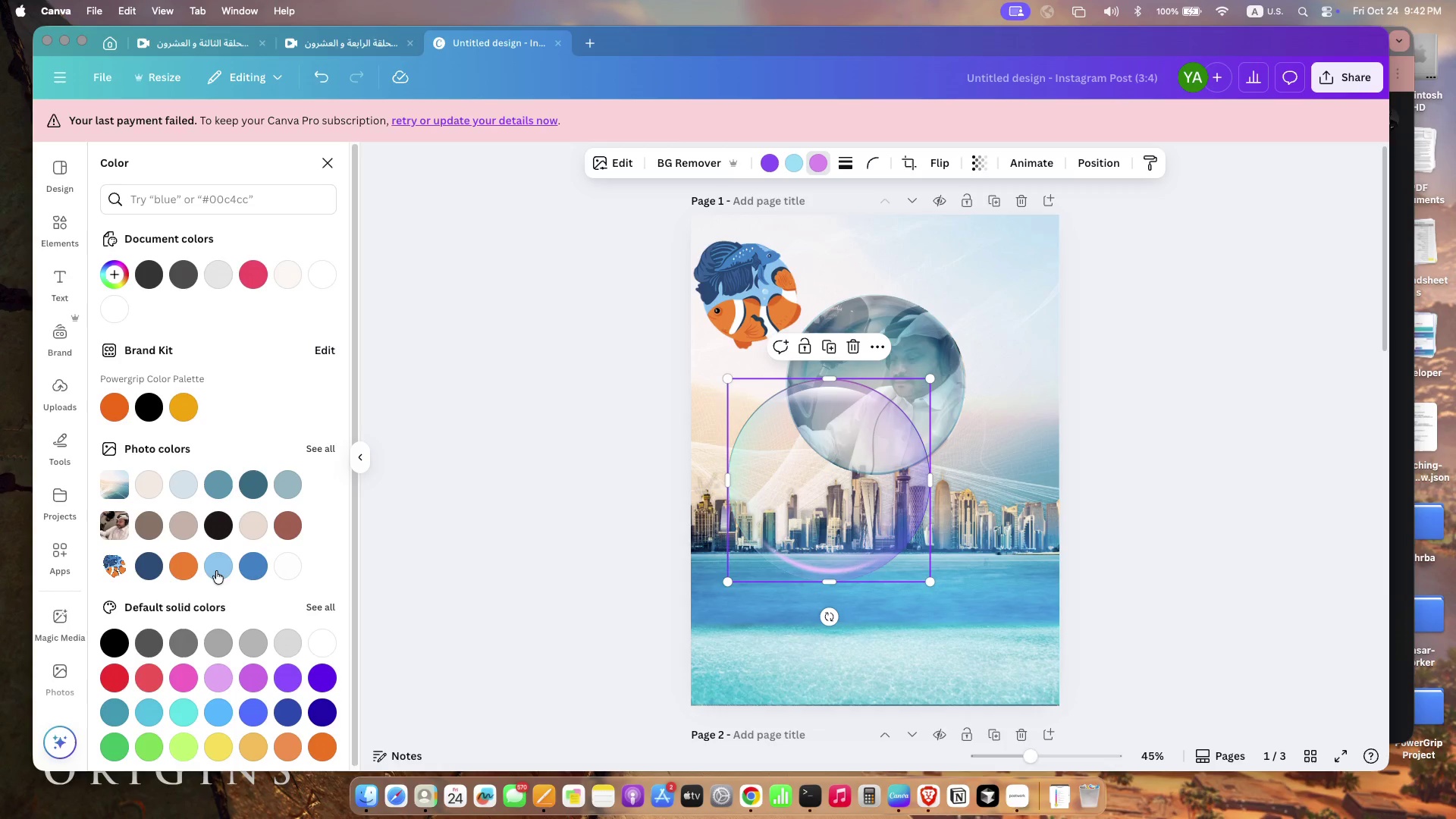 
left_click([254, 570])
 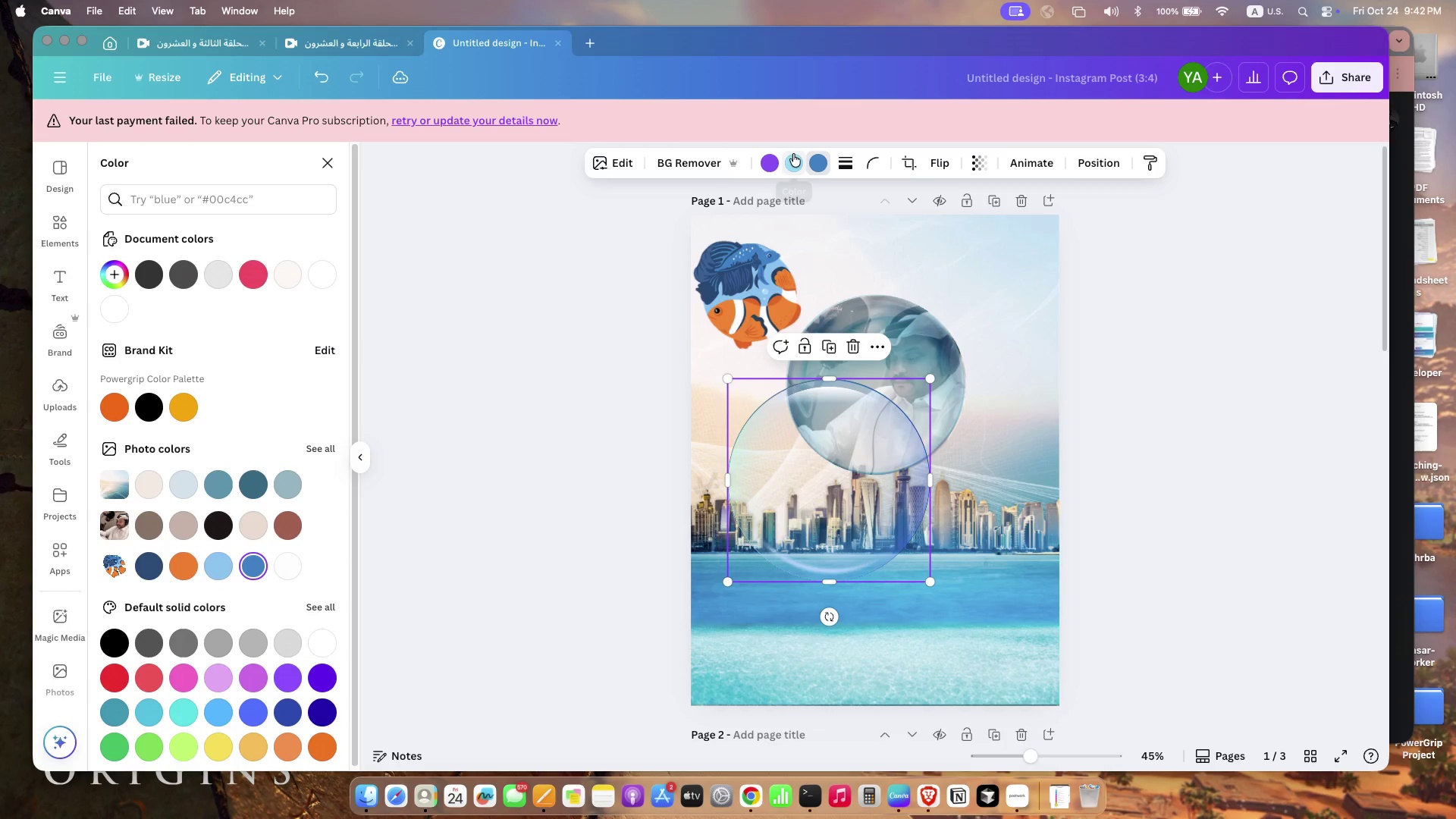 
left_click([773, 161])
 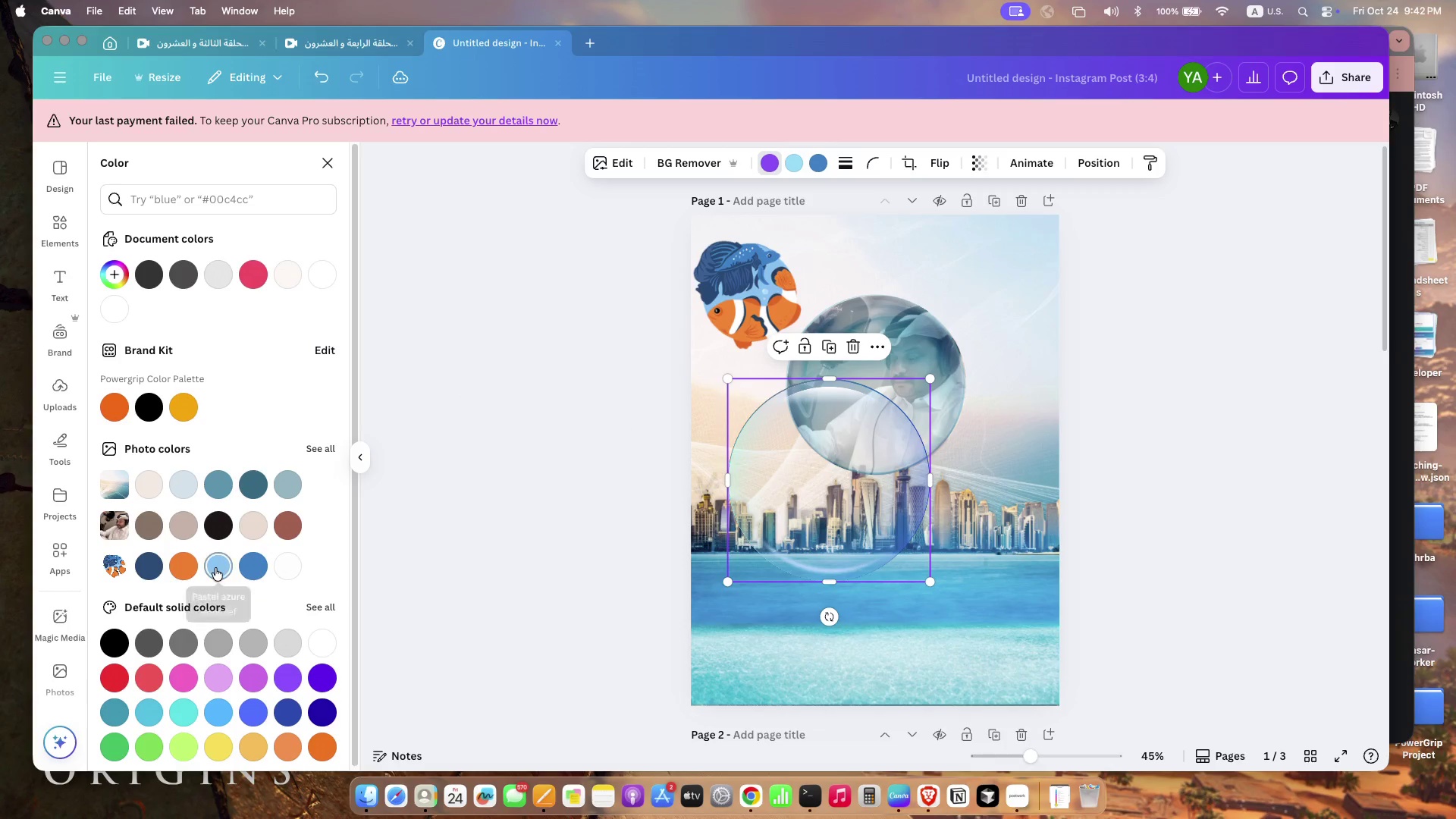 
left_click([215, 568])
 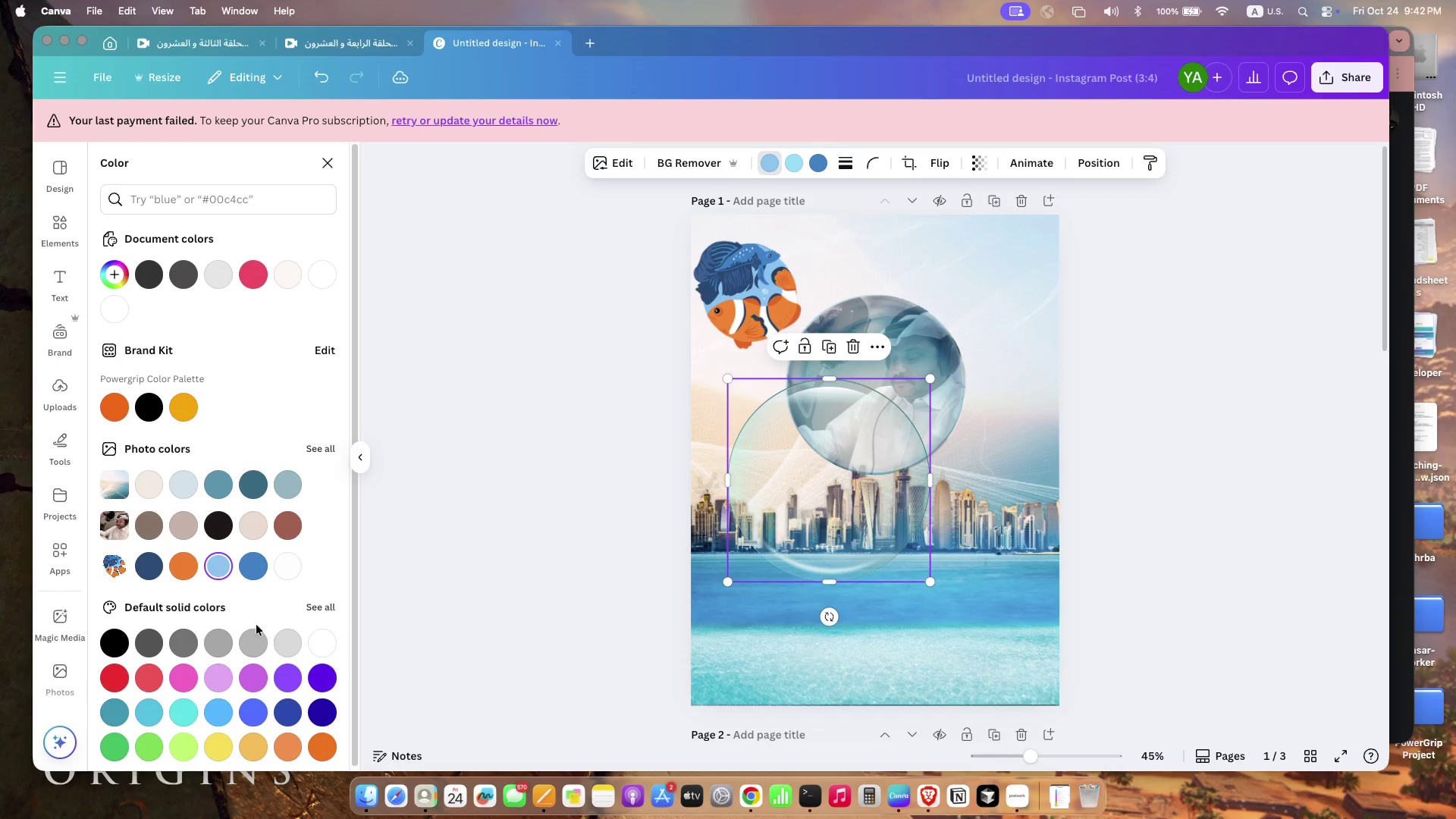 
left_click([180, 569])
 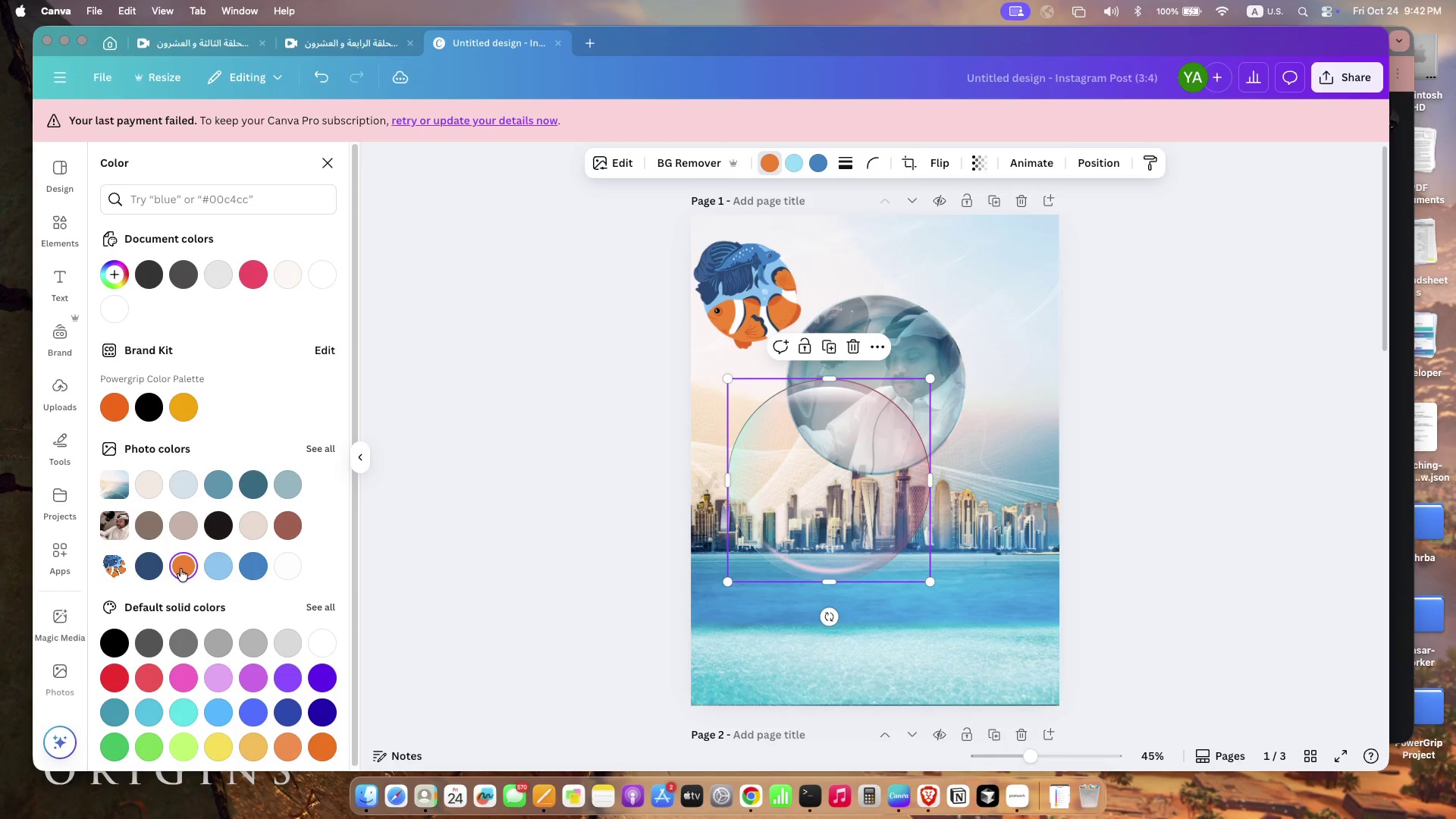 
left_click_drag(start_coordinate=[933, 580], to_coordinate=[820, 468])
 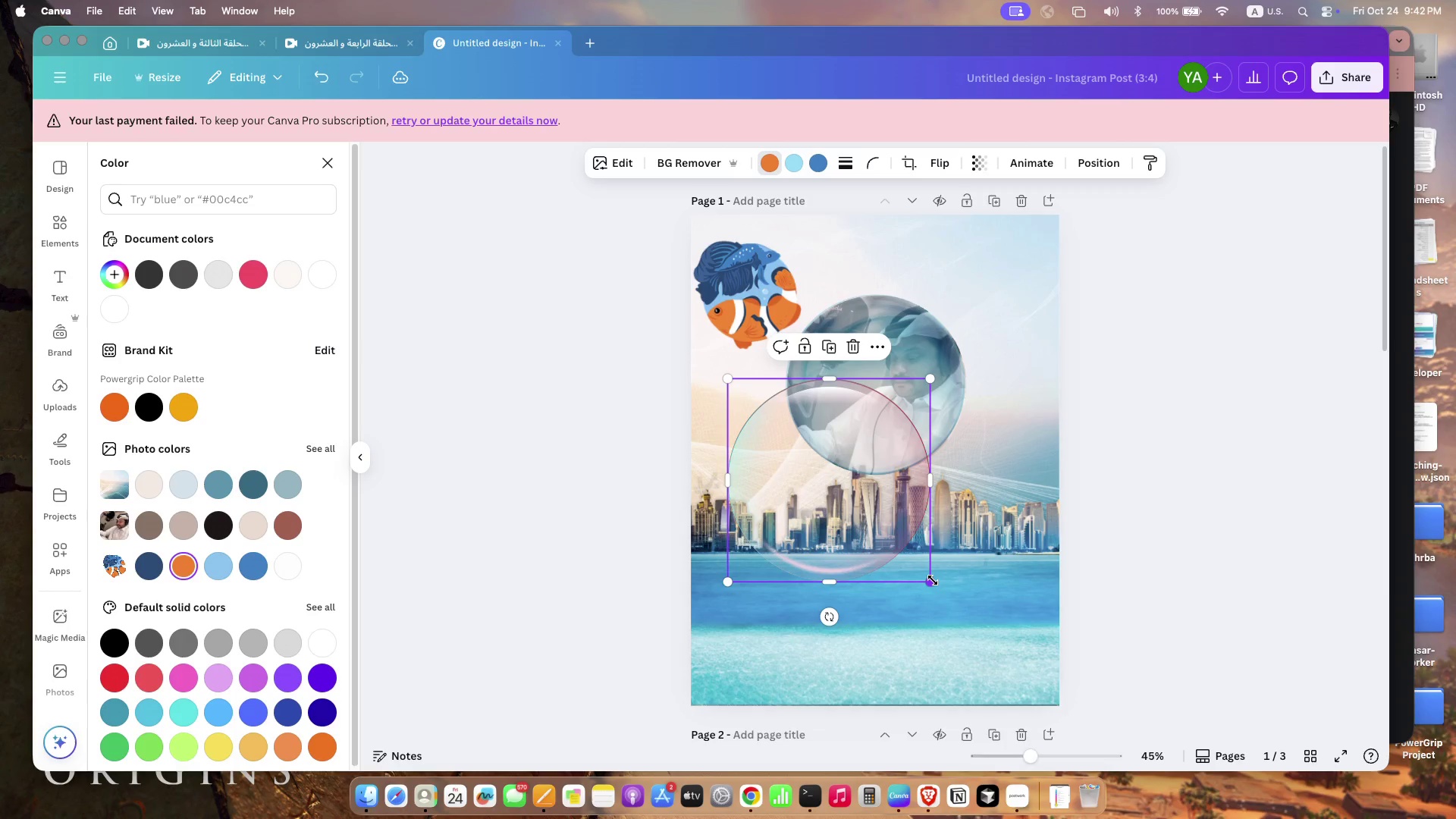 
left_click_drag(start_coordinate=[773, 428], to_coordinate=[738, 271])
 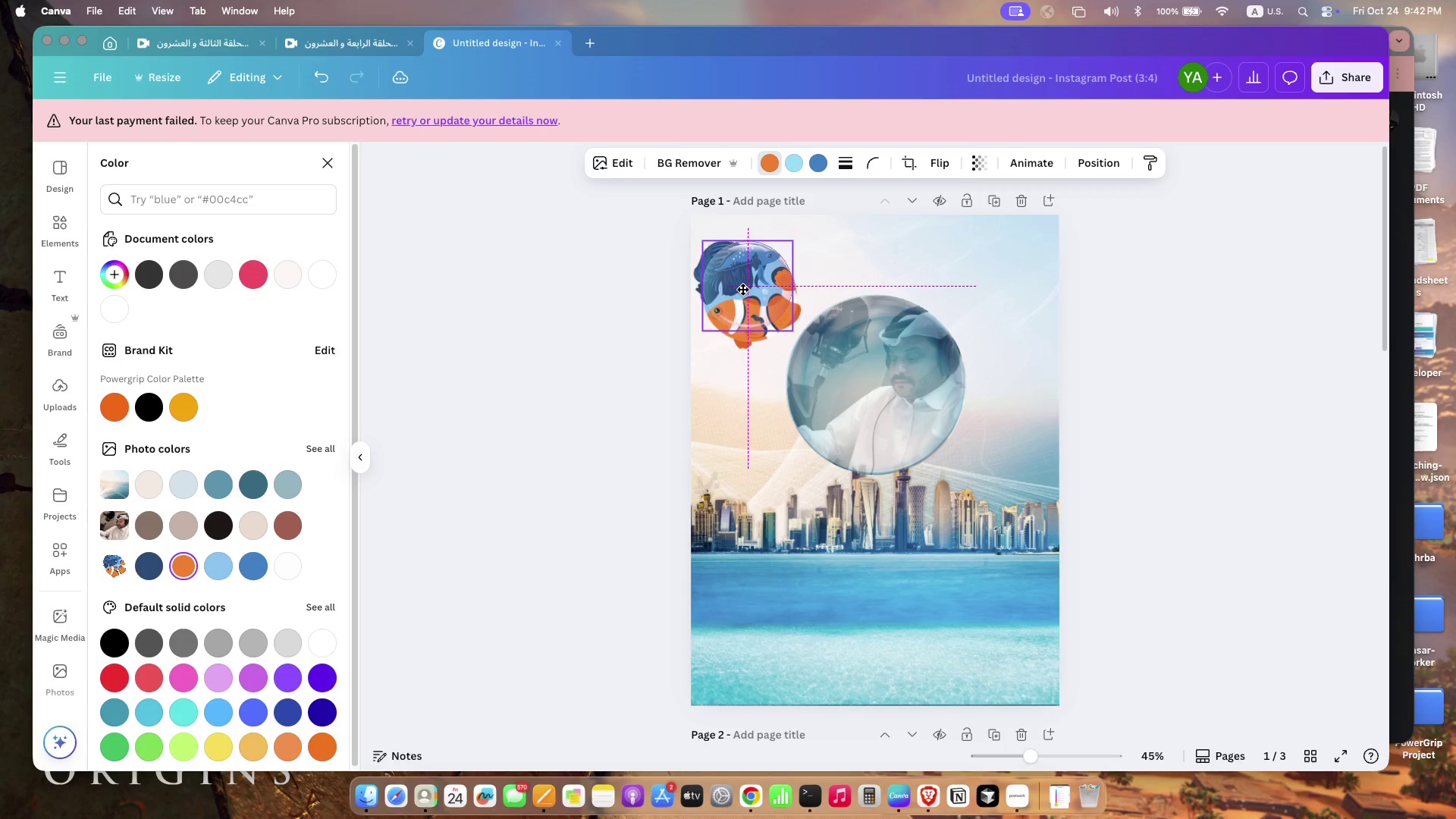 
left_click_drag(start_coordinate=[780, 313], to_coordinate=[819, 340])
 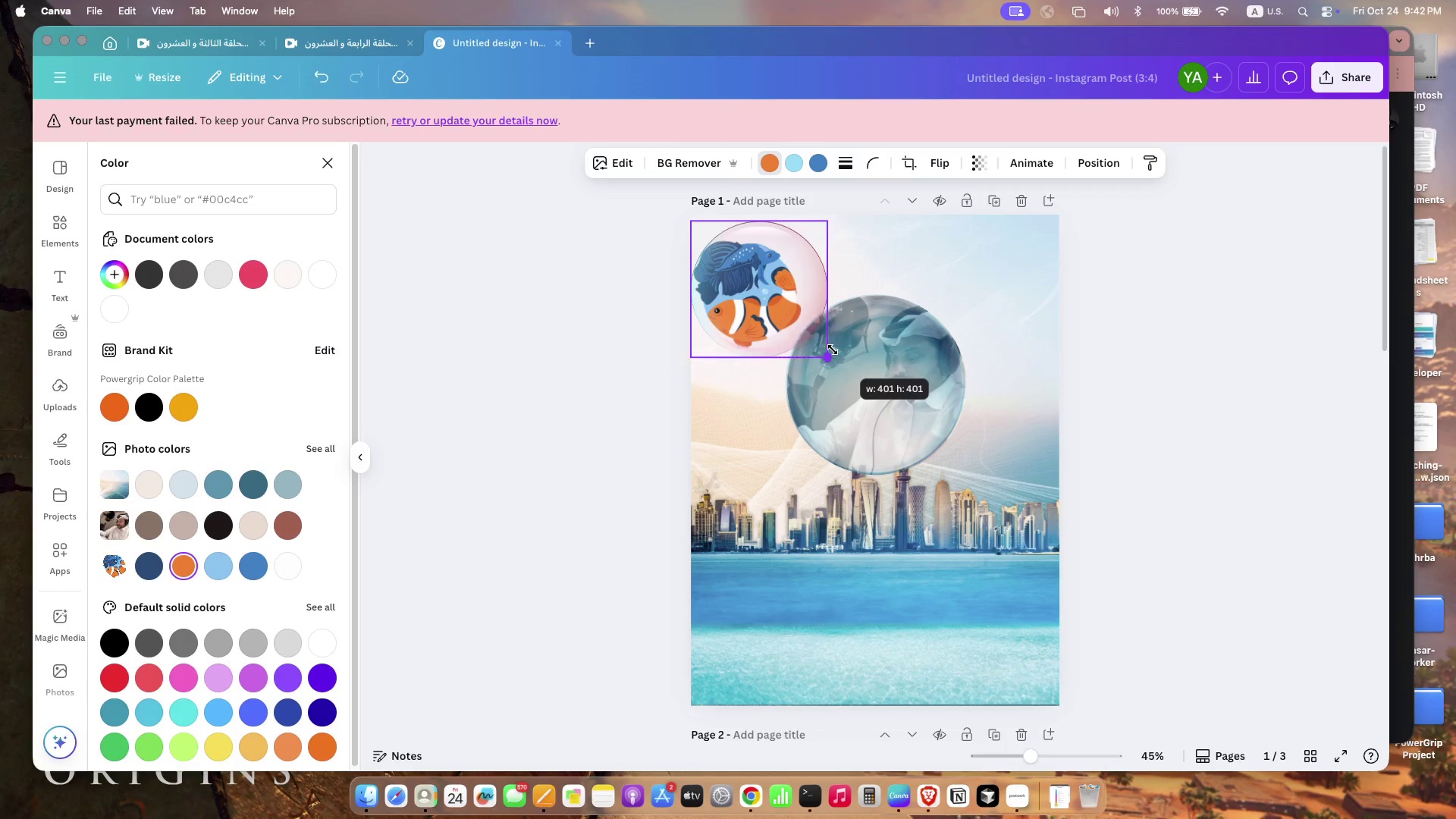 
left_click_drag(start_coordinate=[783, 246], to_coordinate=[934, 252])
 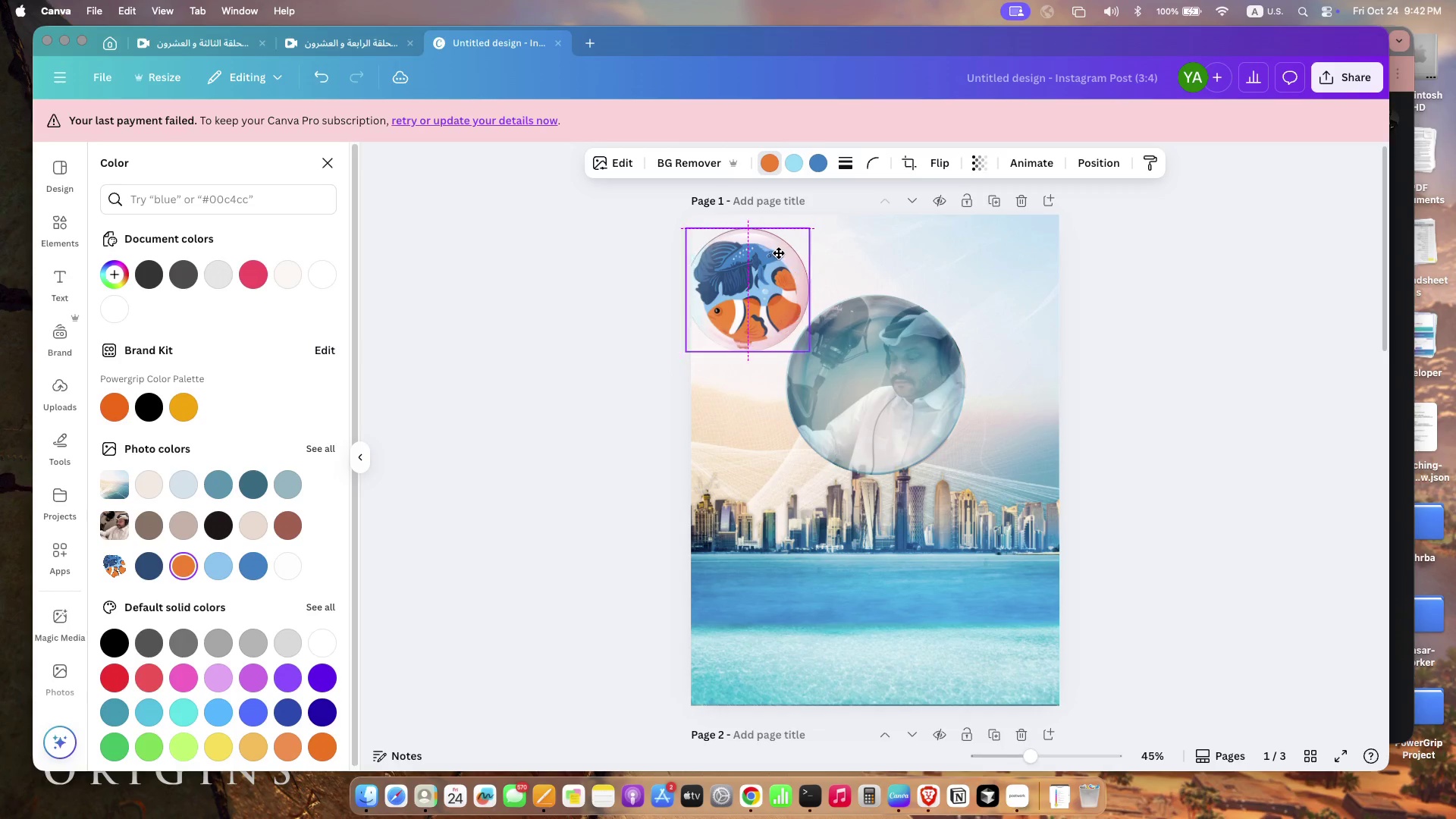 
left_click_drag(start_coordinate=[762, 268], to_coordinate=[781, 262])
 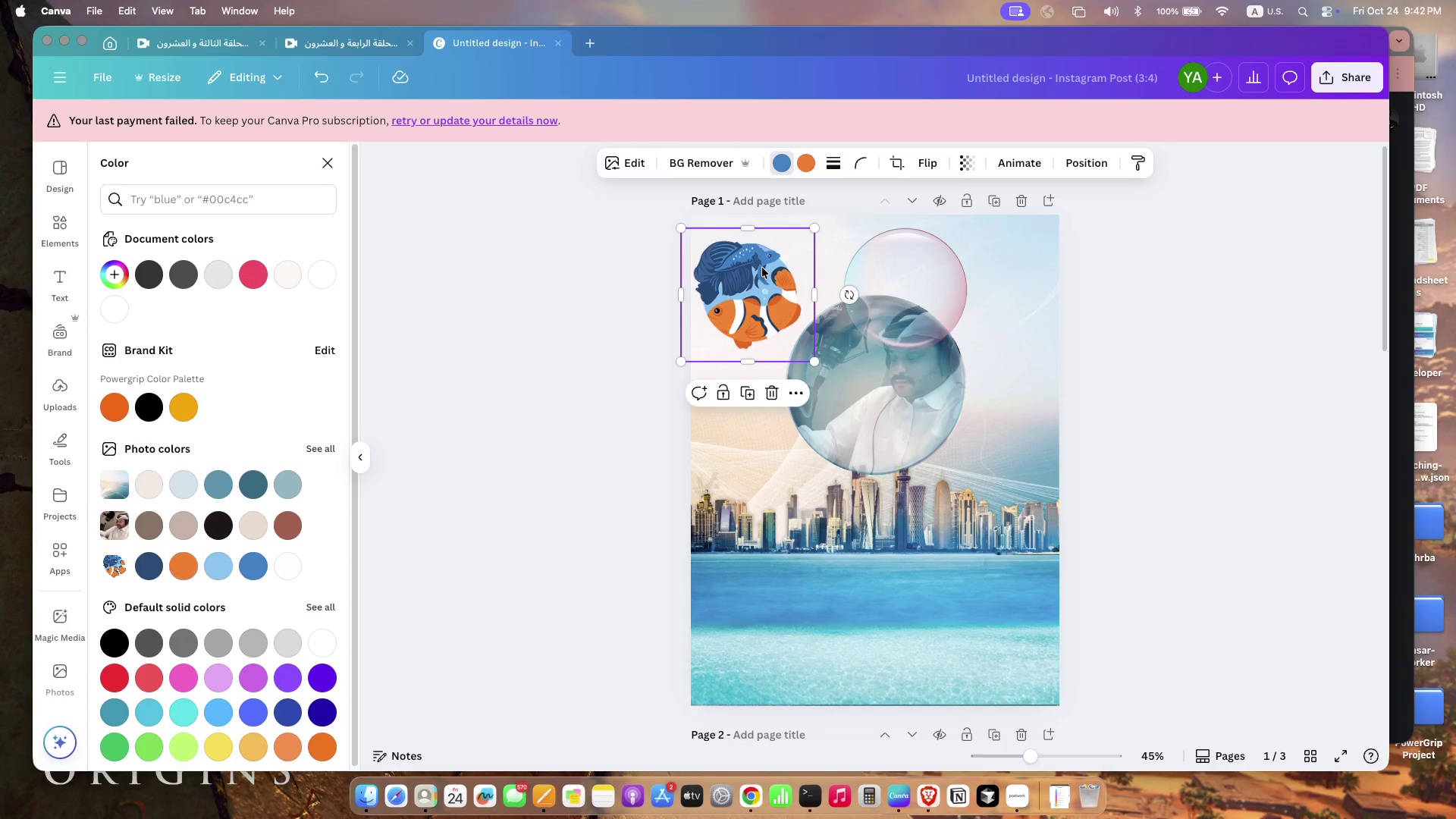 
left_click_drag(start_coordinate=[701, 290], to_coordinate=[710, 290])
 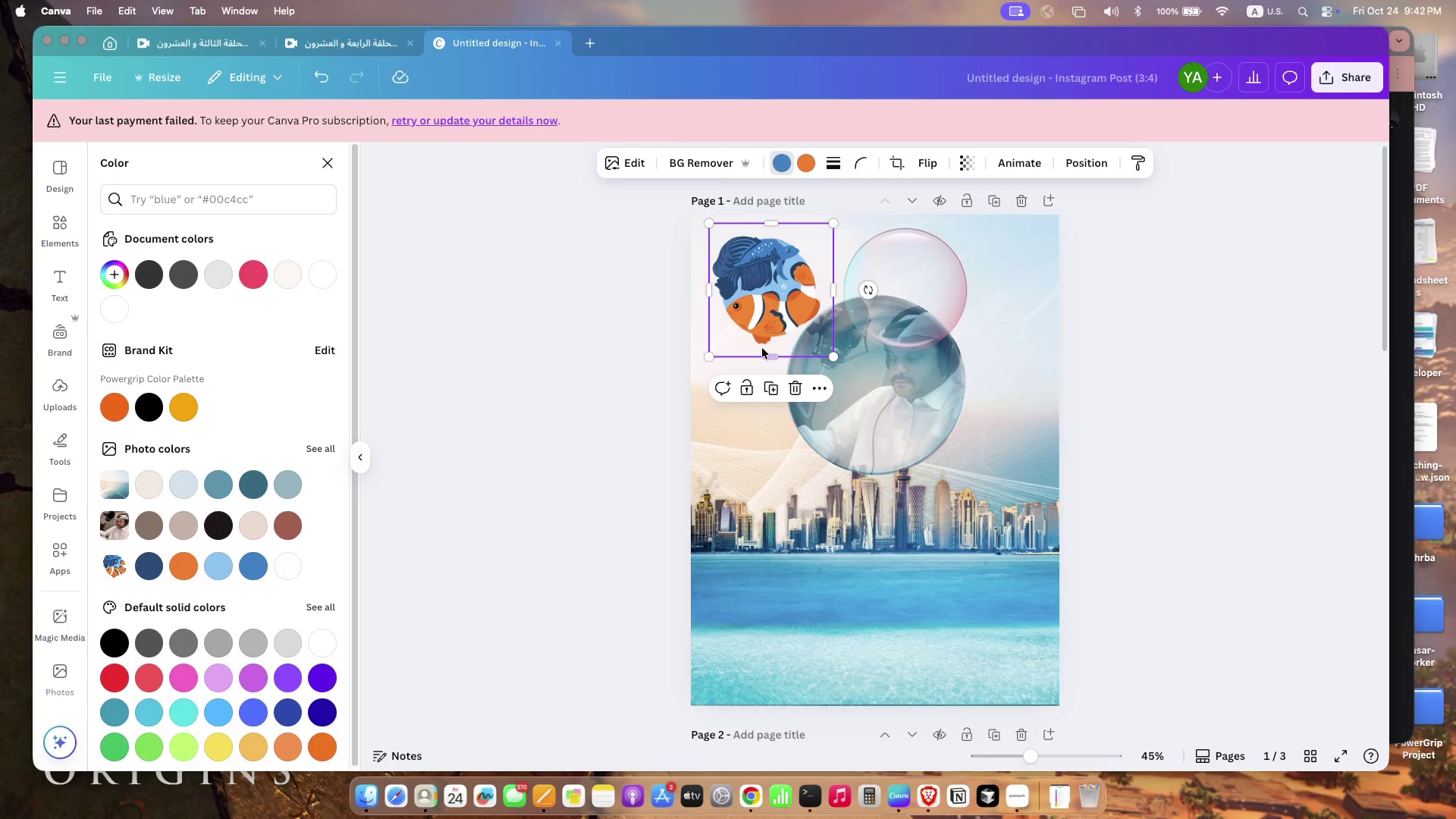 
left_click_drag(start_coordinate=[768, 353], to_coordinate=[771, 349])
 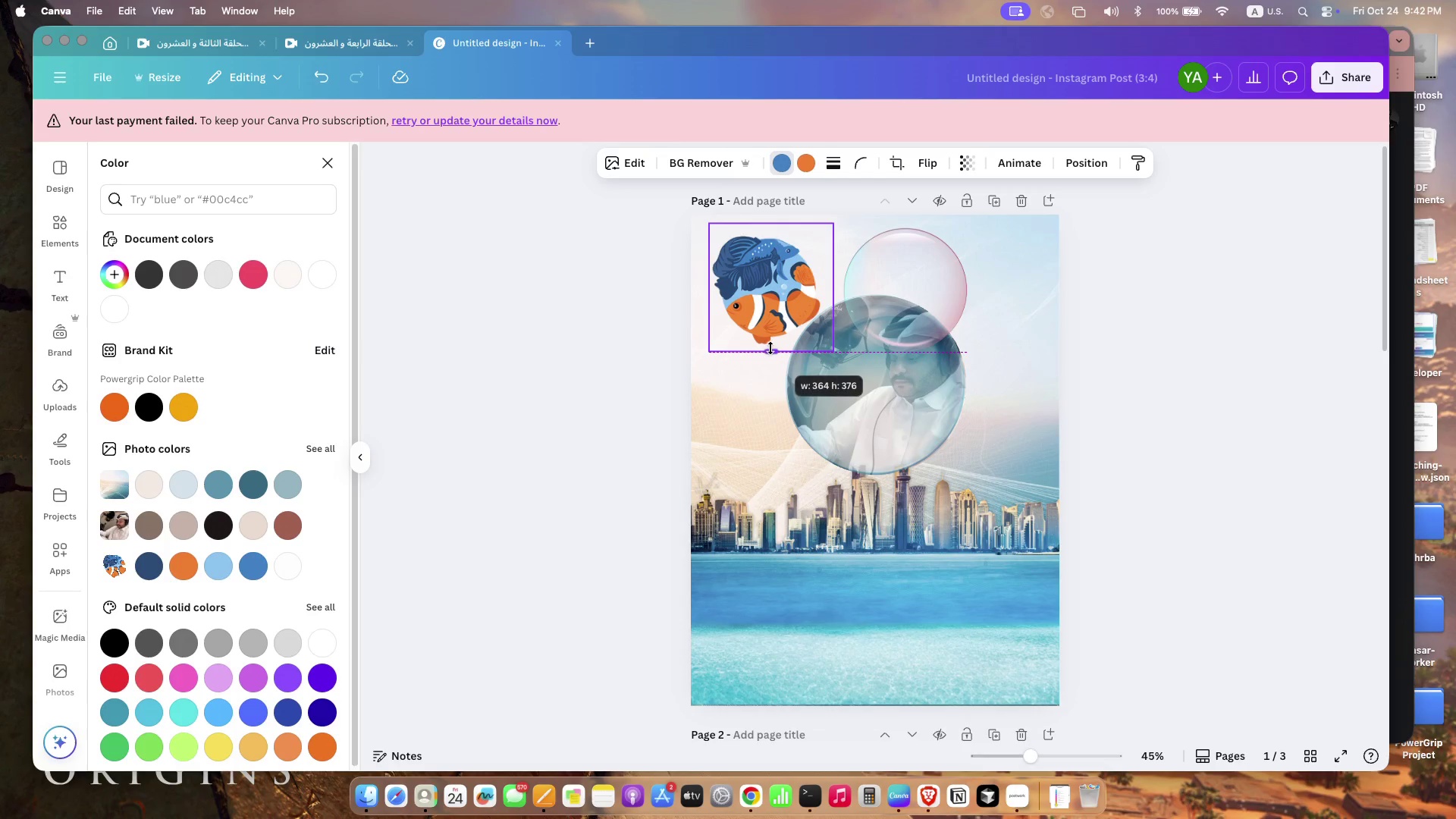 
left_click_drag(start_coordinate=[835, 288], to_coordinate=[827, 285])
 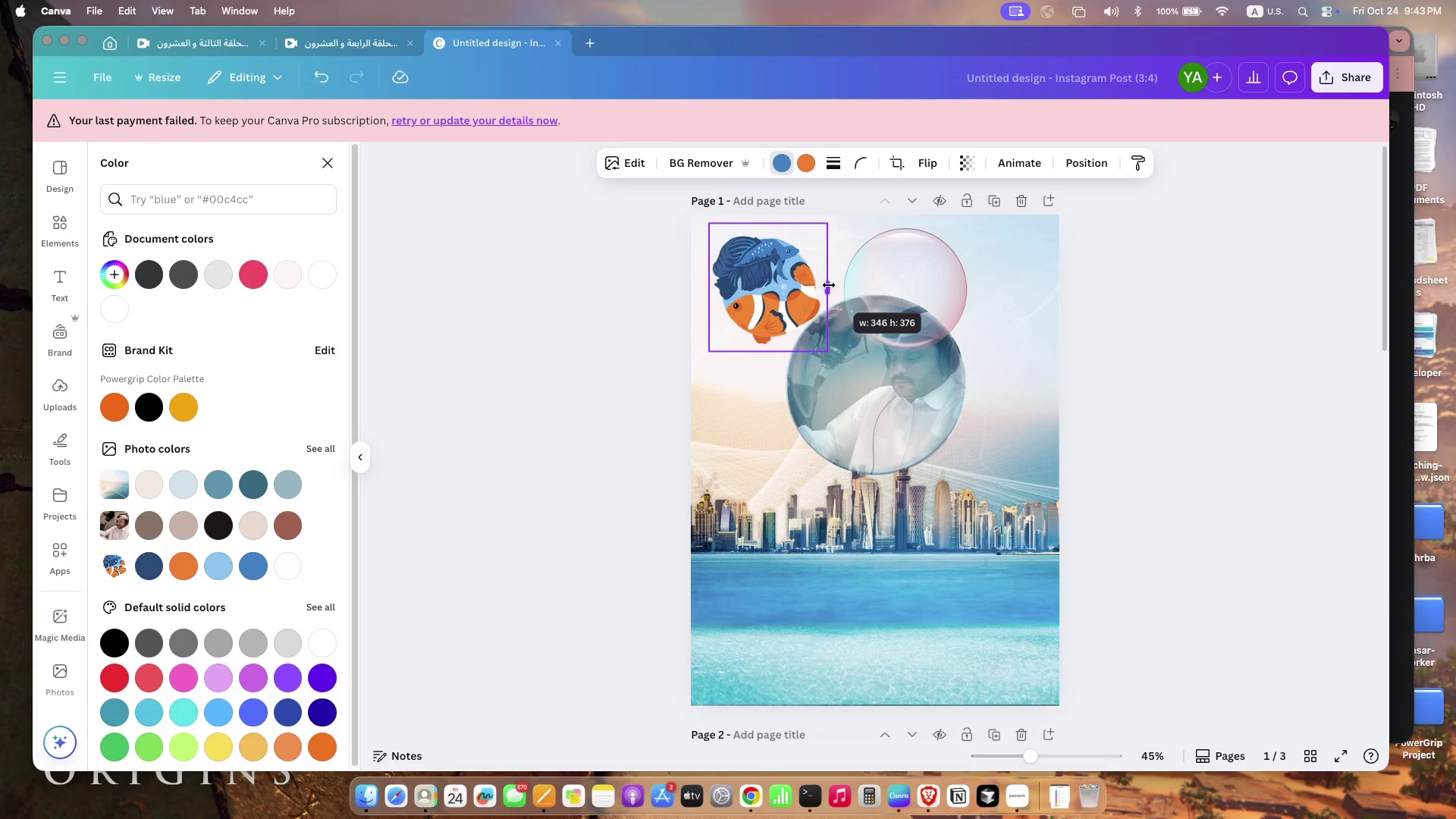 
left_click_drag(start_coordinate=[764, 220], to_coordinate=[769, 231])
 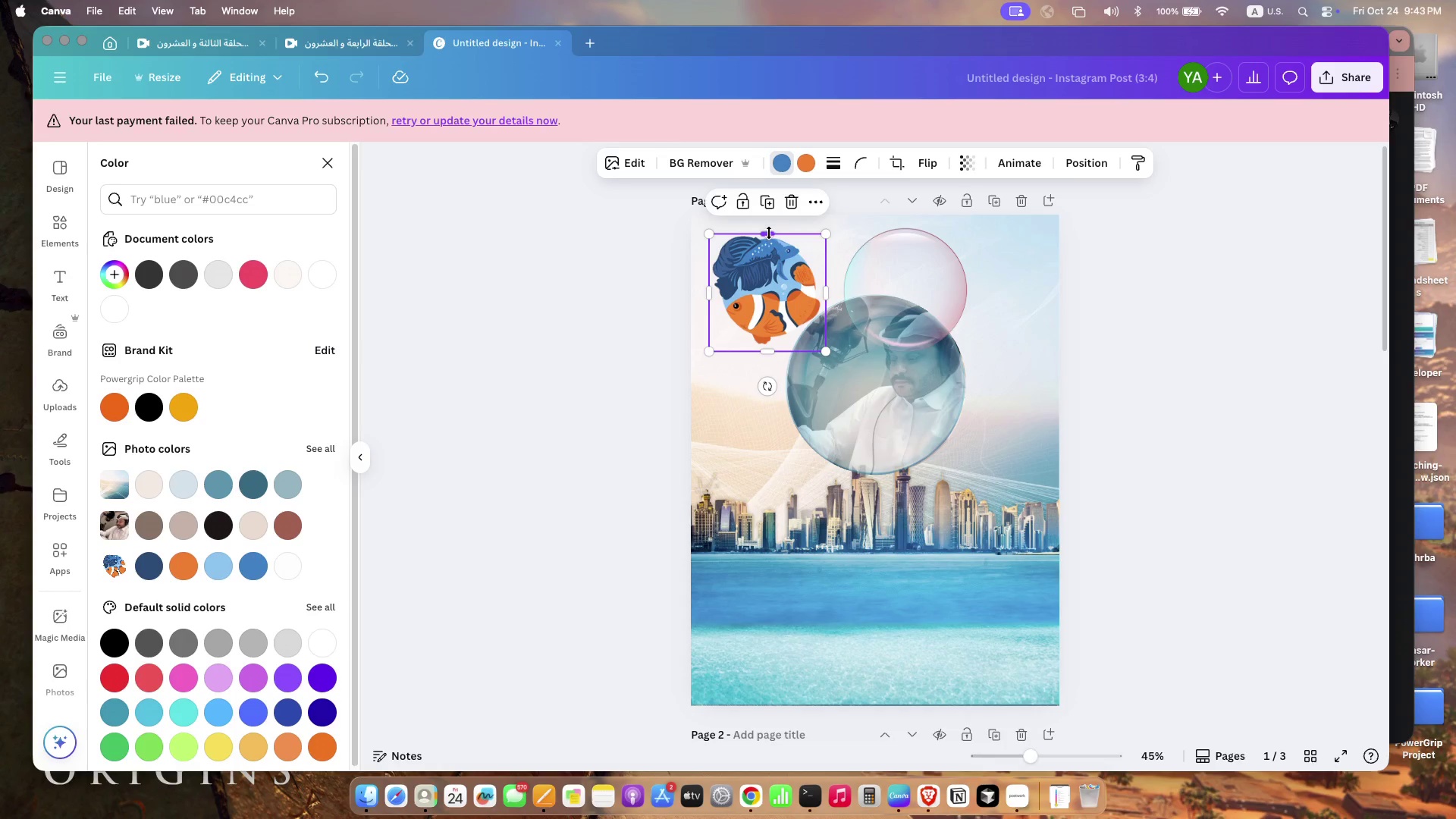 
left_click_drag(start_coordinate=[768, 353], to_coordinate=[770, 349])
 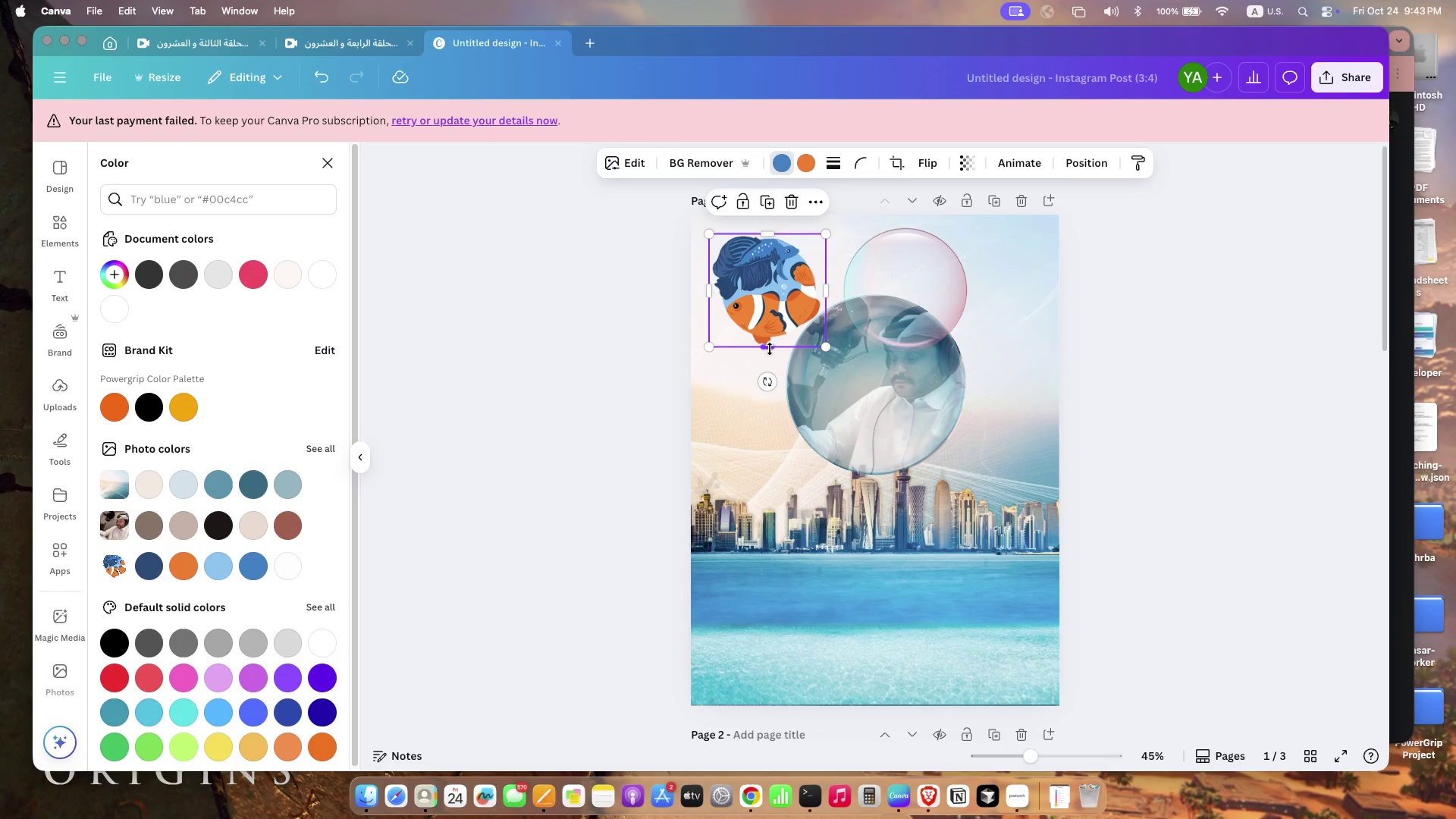 
left_click_drag(start_coordinate=[949, 319], to_coordinate=[805, 315])
 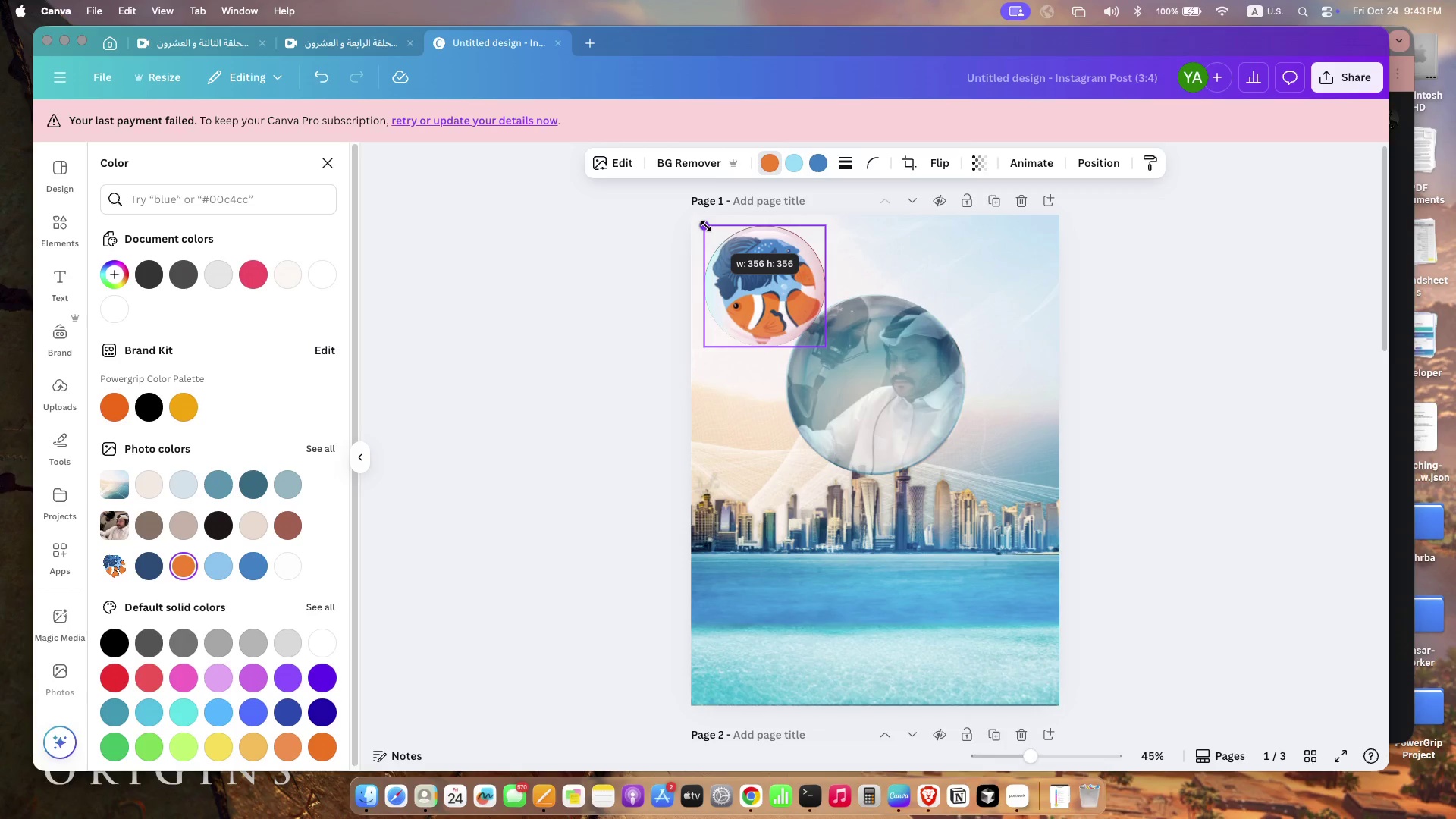 
wait(6.57)
 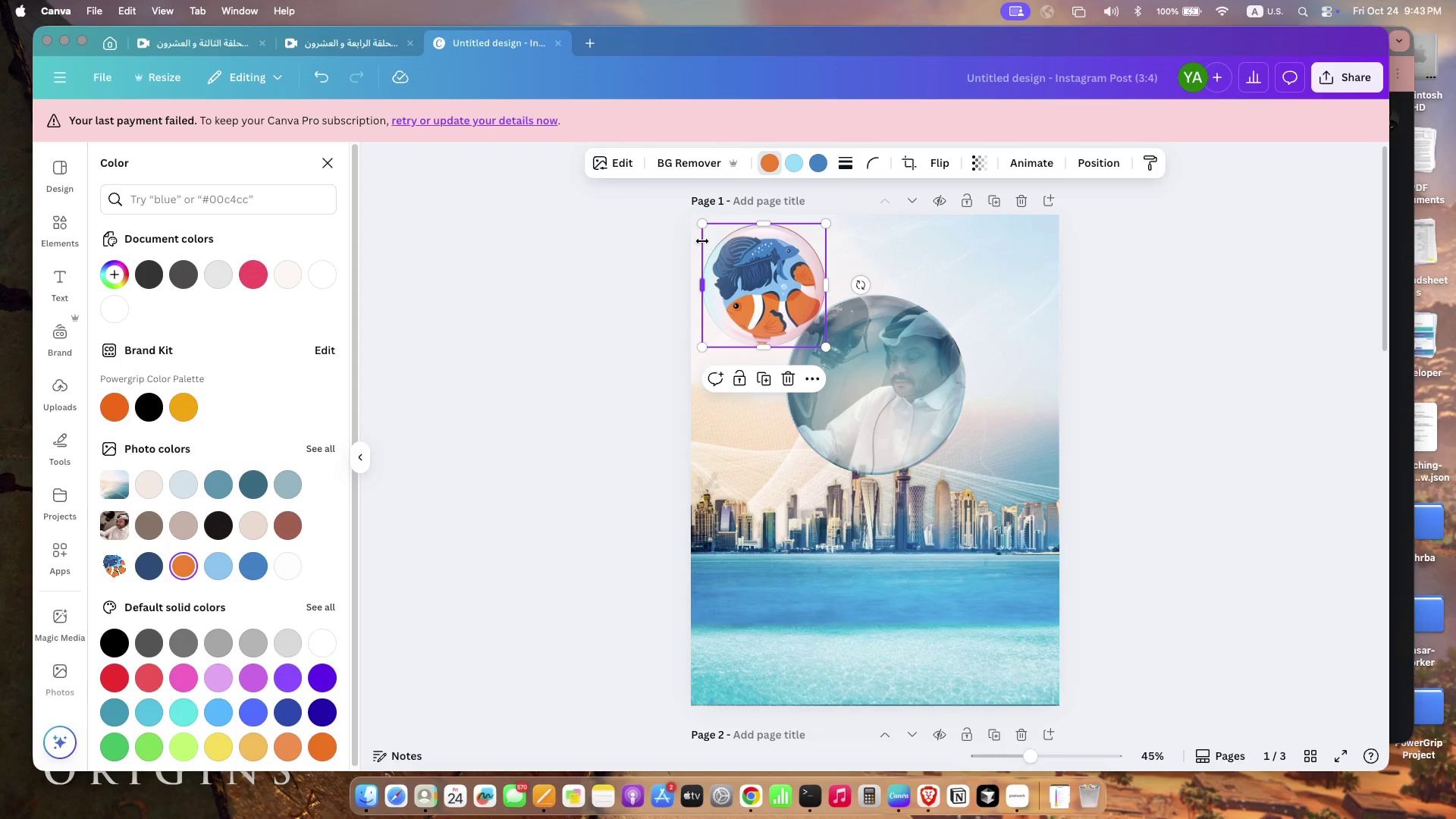 
left_click_drag(start_coordinate=[826, 345], to_coordinate=[831, 347])
 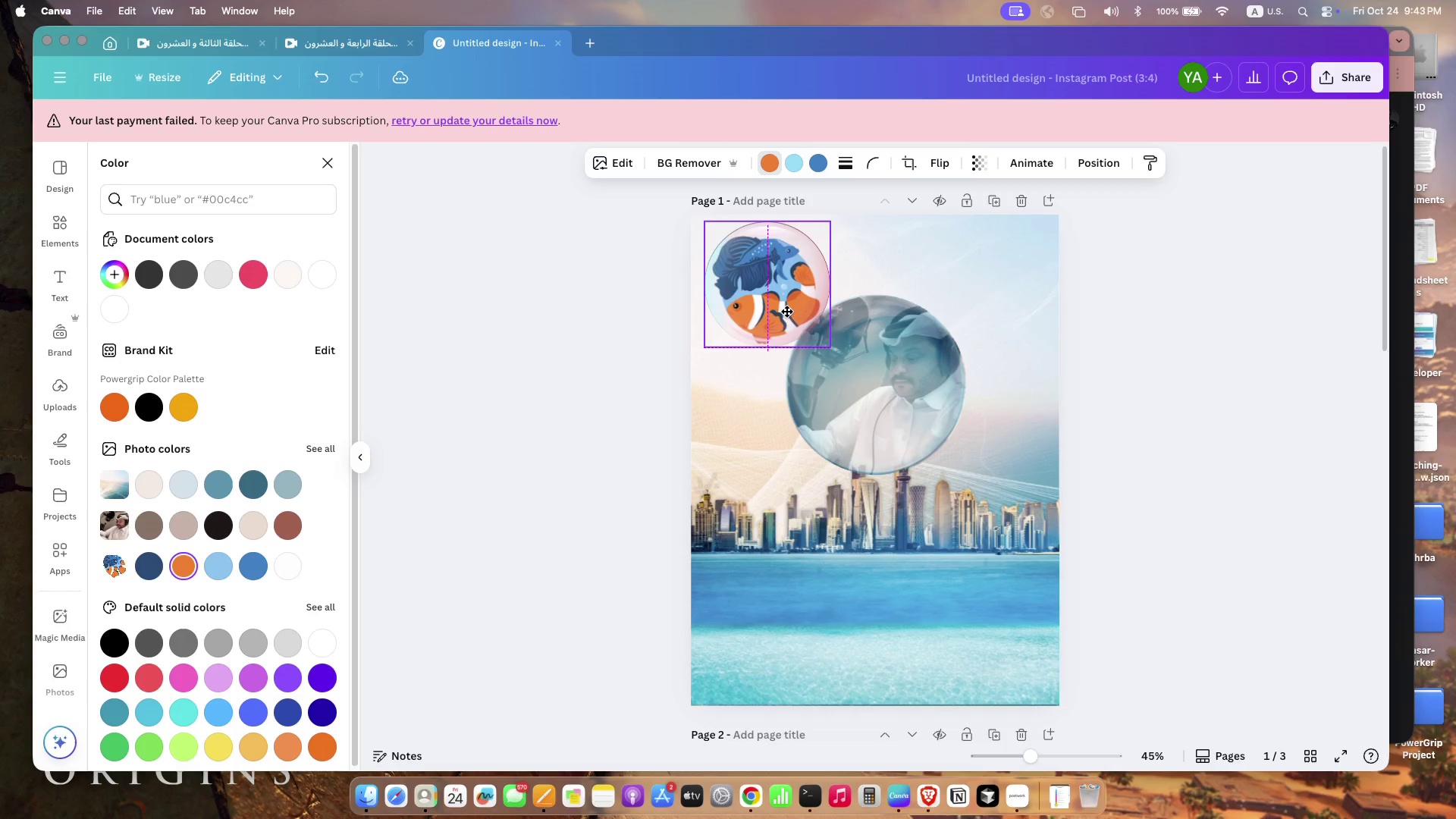 
left_click_drag(start_coordinate=[871, 375], to_coordinate=[954, 379])
 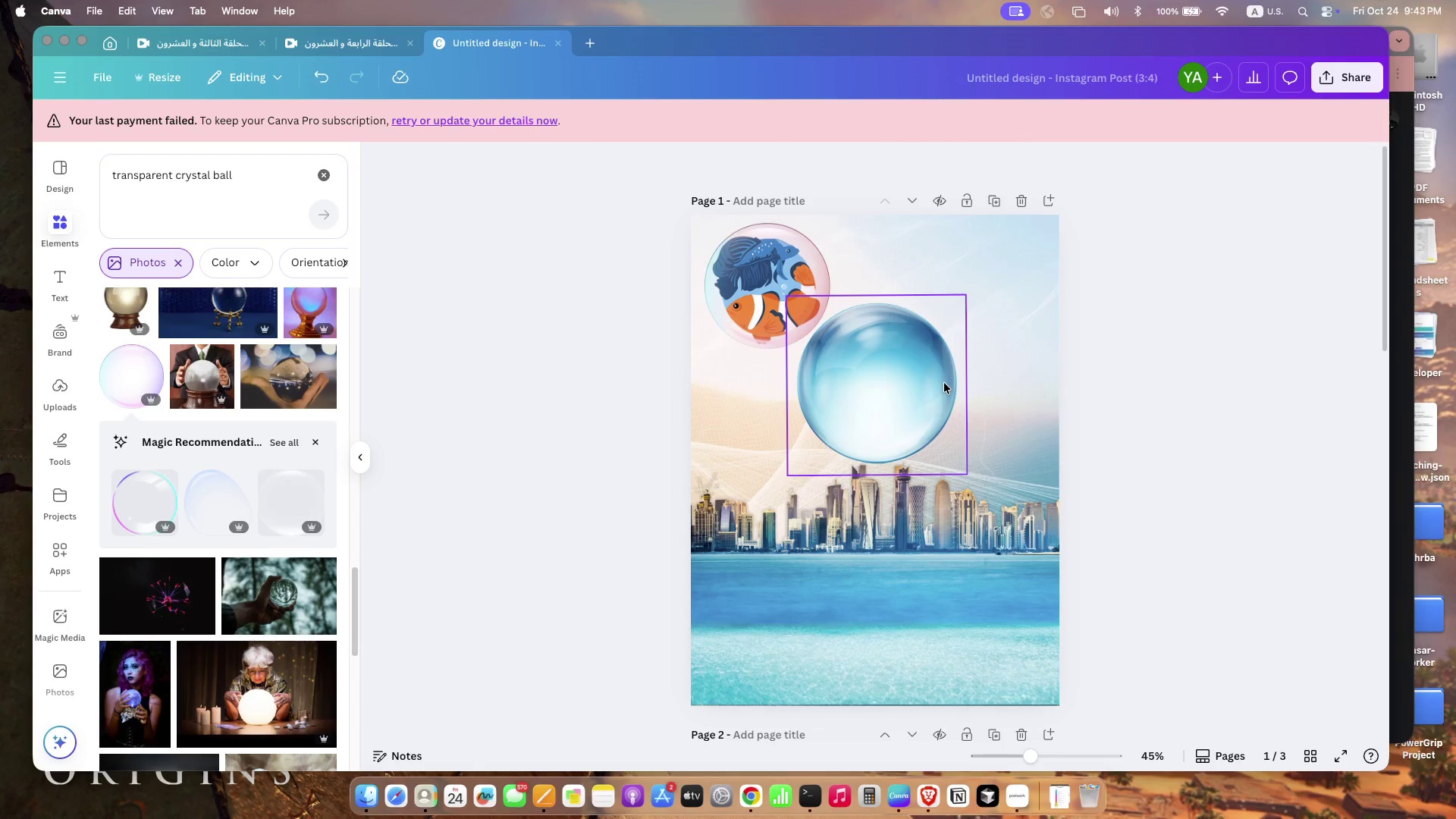 
key(Meta+CommandLeft)
 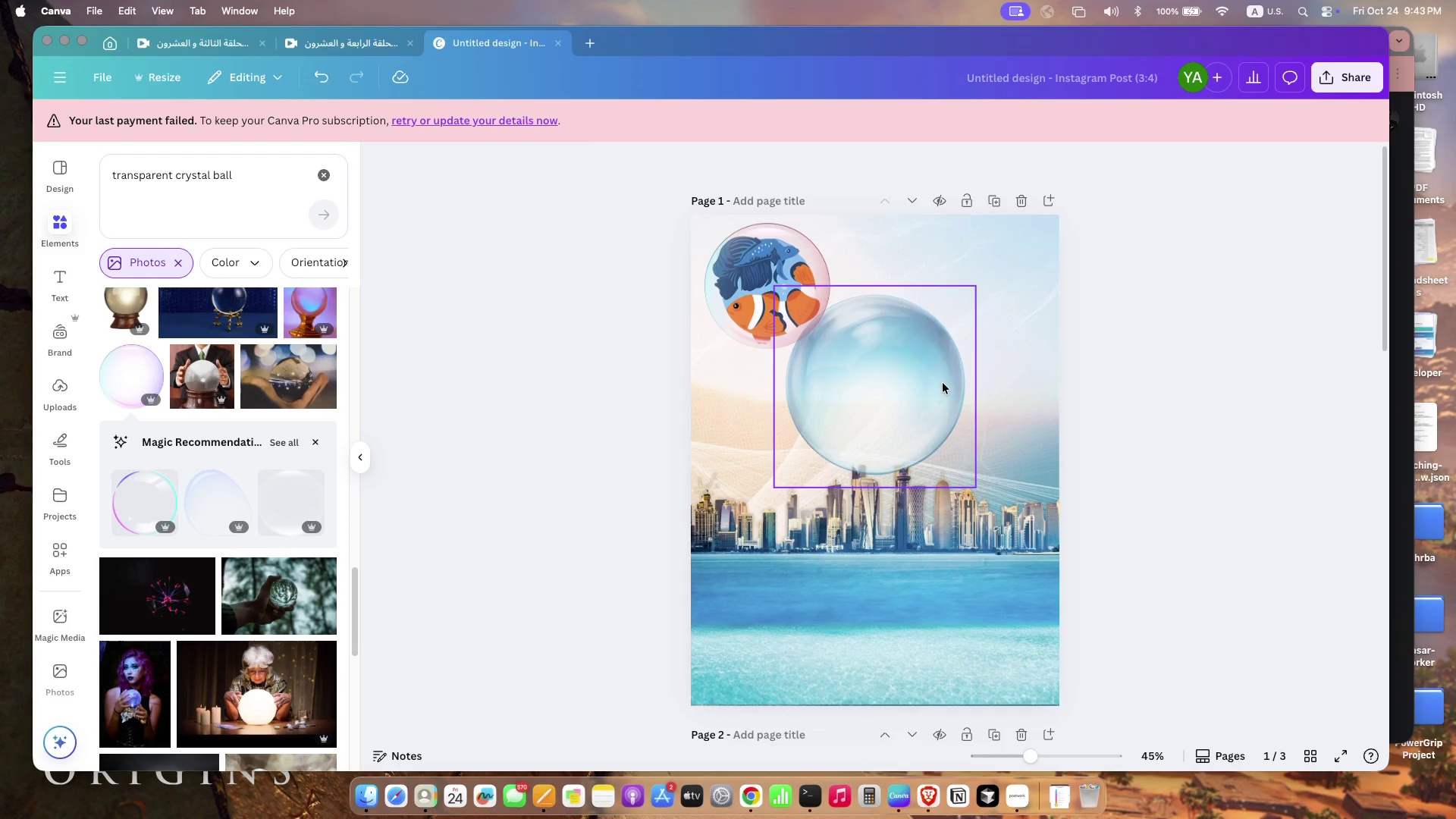 
key(Meta+Z)
 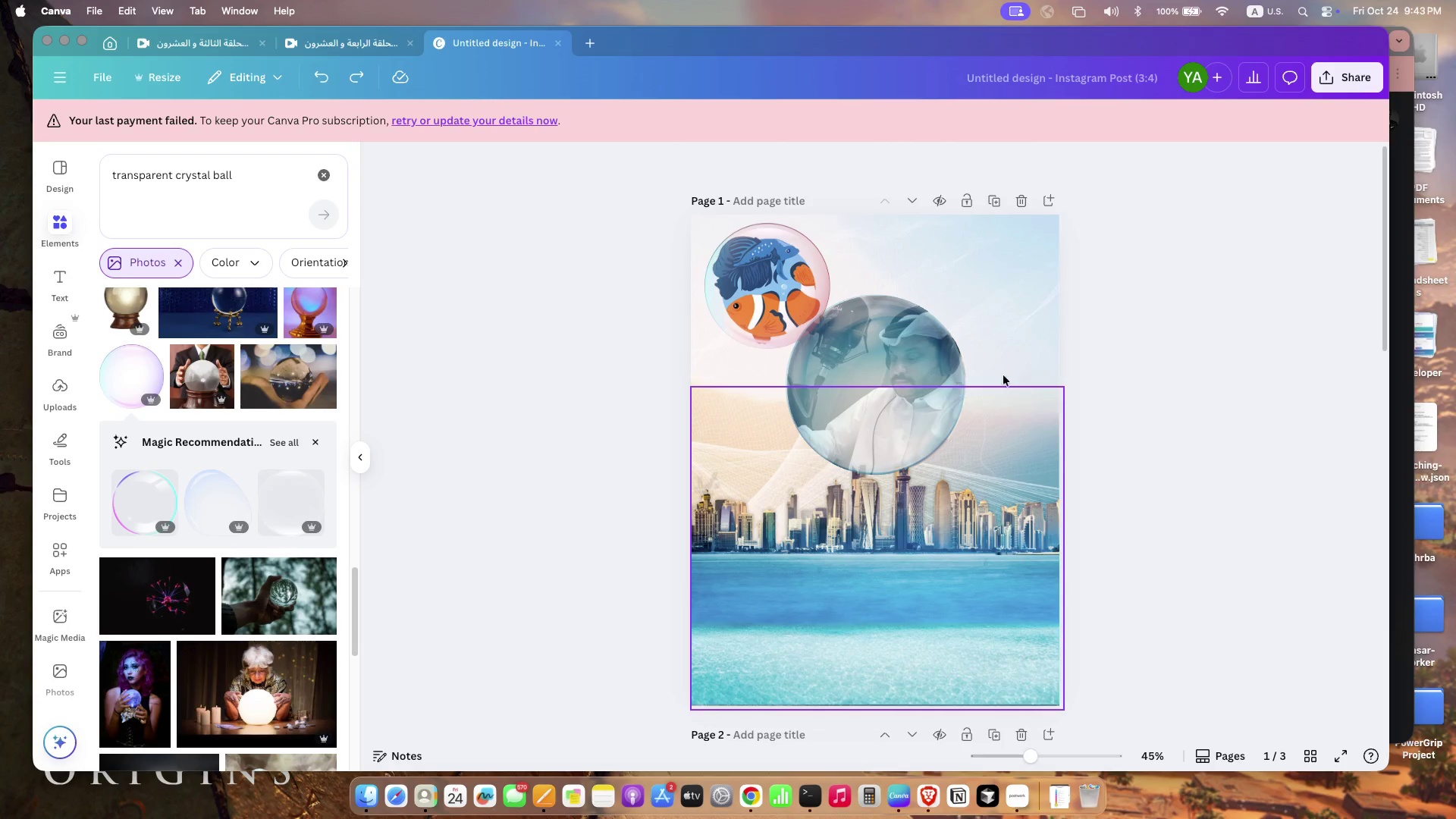 
left_click([995, 333])
 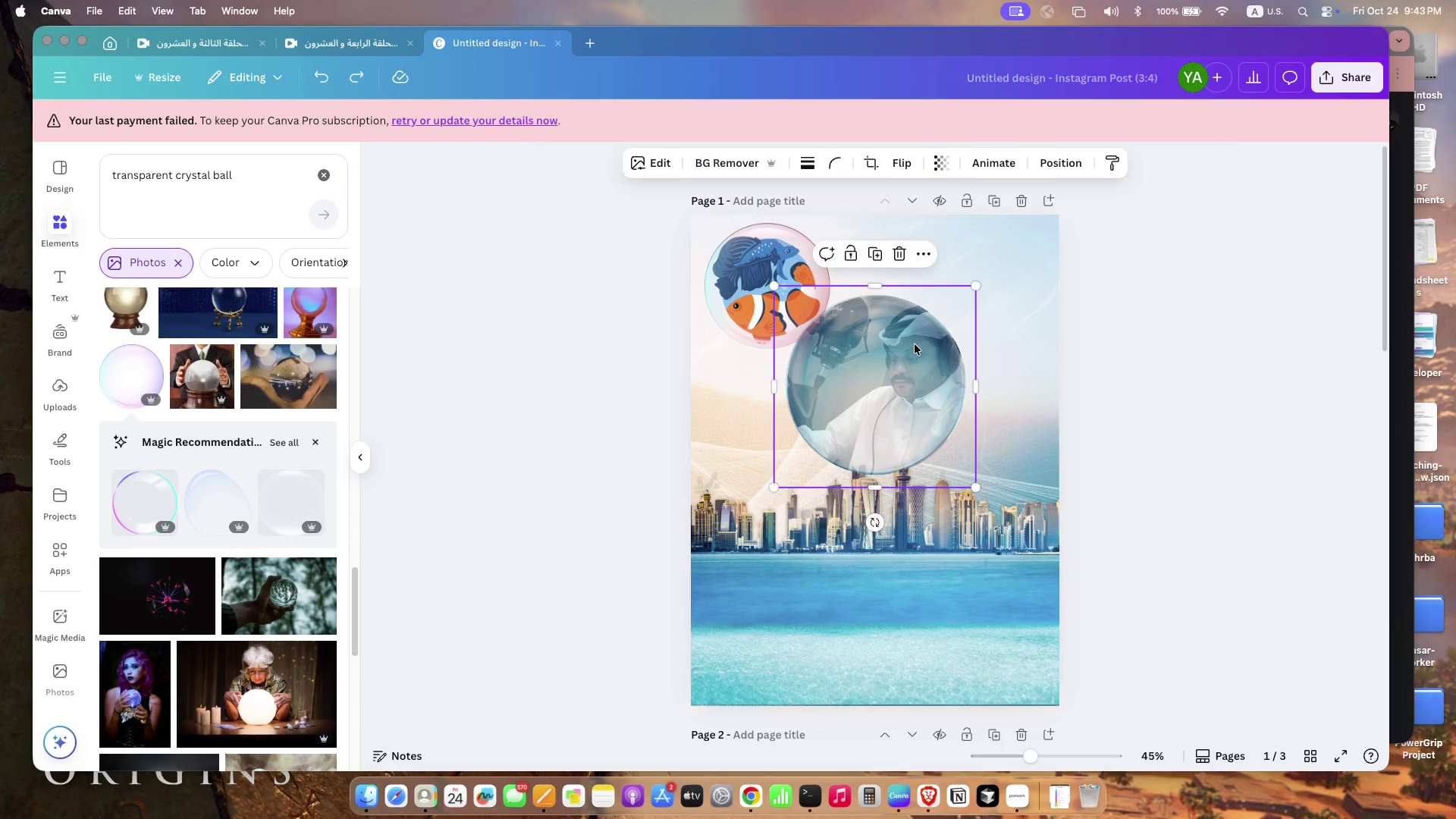 
left_click([915, 344])
 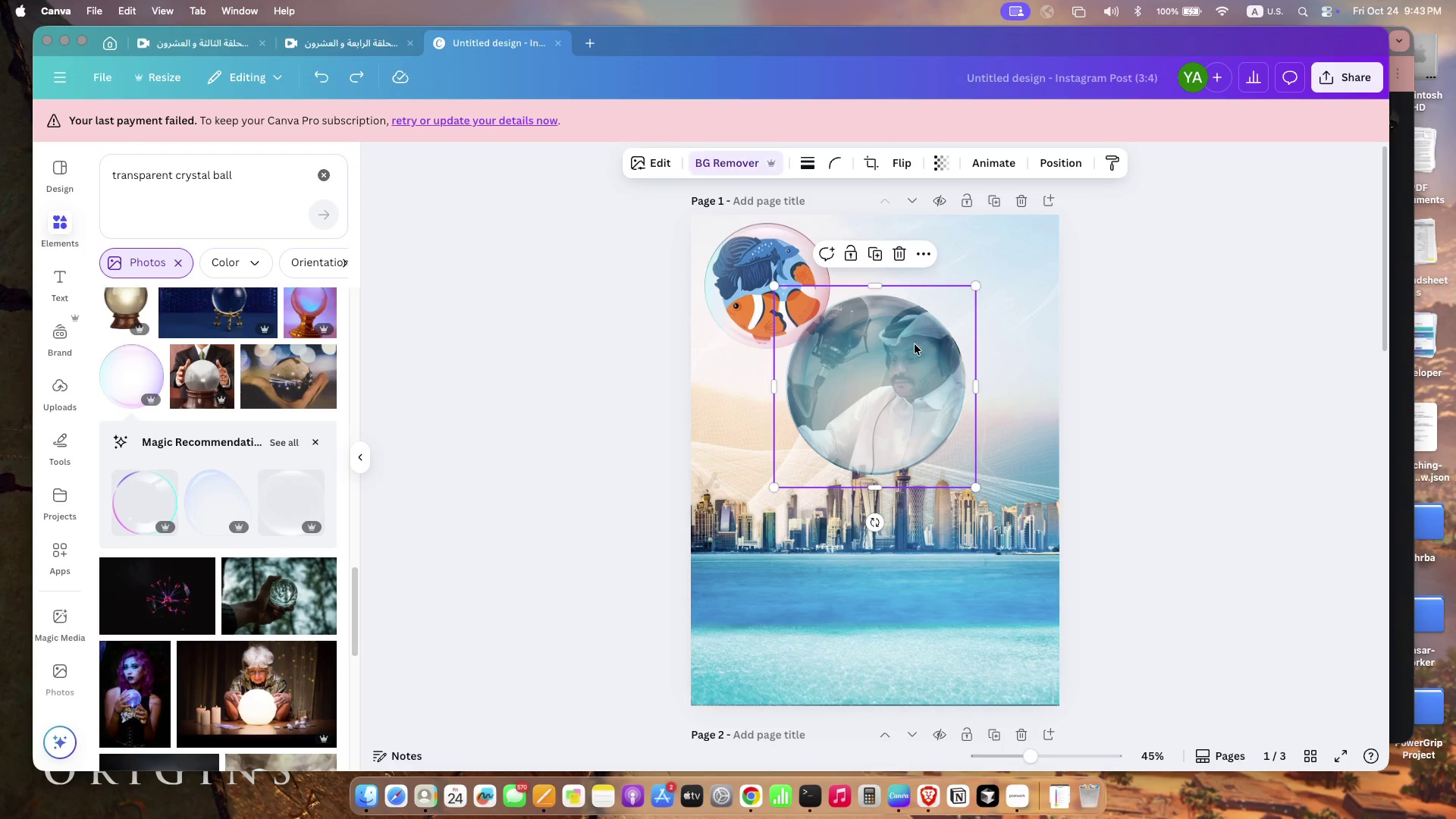 
left_click([997, 328])
 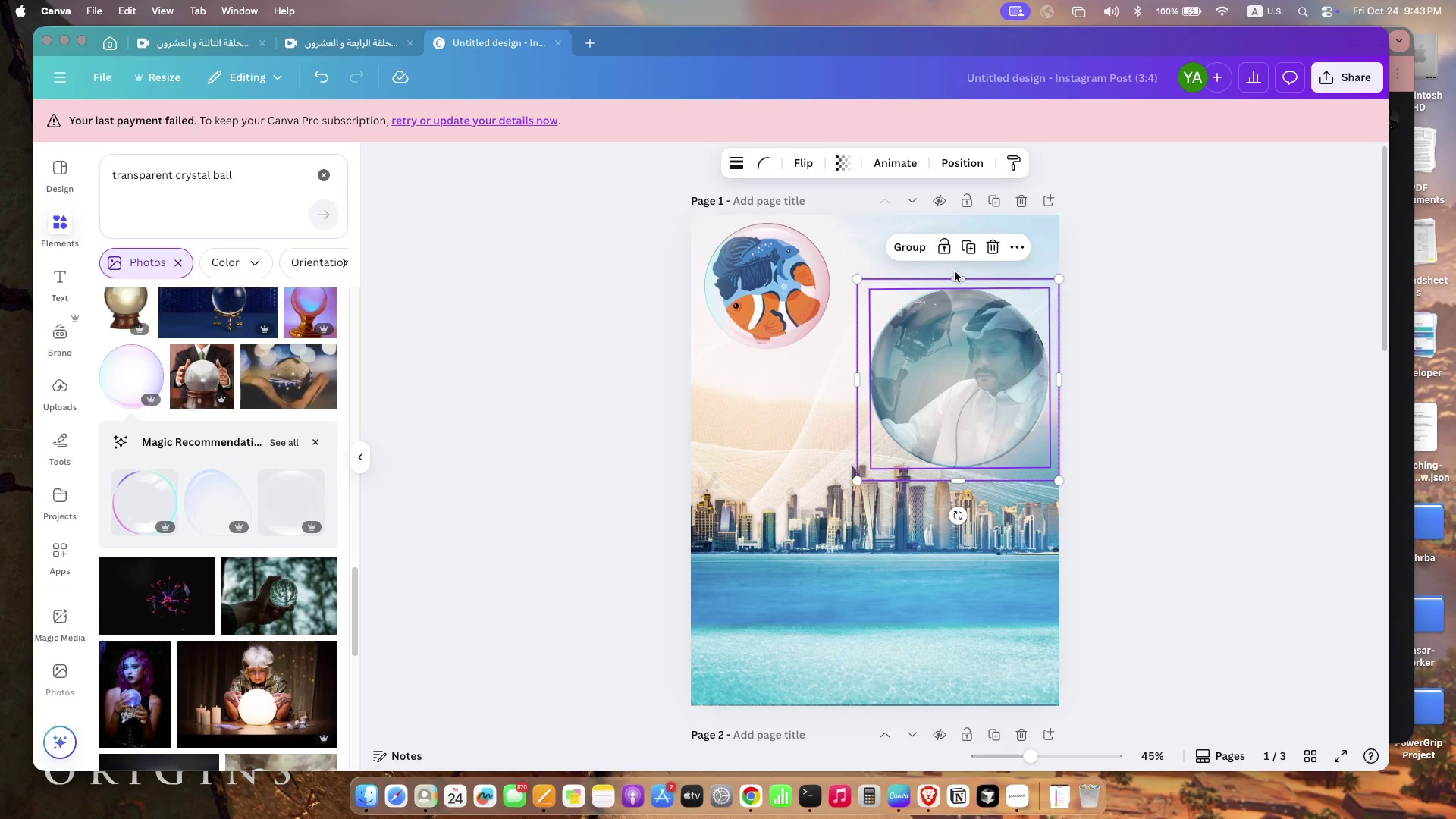 
left_click_drag(start_coordinate=[1011, 312], to_coordinate=[916, 378])
 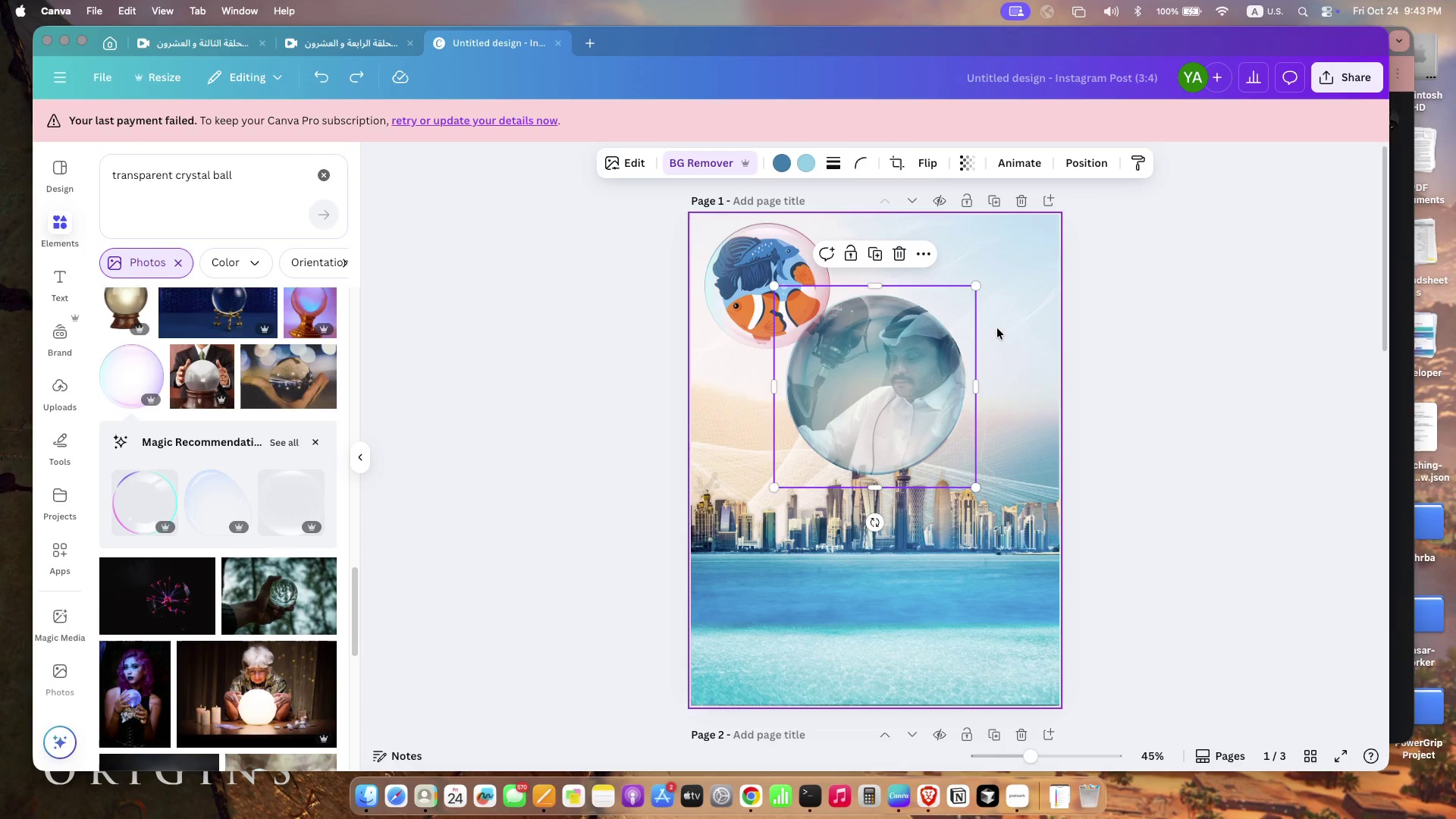 
left_click_drag(start_coordinate=[915, 373], to_coordinate=[999, 366])
 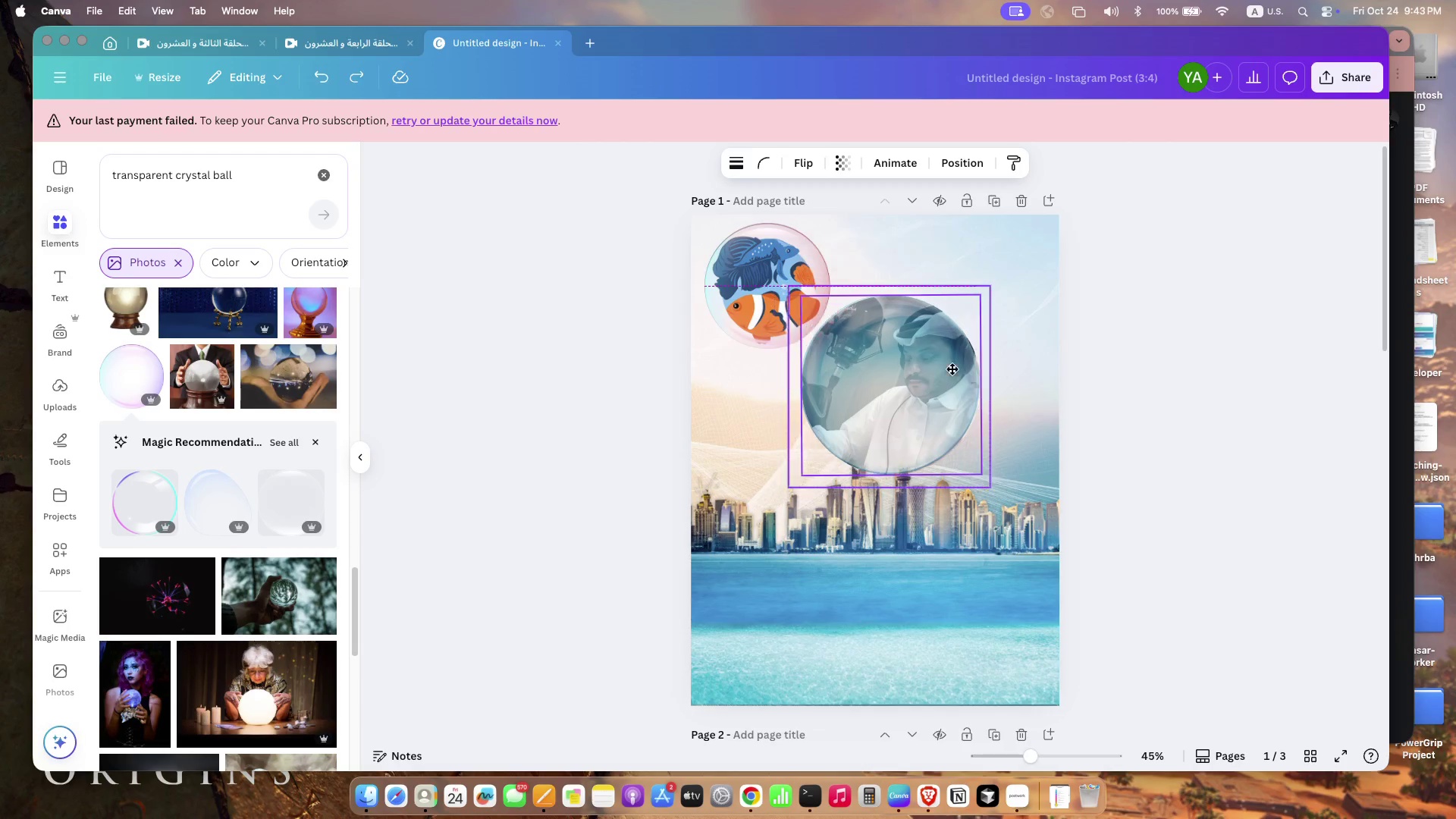 
left_click([793, 278])
 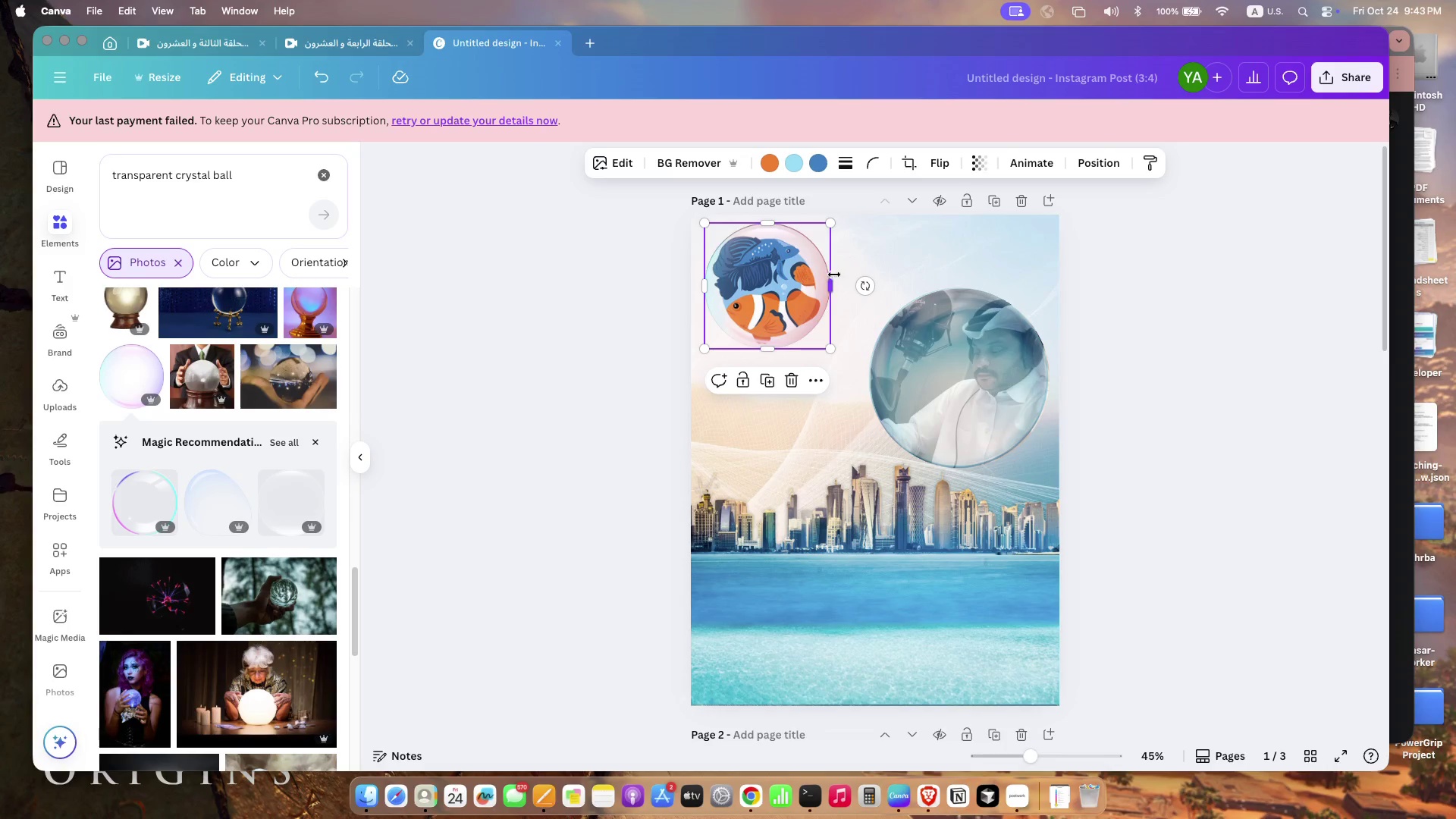 
left_click([841, 283])
 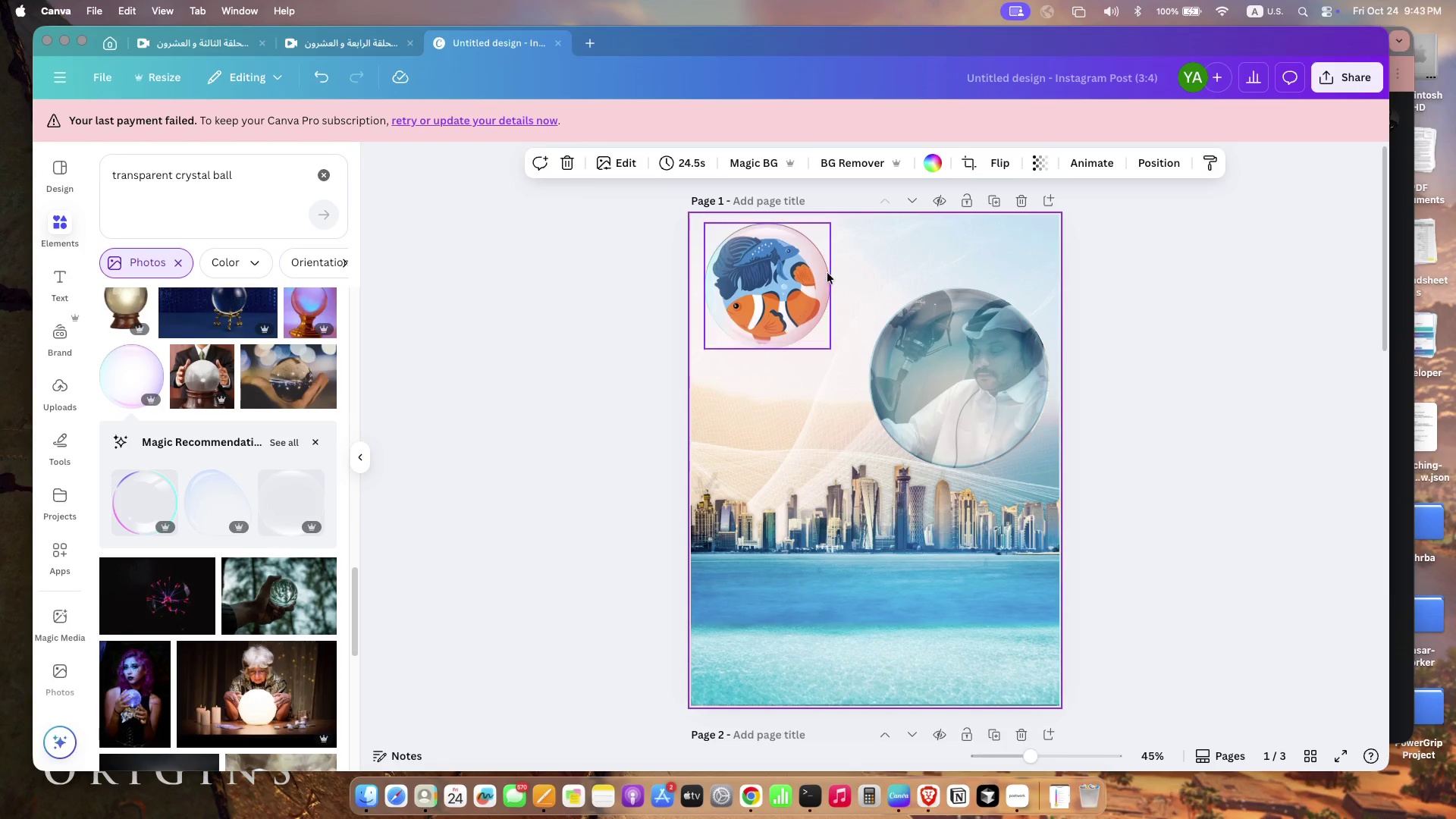 
left_click_drag(start_coordinate=[808, 262], to_coordinate=[808, 271])
 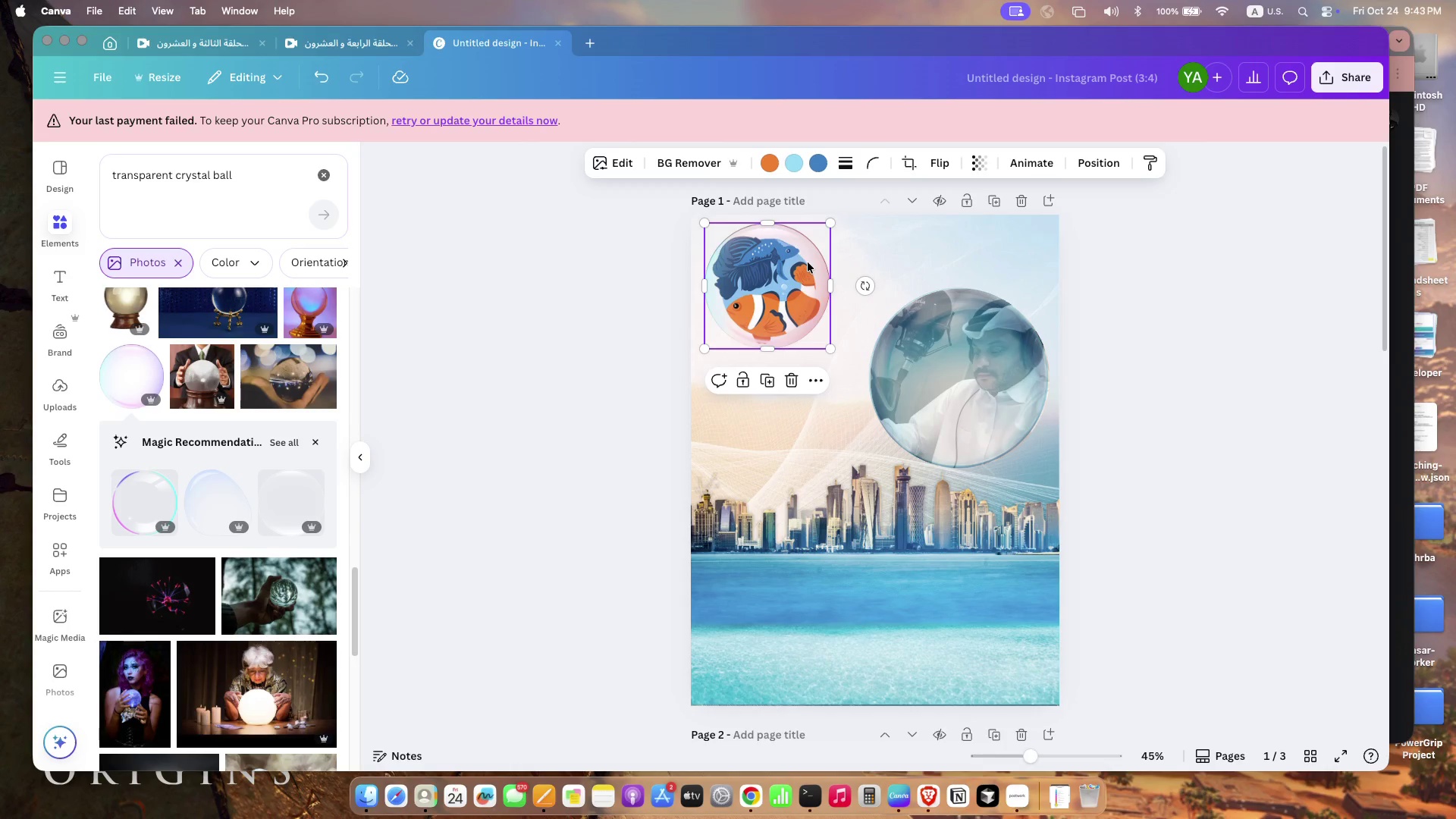 
key(Meta+Z)
 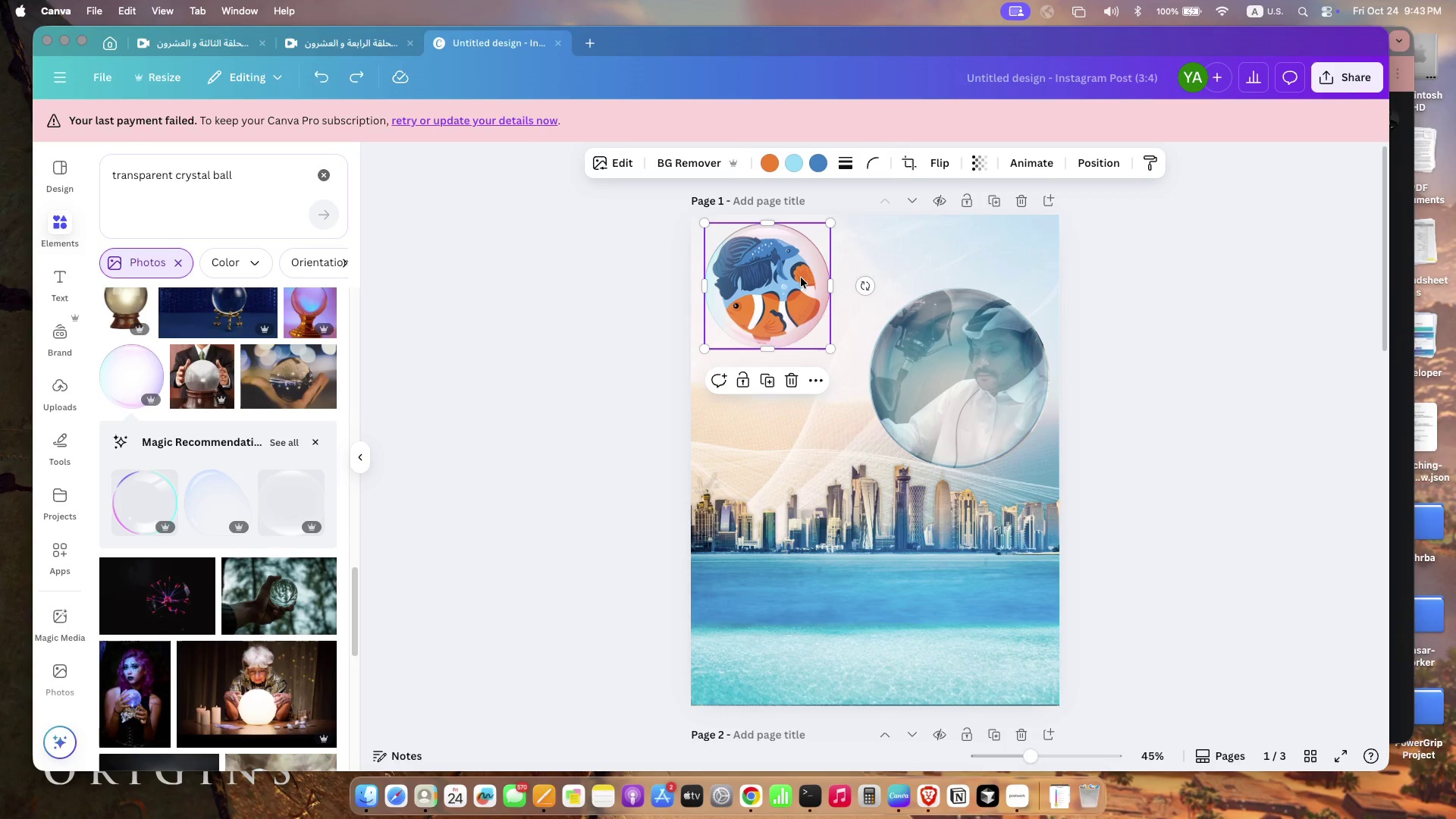 
left_click([801, 278])
 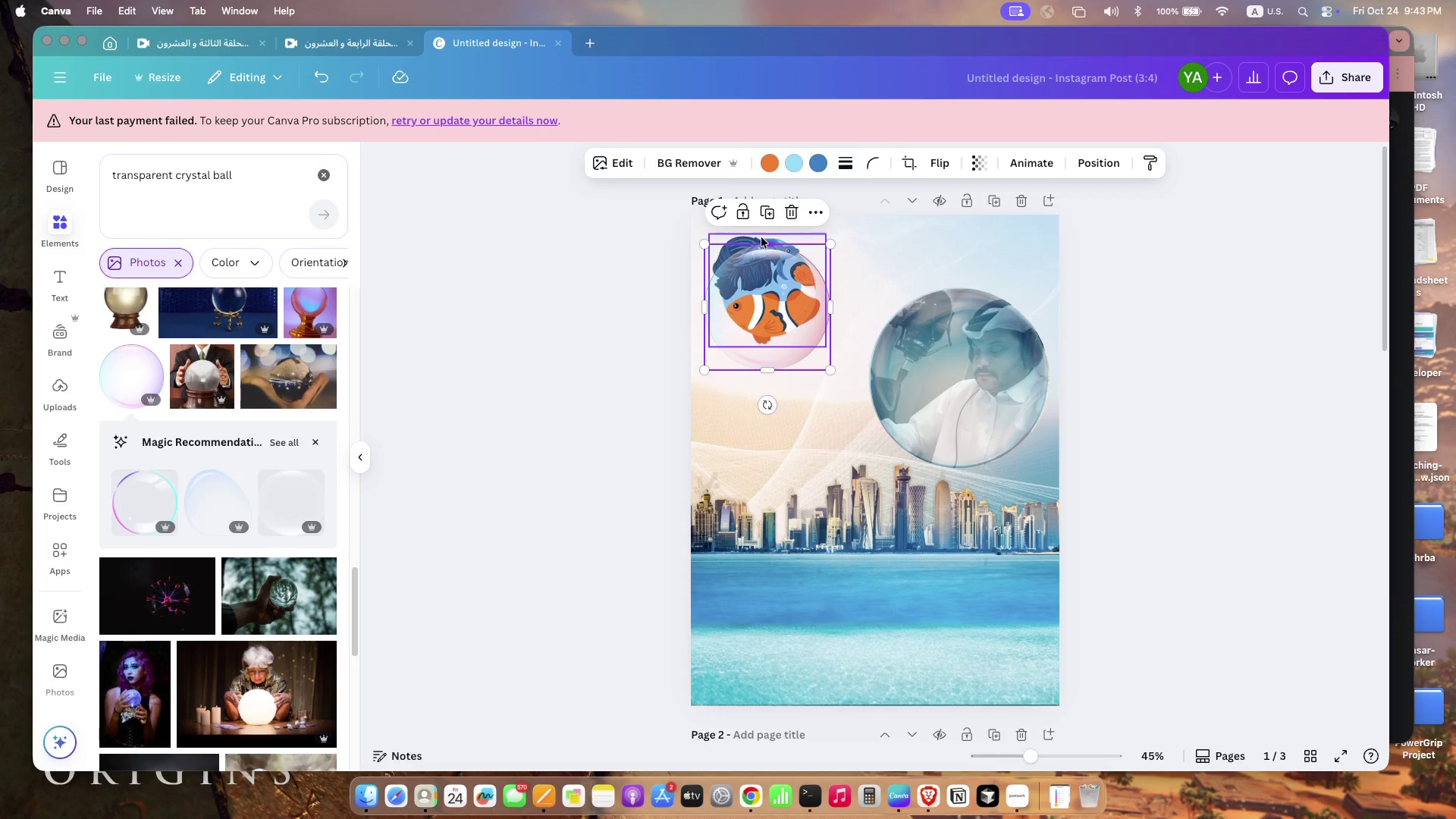 
left_click_drag(start_coordinate=[812, 268], to_coordinate=[811, 289])
 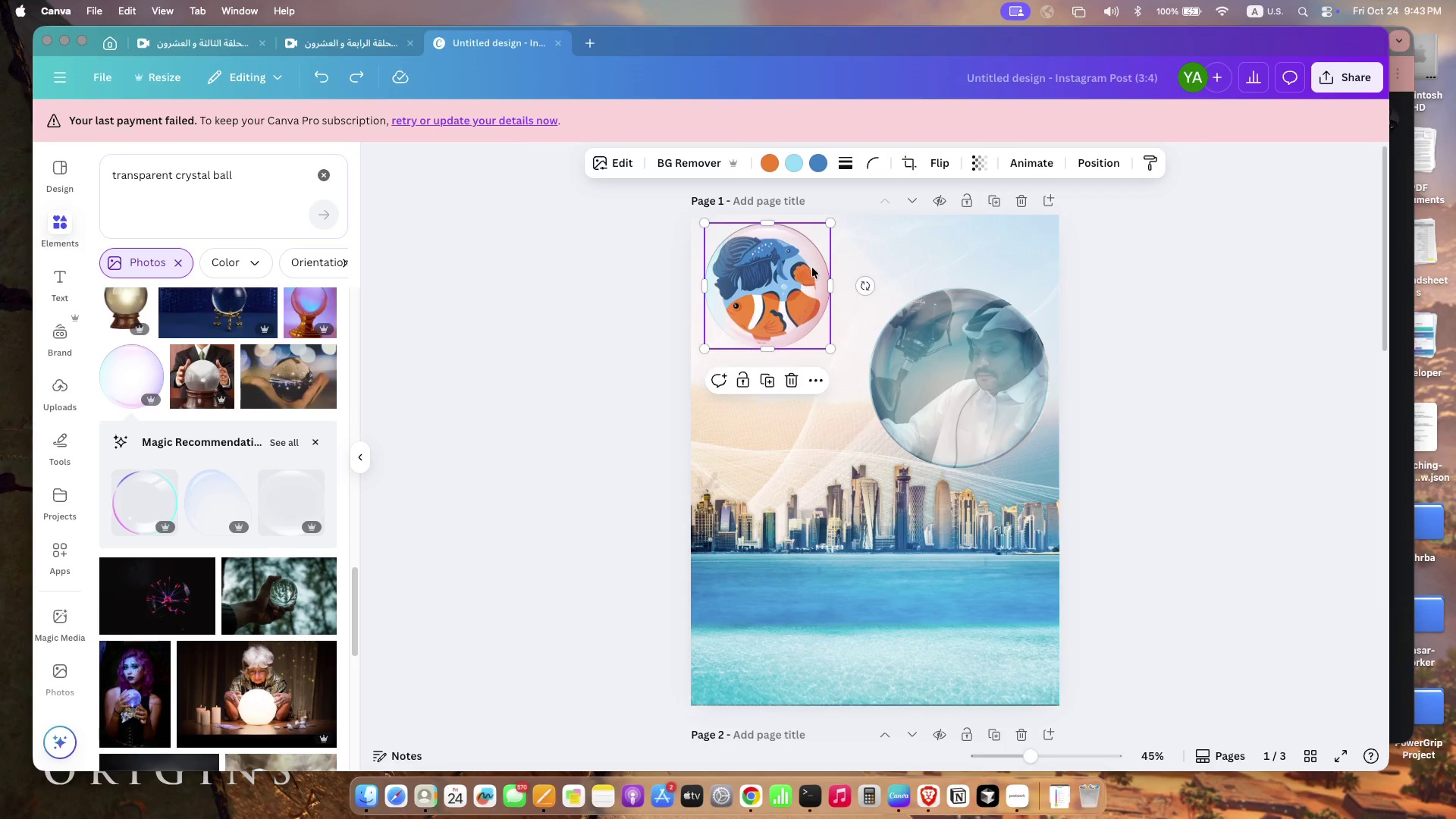 
left_click([763, 235])
 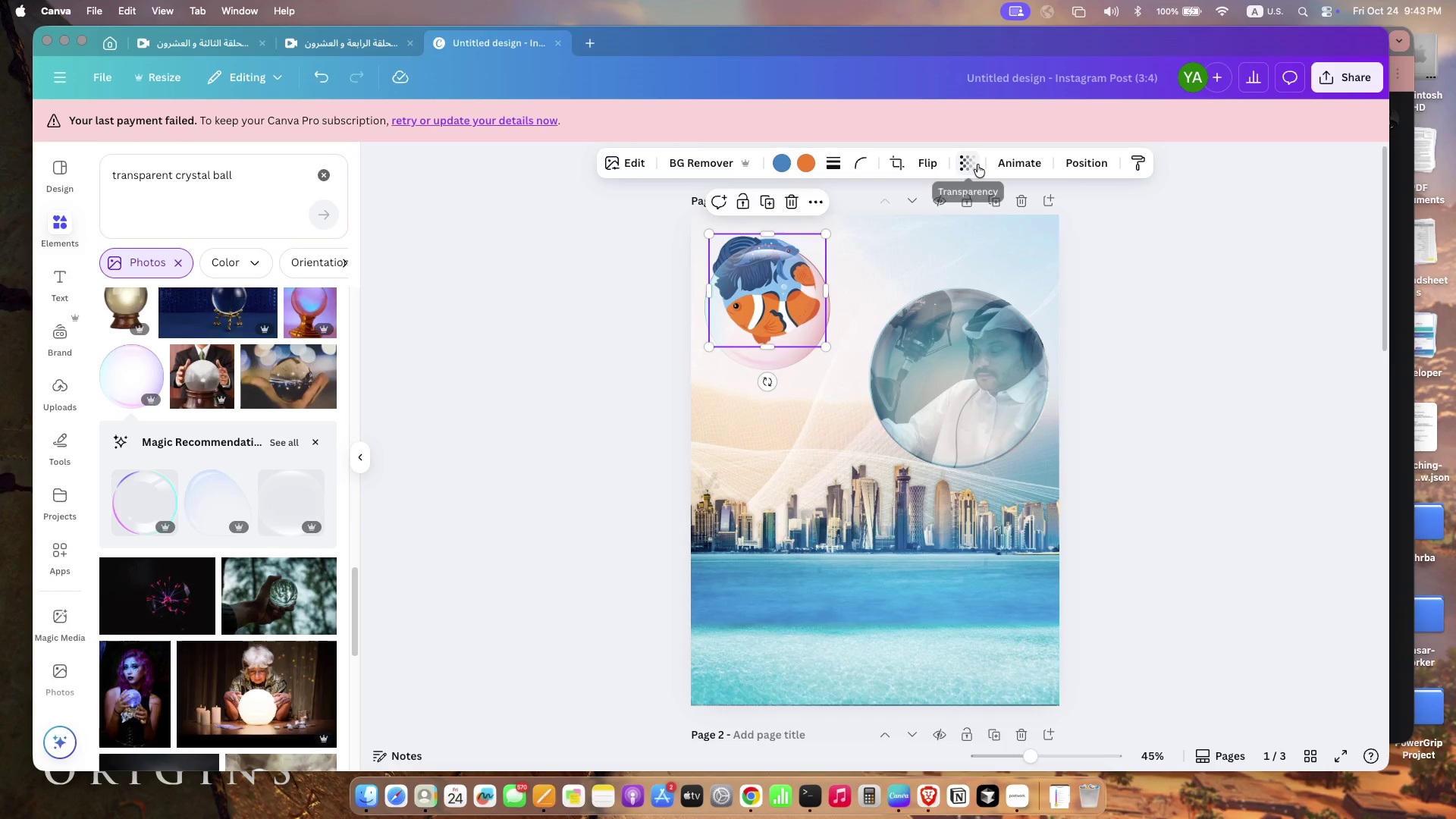 
left_click([977, 165])
 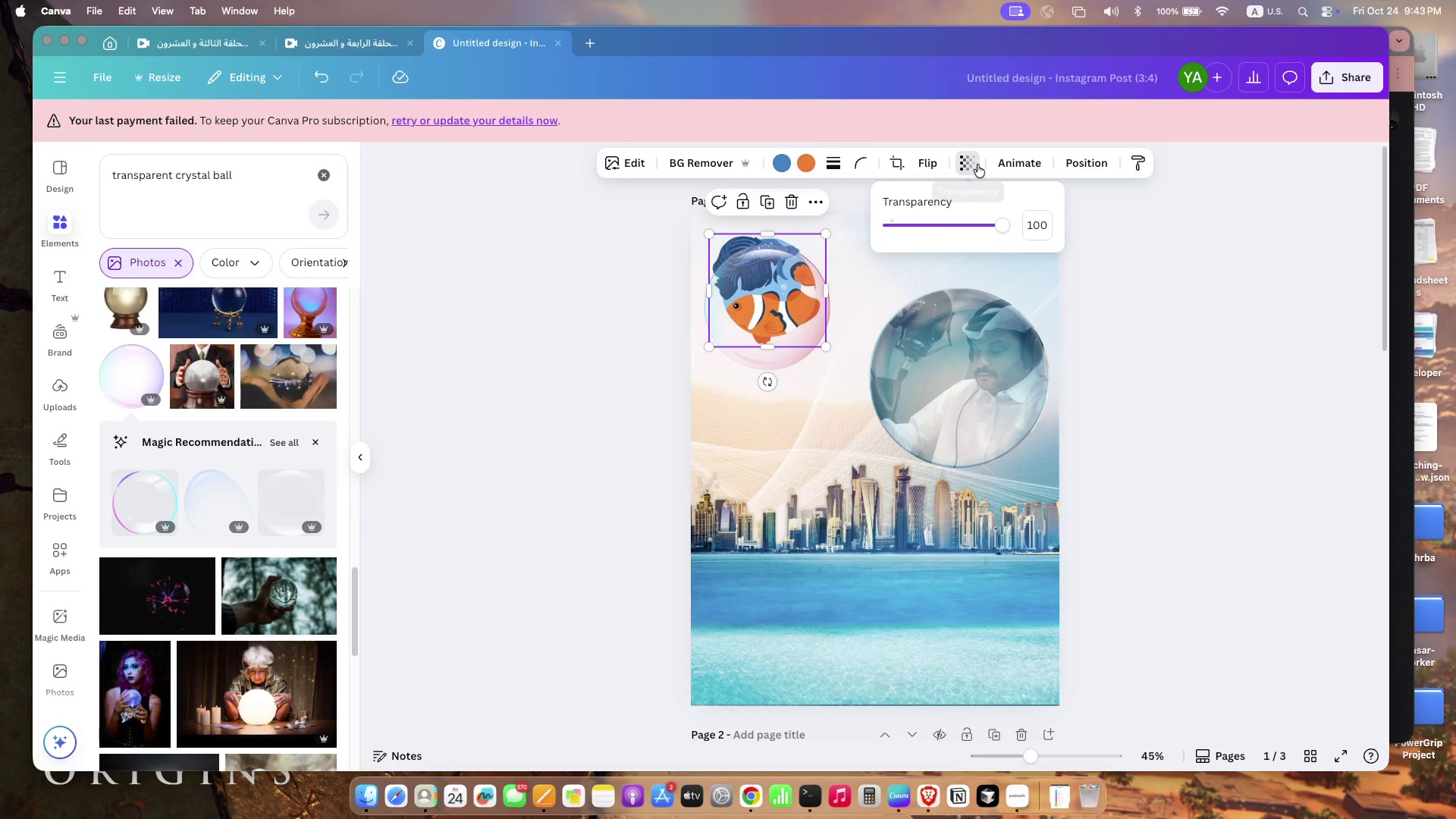 
left_click_drag(start_coordinate=[996, 224], to_coordinate=[984, 220])
 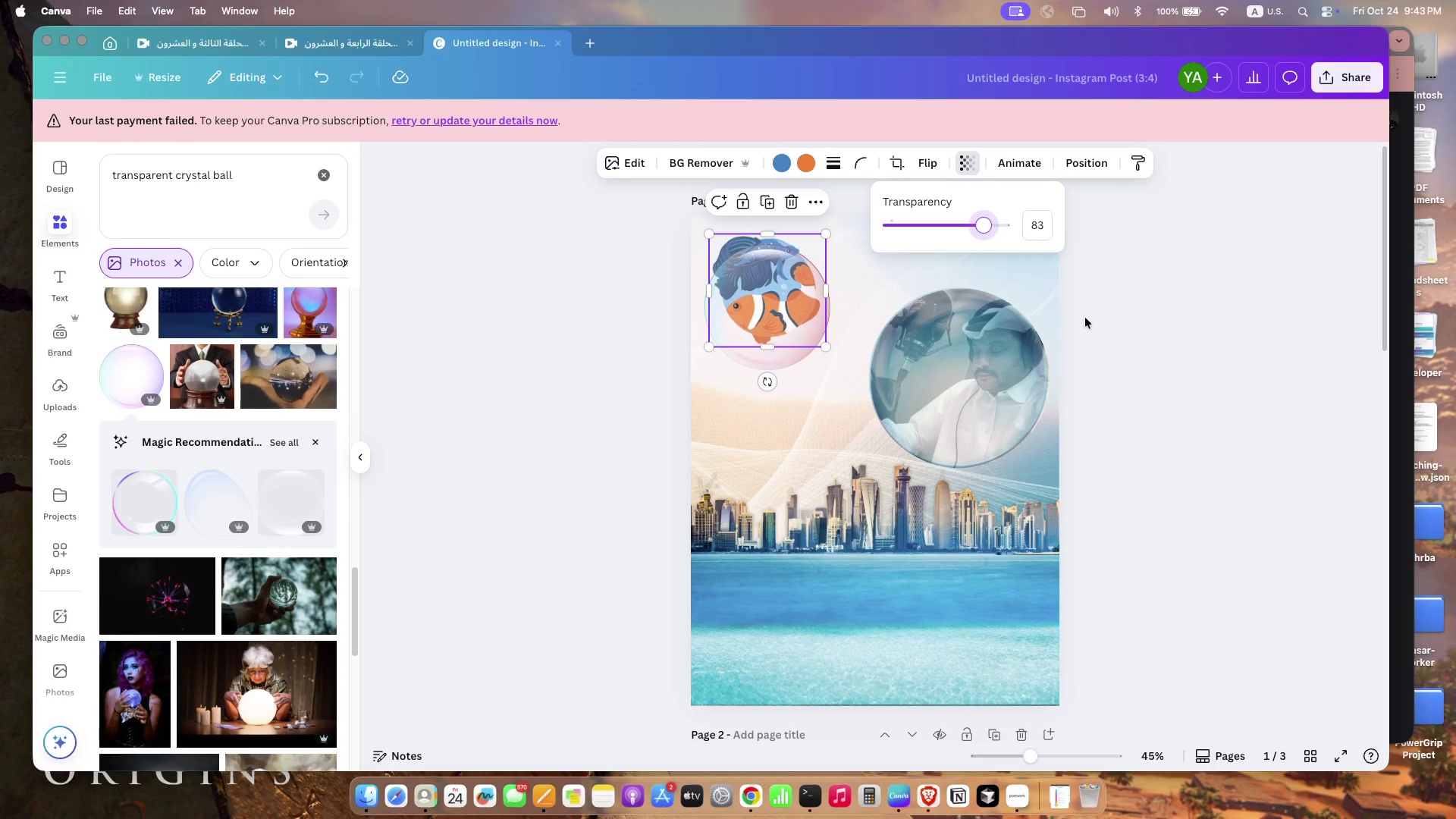 
left_click([770, 271])
 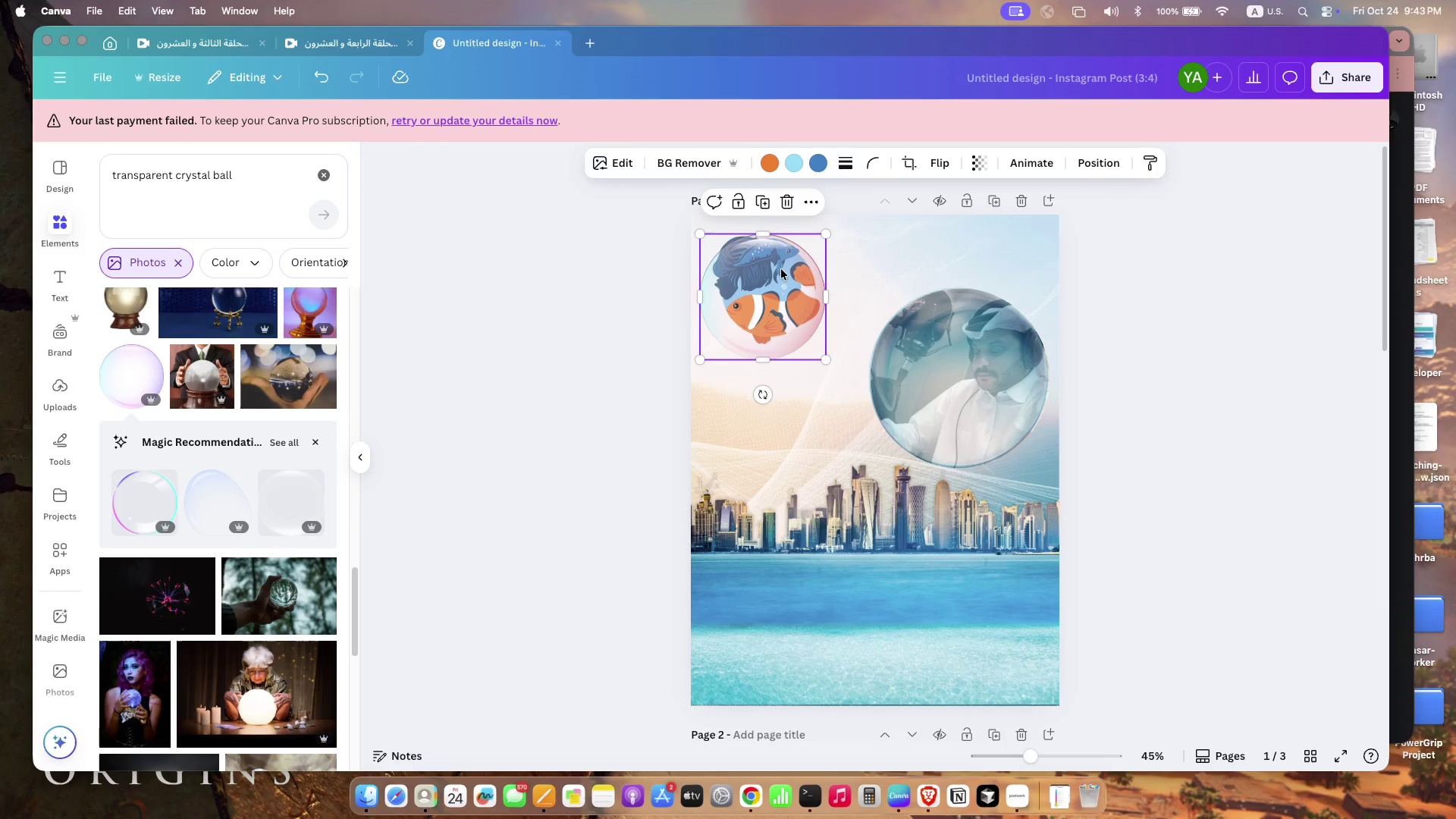 
left_click_drag(start_coordinate=[783, 287], to_coordinate=[779, 276])
 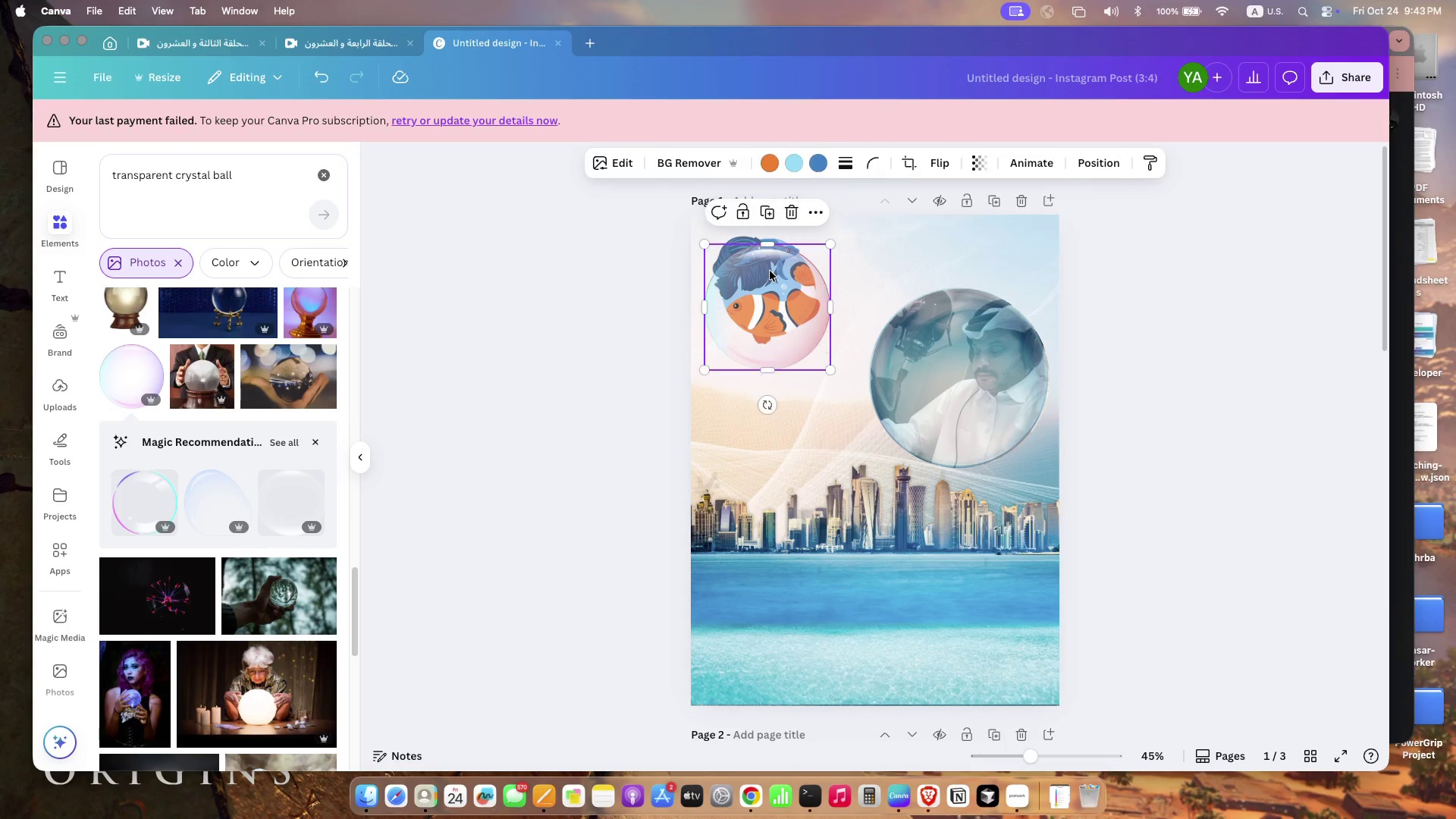 
left_click_drag(start_coordinate=[781, 250], to_coordinate=[781, 246])
 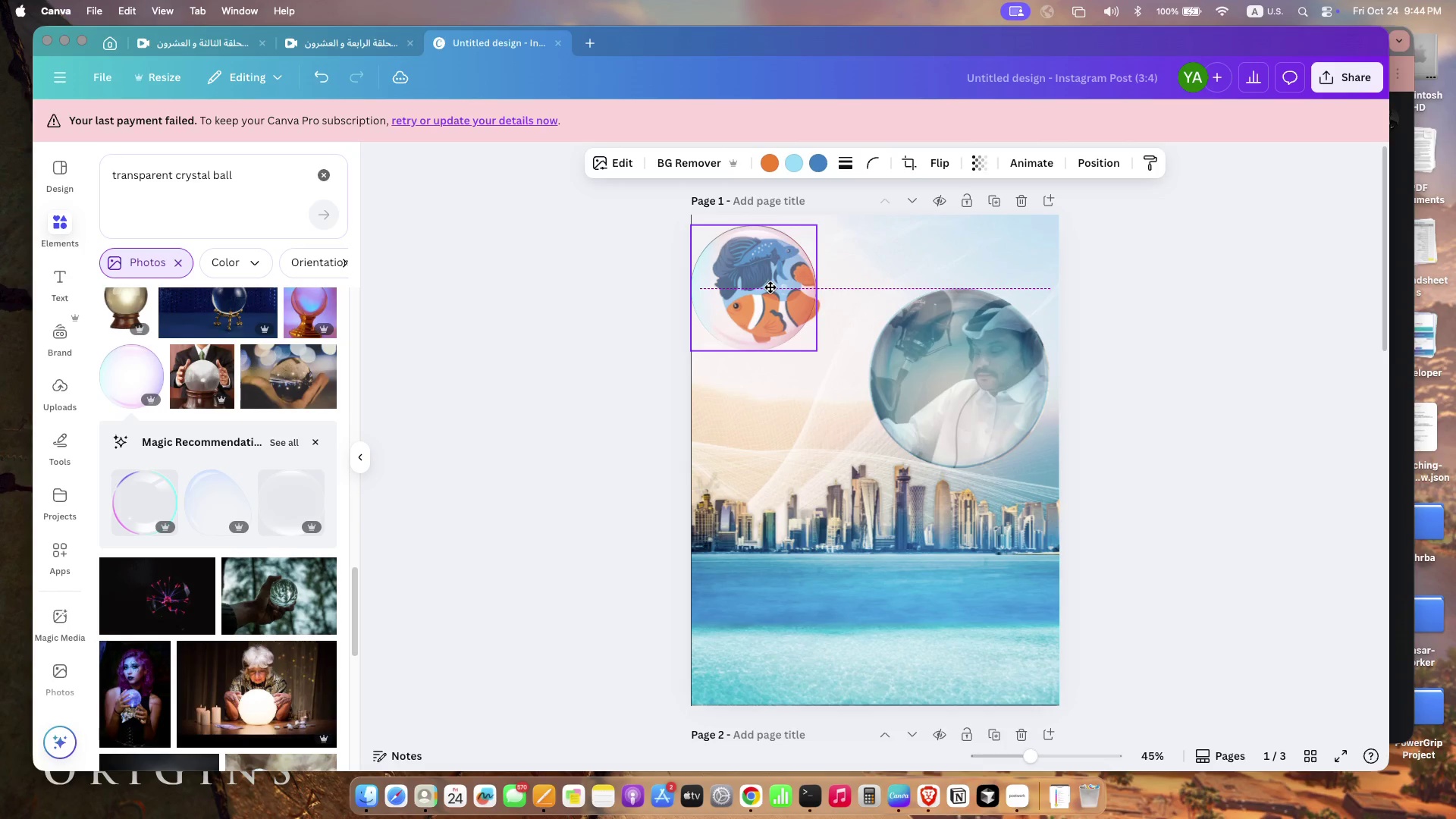 
wait(11.57)
 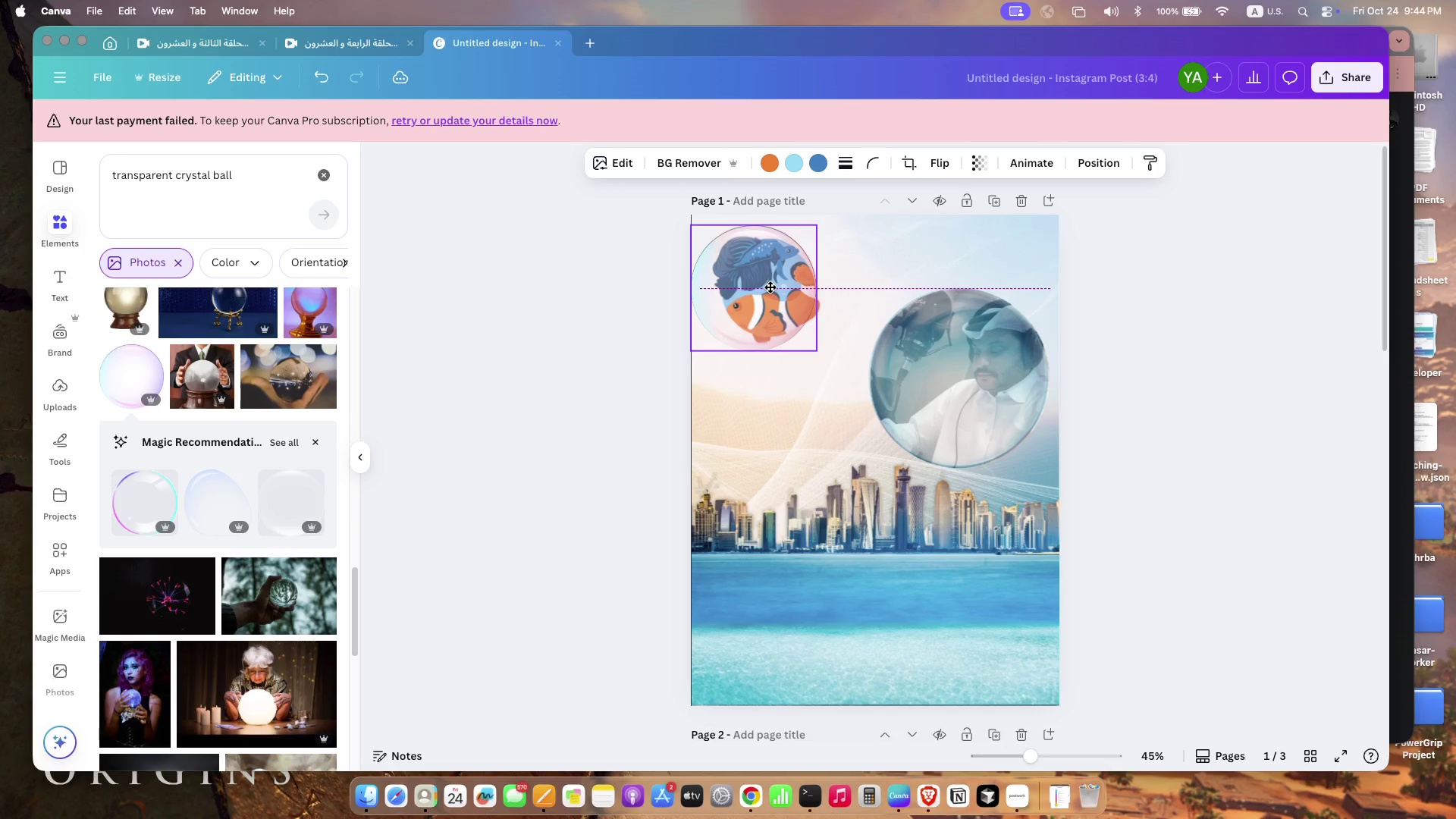 
left_click([804, 384])
 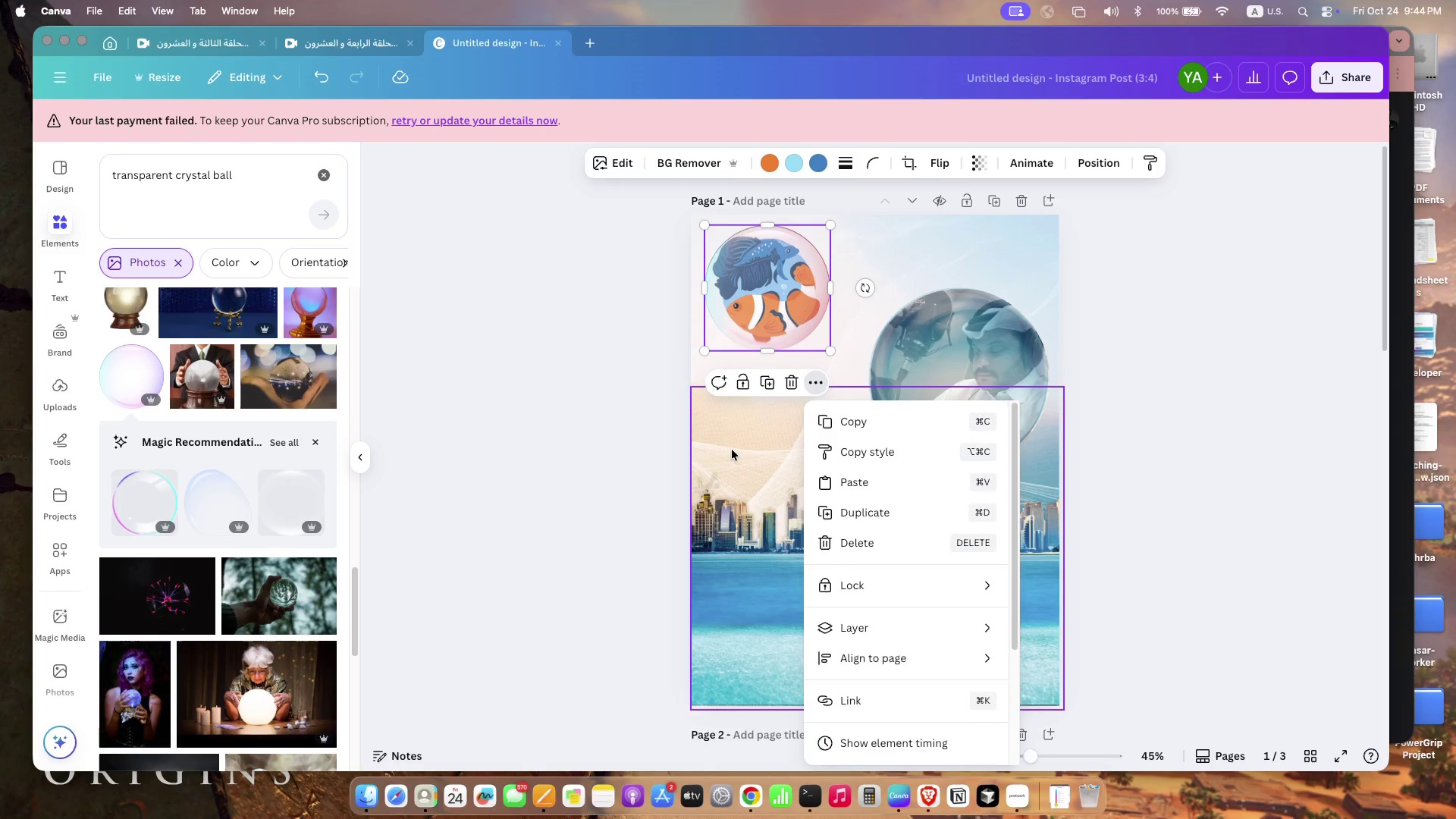 
left_click([742, 453])
 